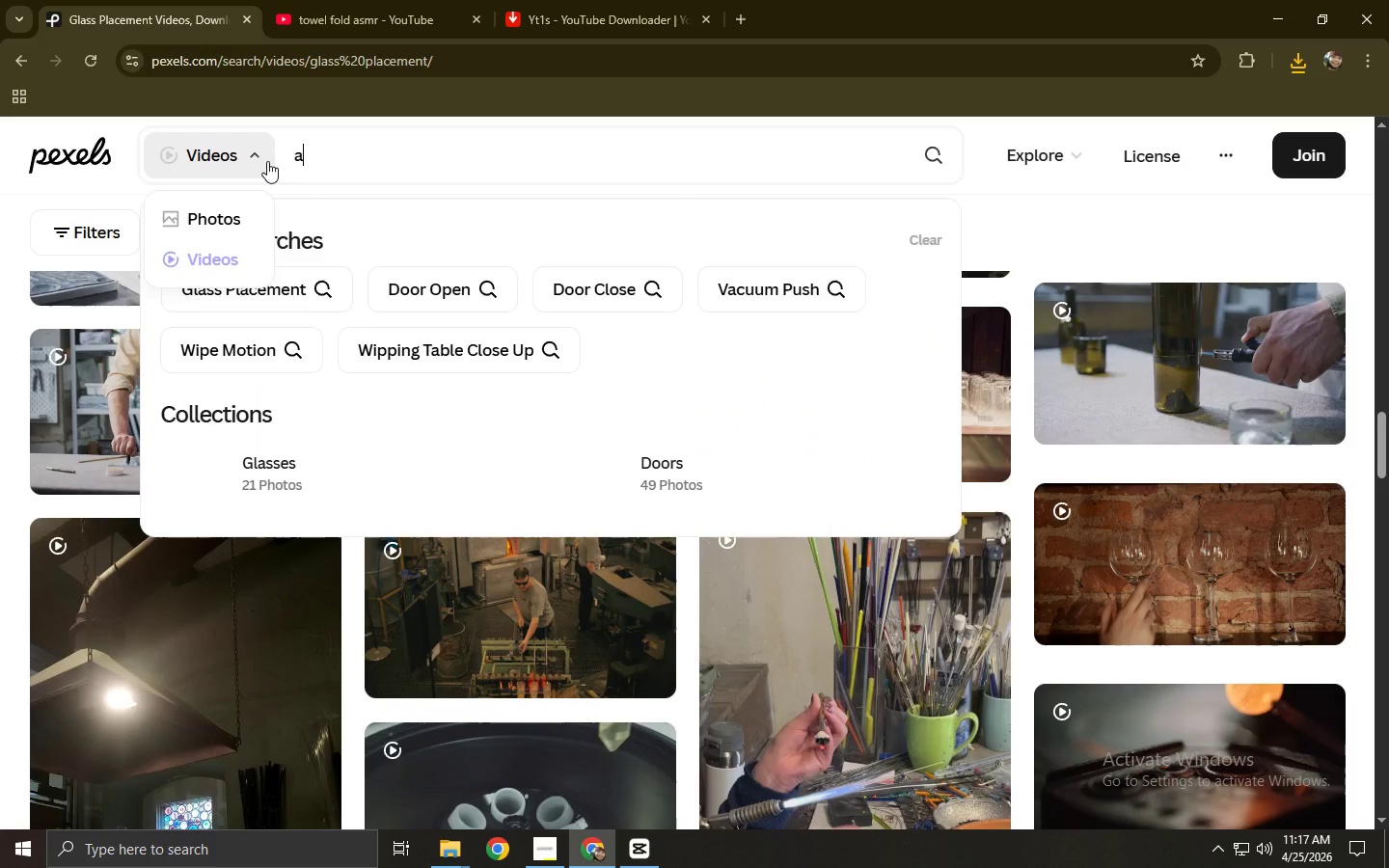 
type(arranging tam)
key(Backspace)
type(ble iw)
key(Backspace)
key(Backspace)
type(wiht)
key(Backspace)
key(Backspace)
type(th glass)
 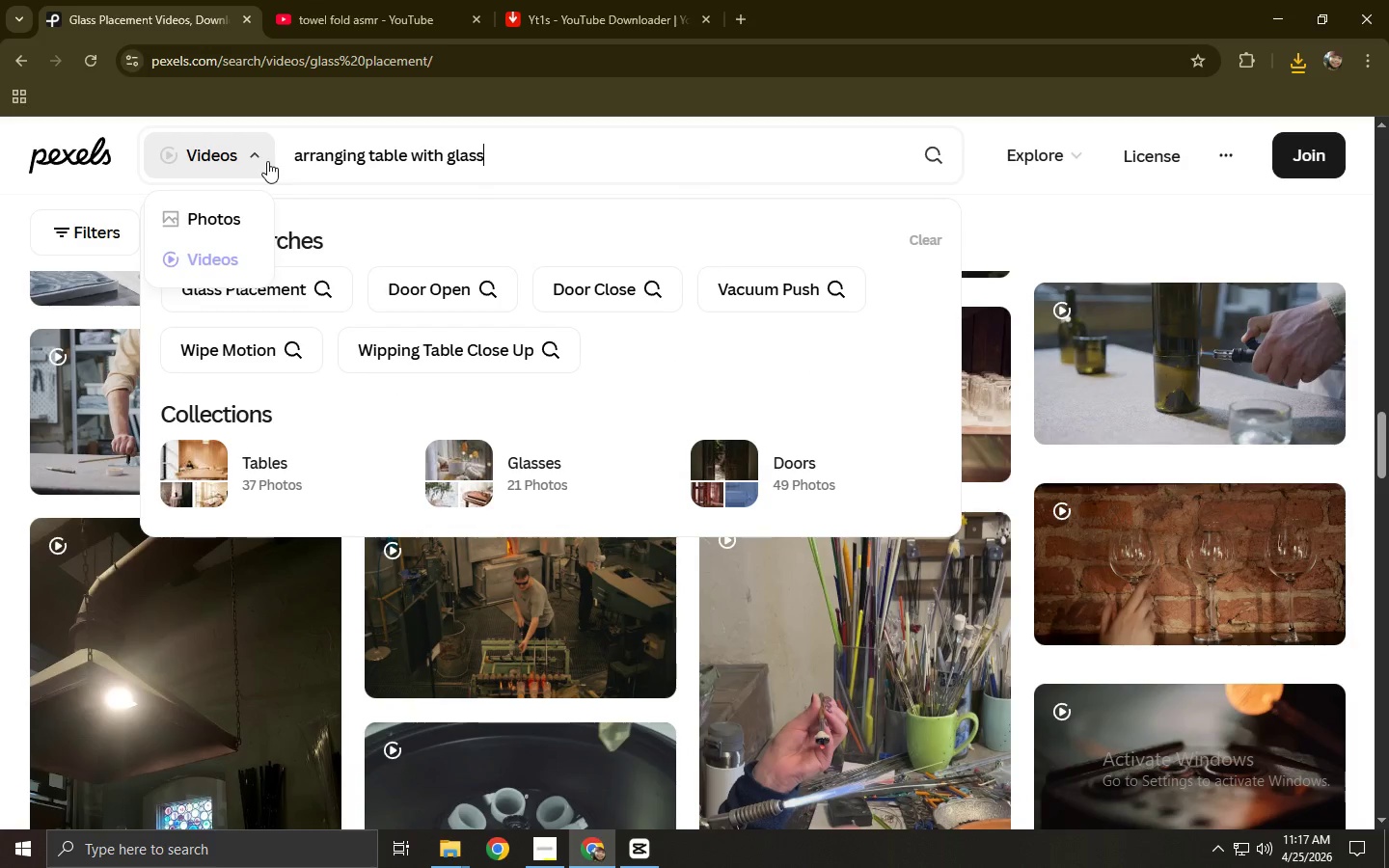 
key(Enter)
 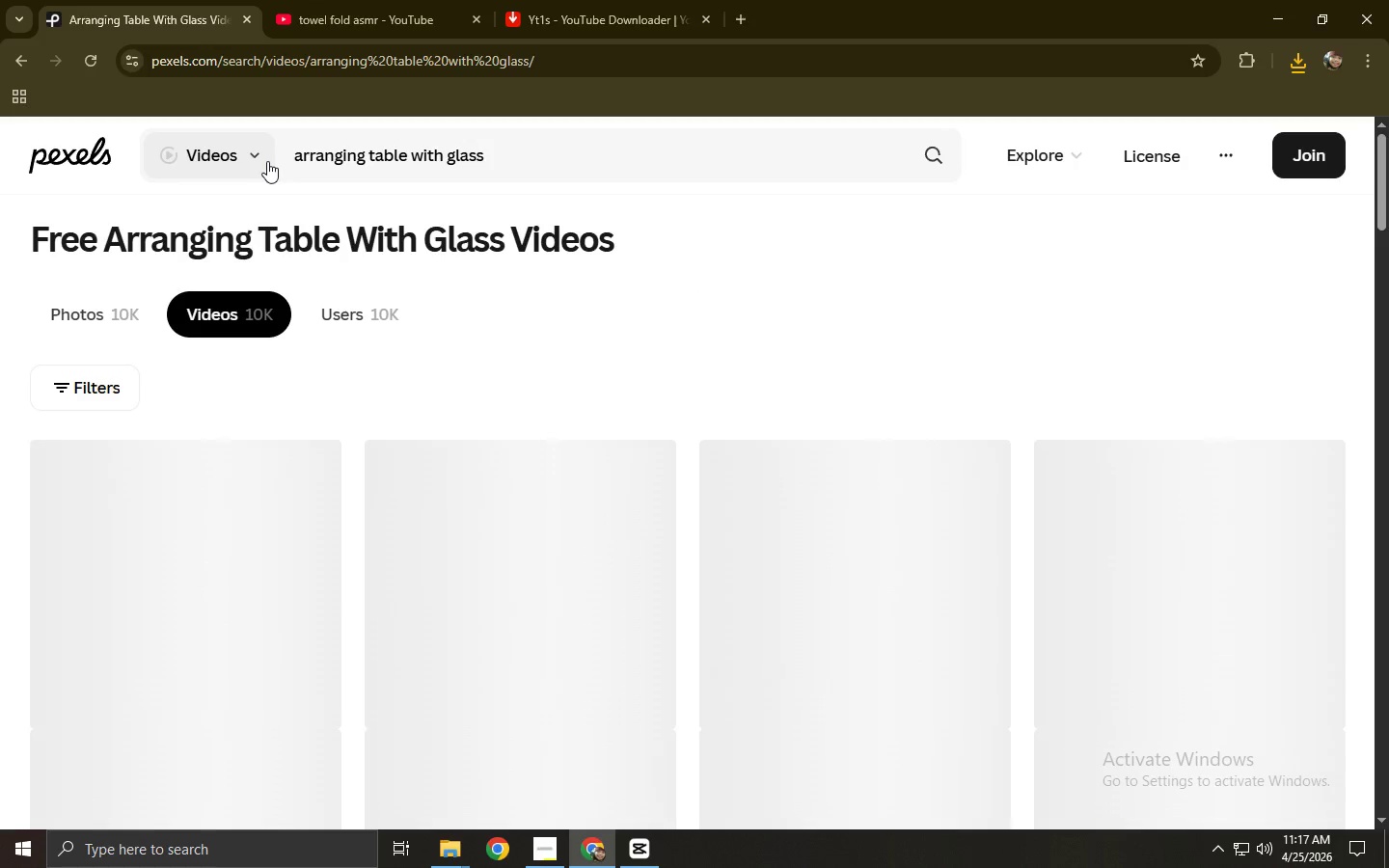 
wait(5.86)
 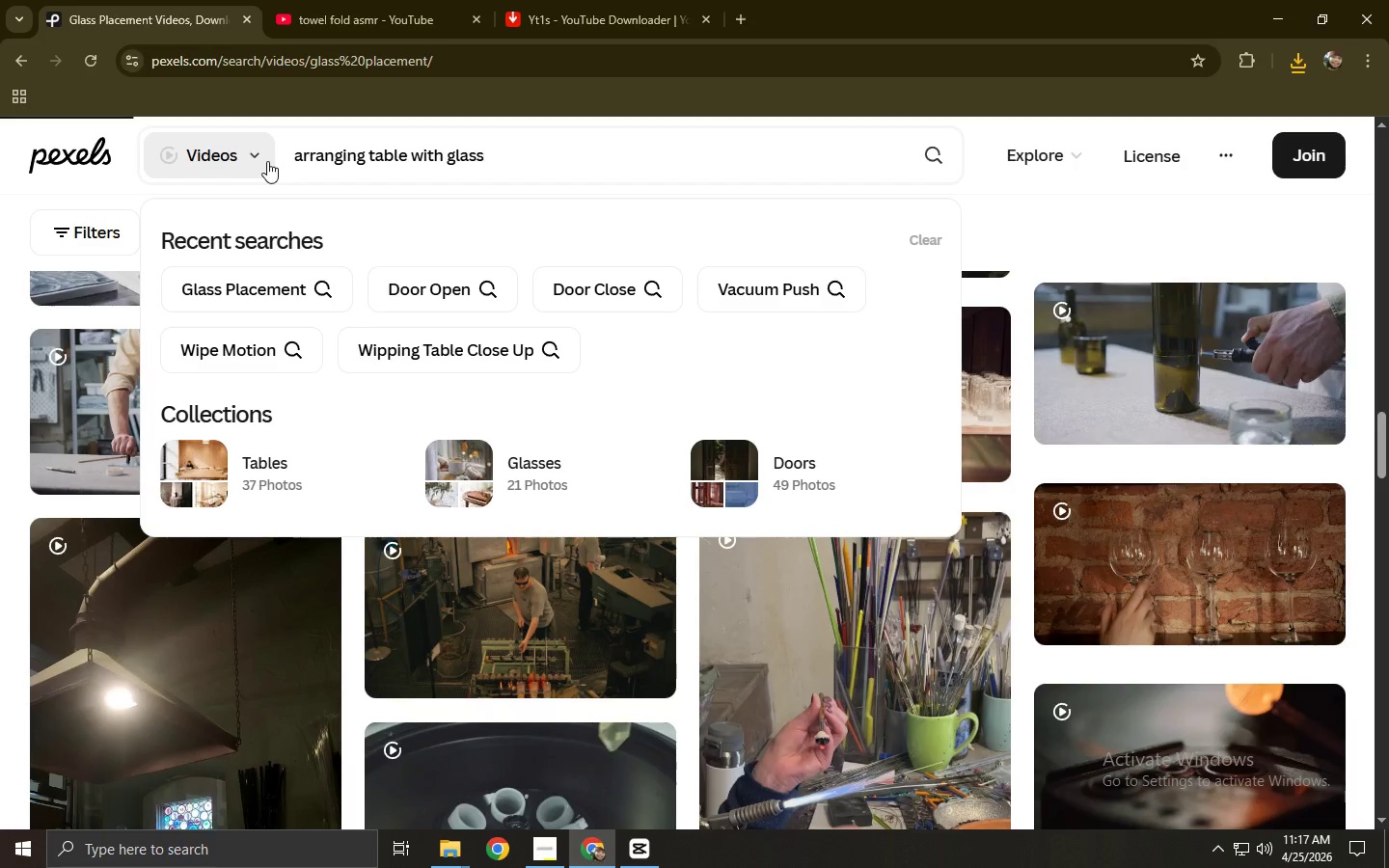 
scroll: coordinate [267, 297], scroll_direction: down, amount: 3.0
 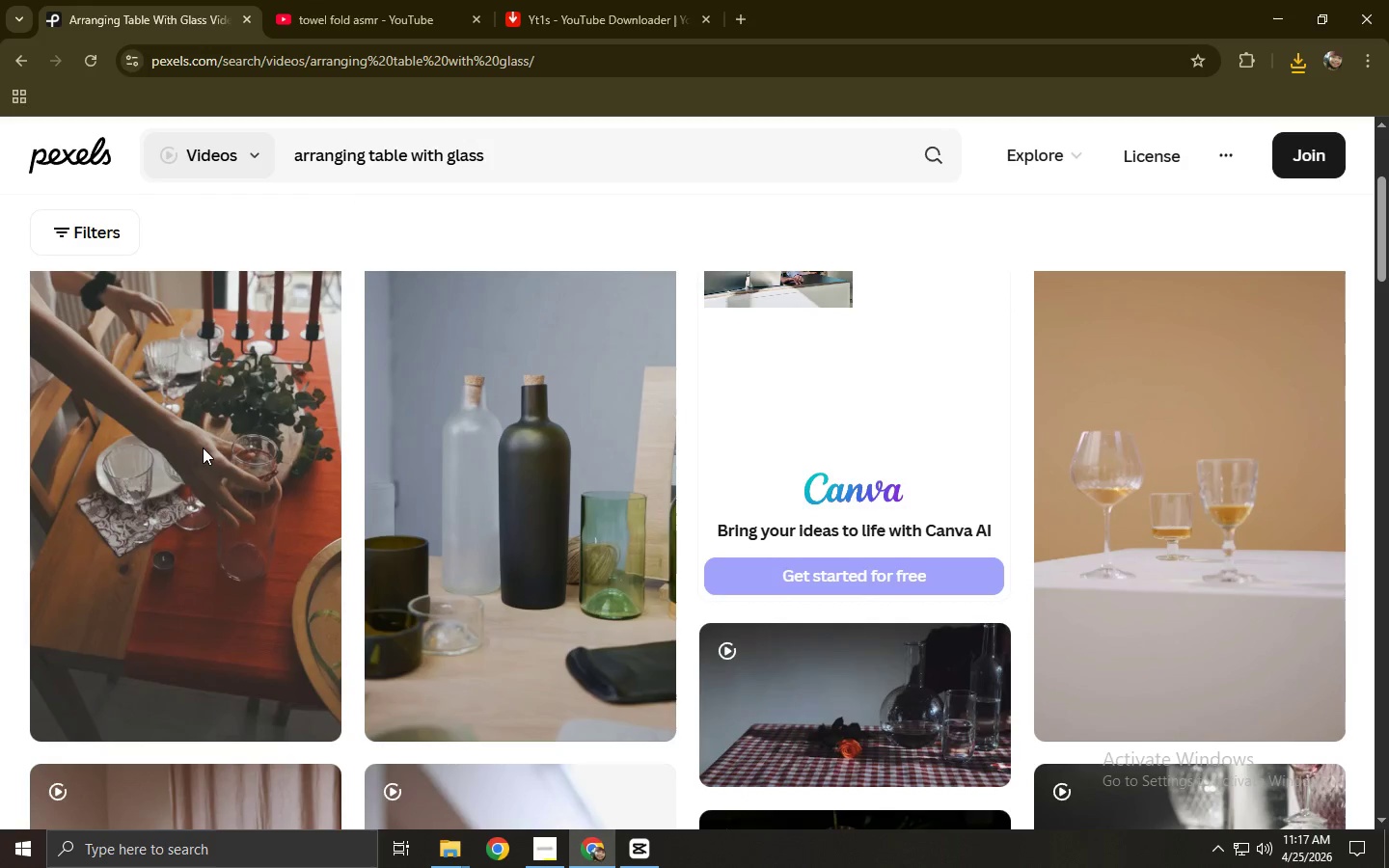 
left_click([203, 446])
 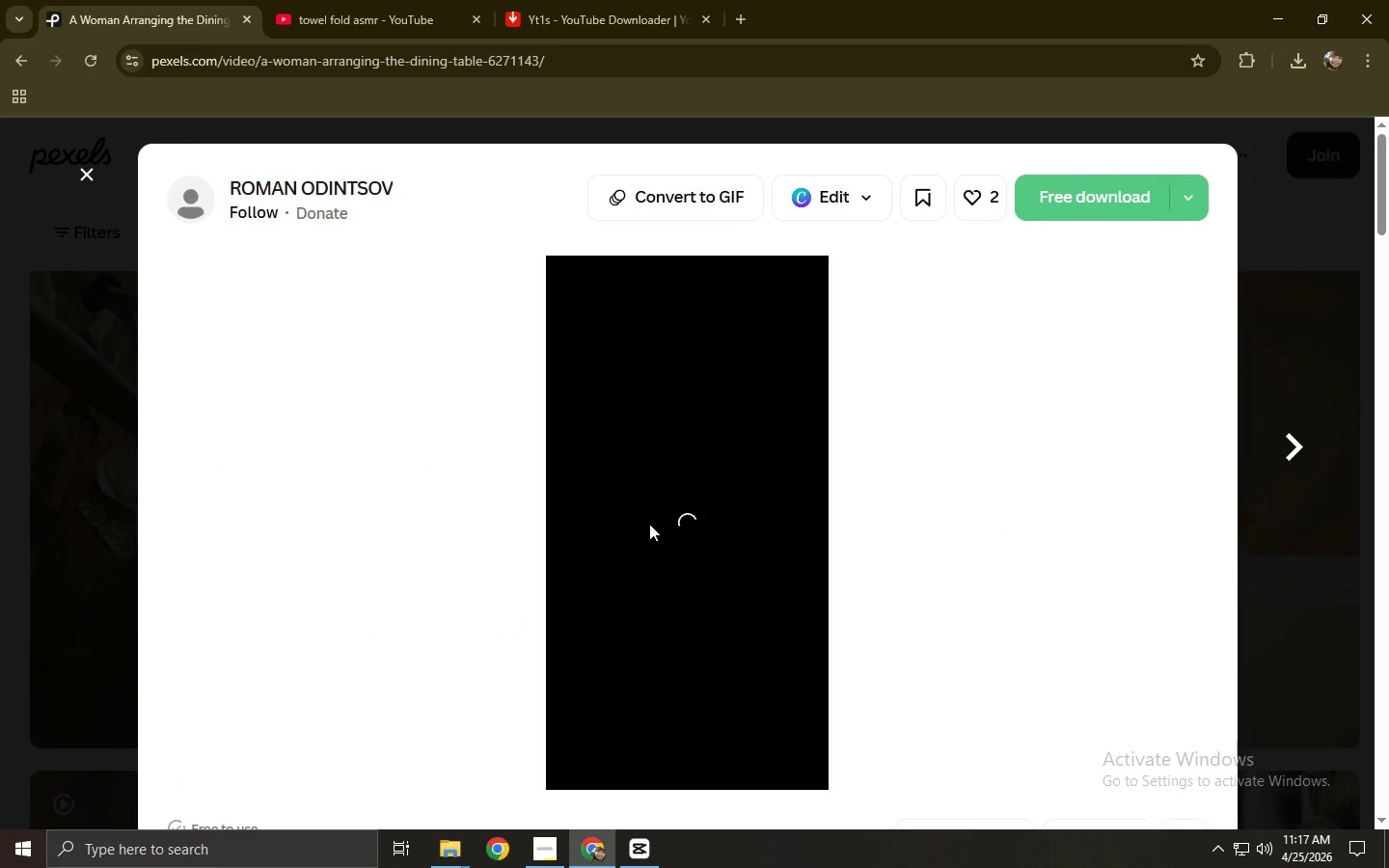 
wait(10.41)
 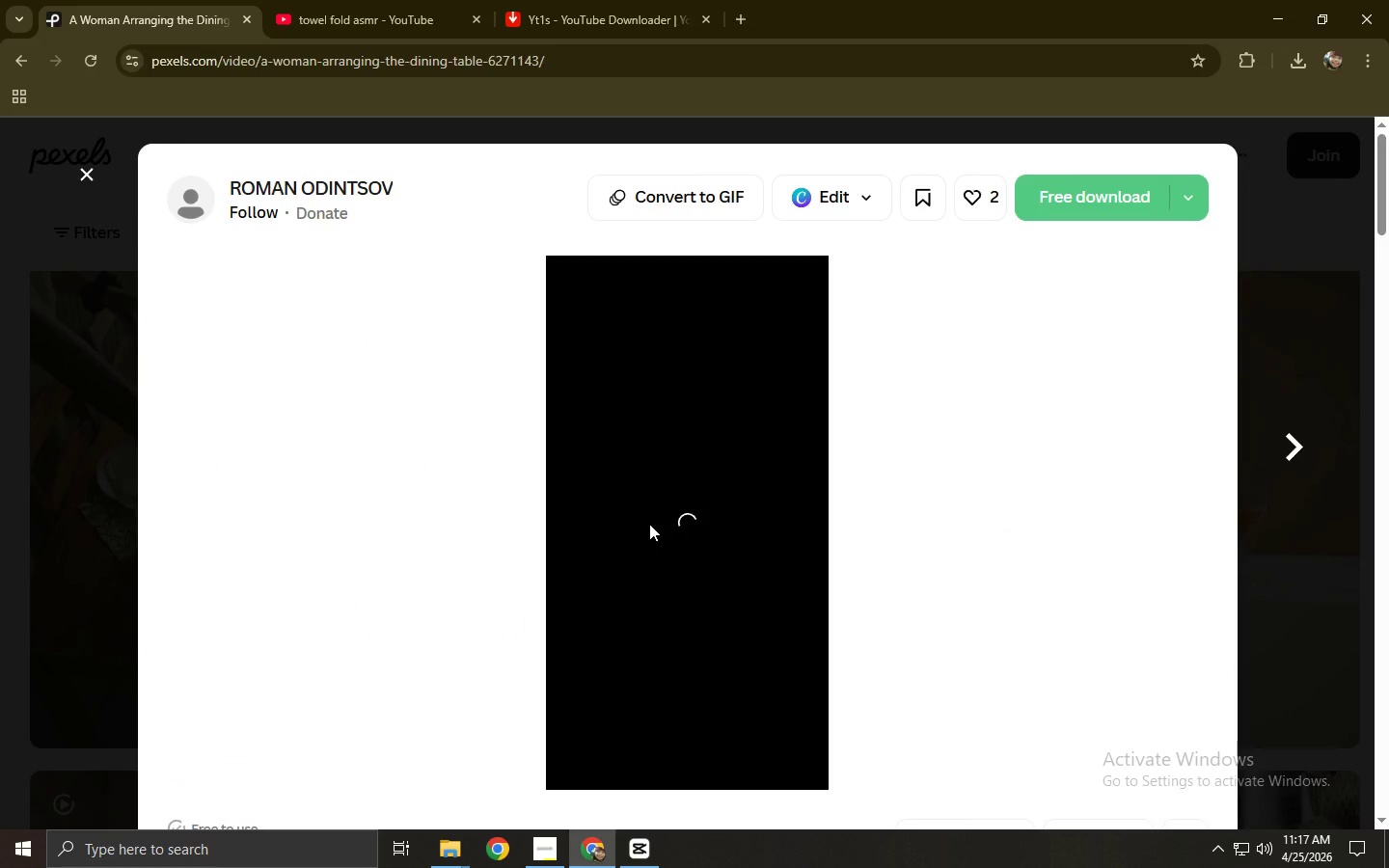 
left_click([642, 754])
 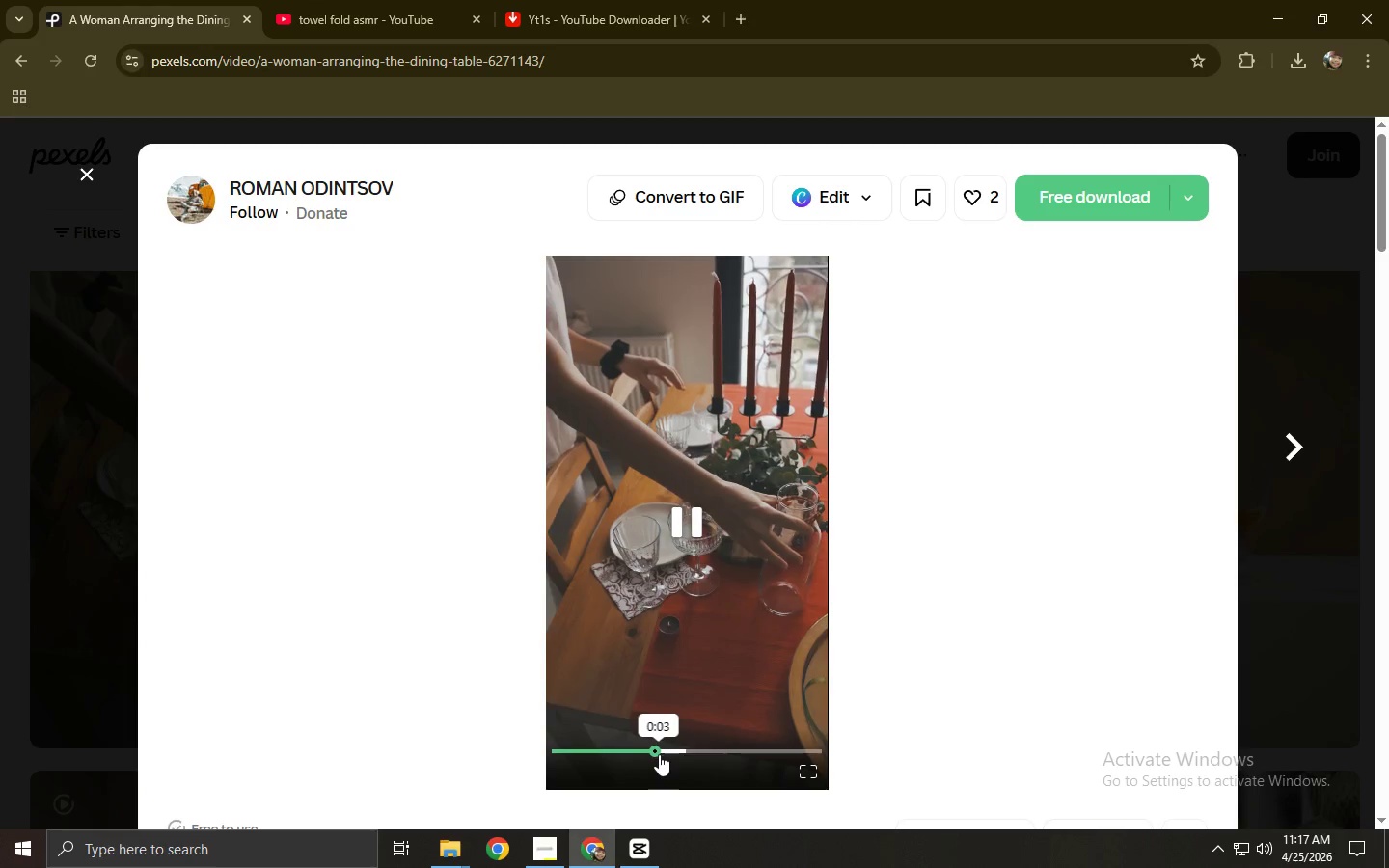 
left_click([673, 753])
 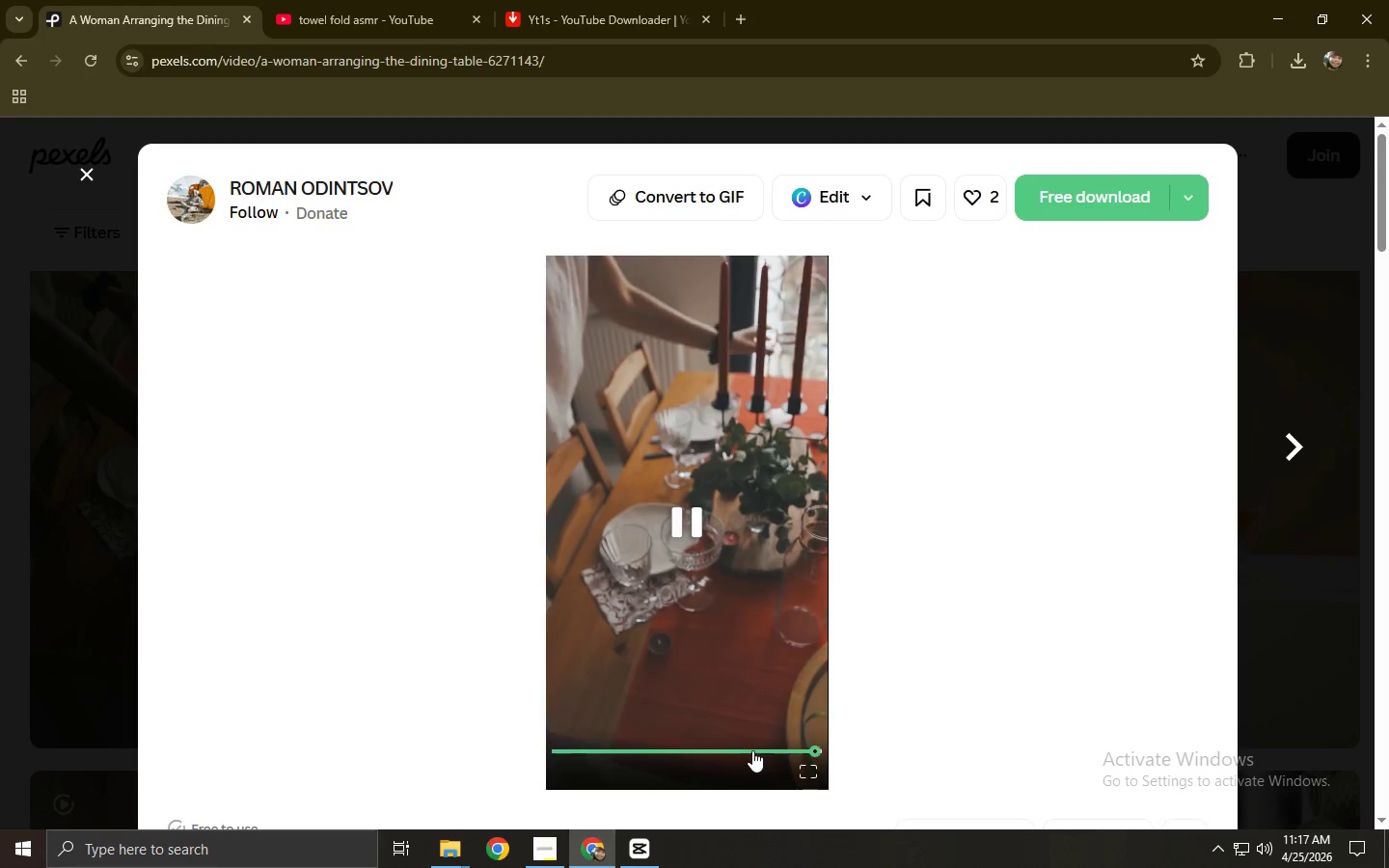 
scroll: coordinate [296, 489], scroll_direction: down, amount: 10.0
 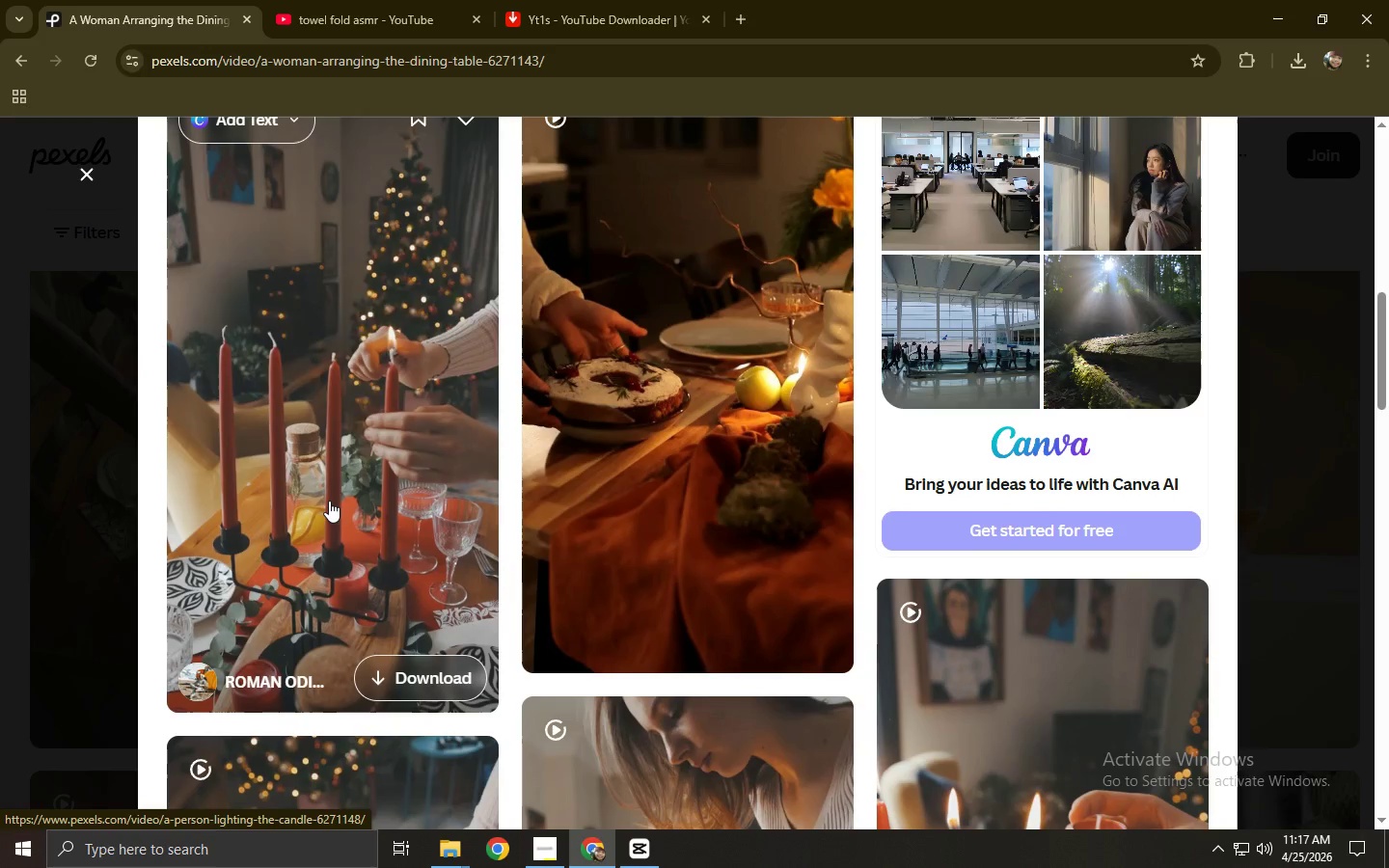 
wait(6.63)
 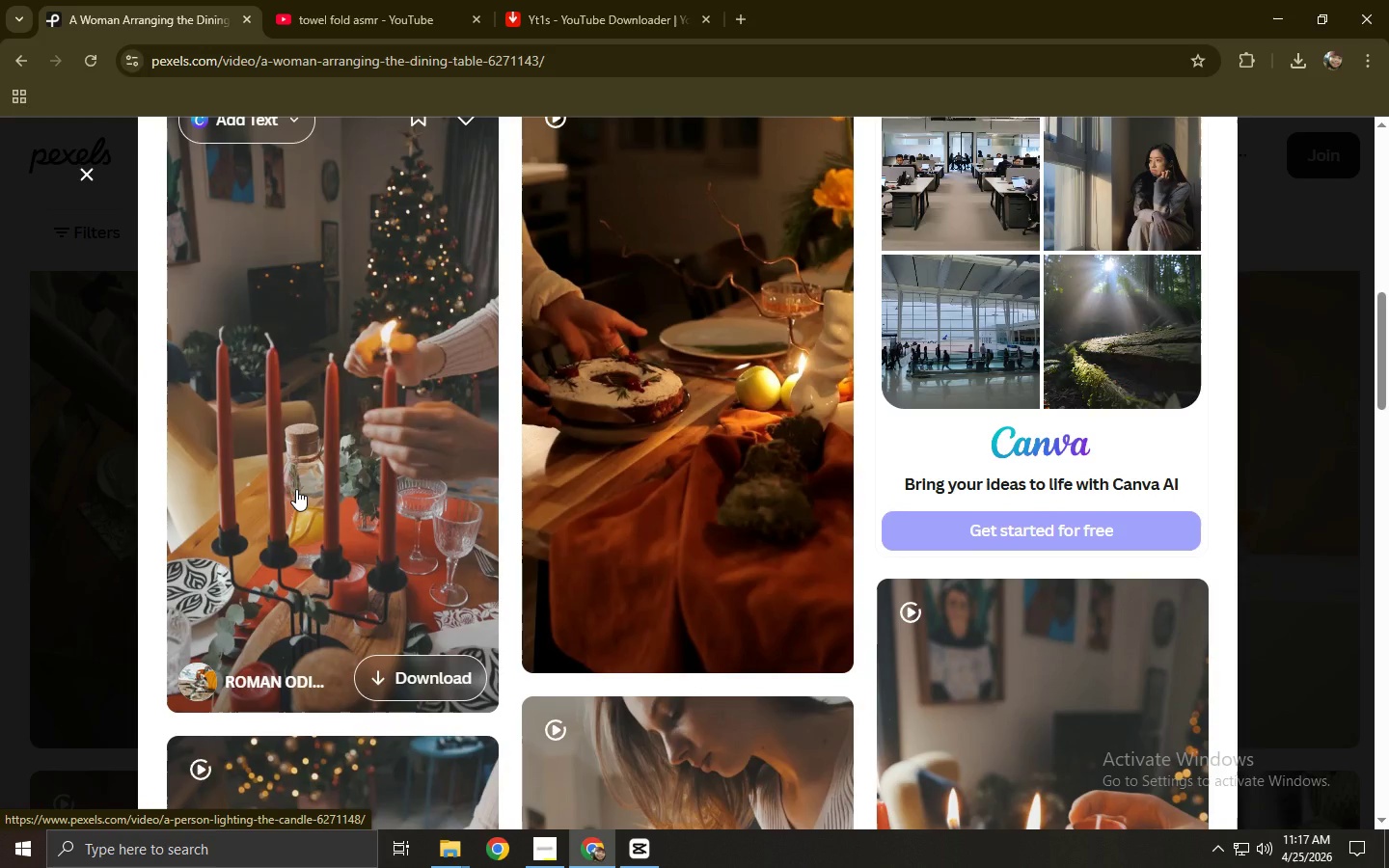 
scroll: coordinate [380, 517], scroll_direction: up, amount: 8.0
 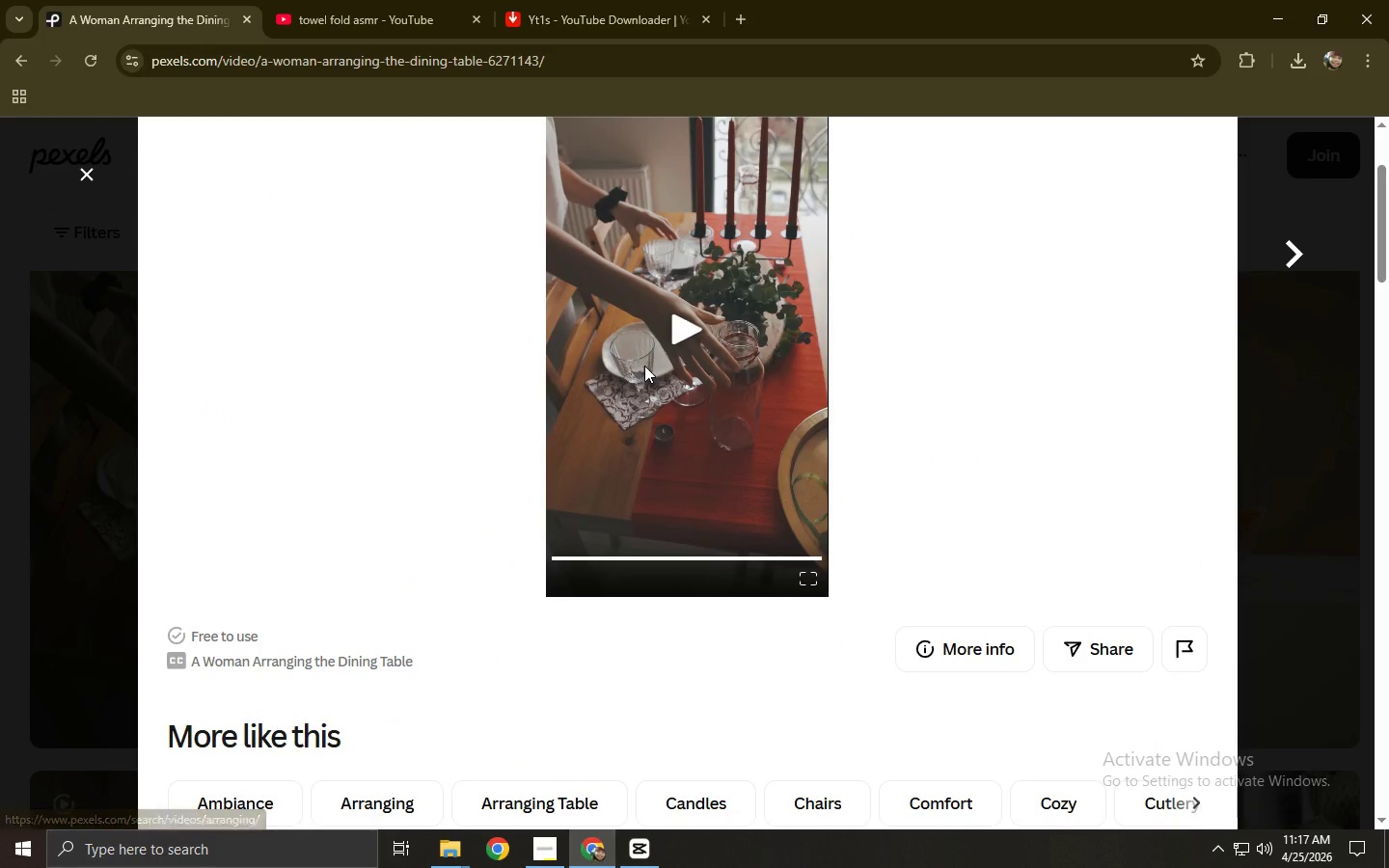 
right_click([645, 365])
 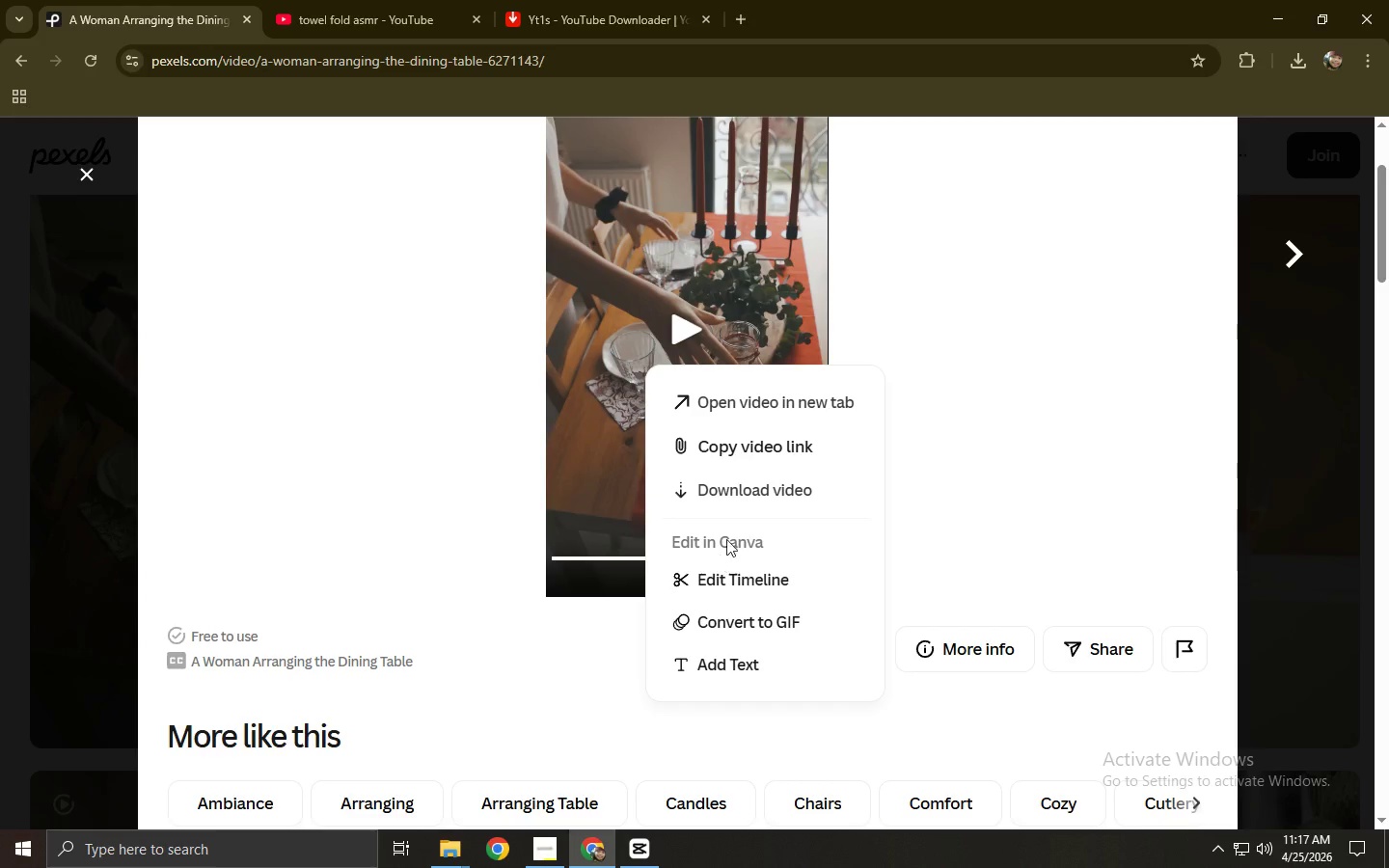 
left_click([731, 489])
 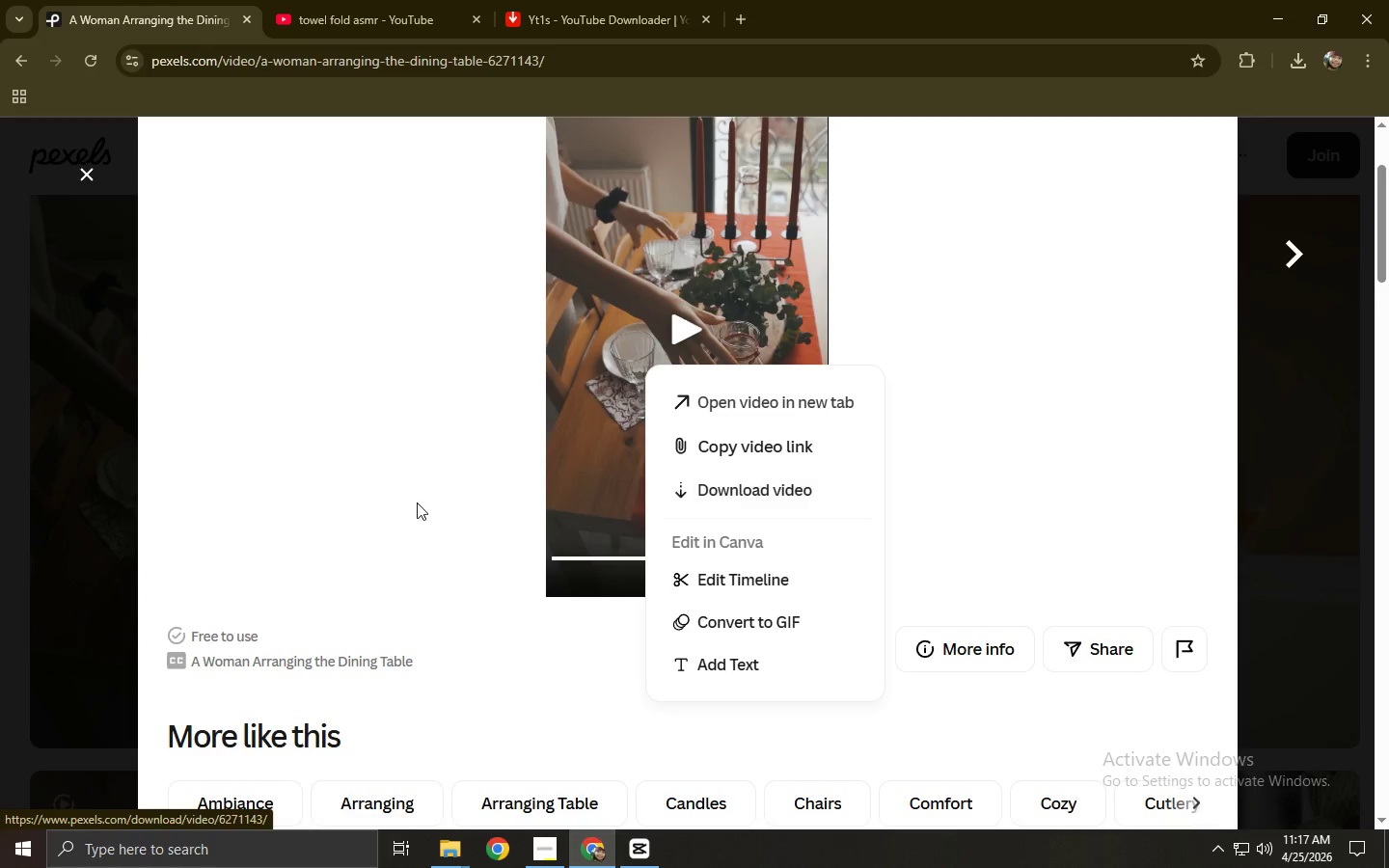 
scroll: coordinate [412, 505], scroll_direction: down, amount: 3.0
 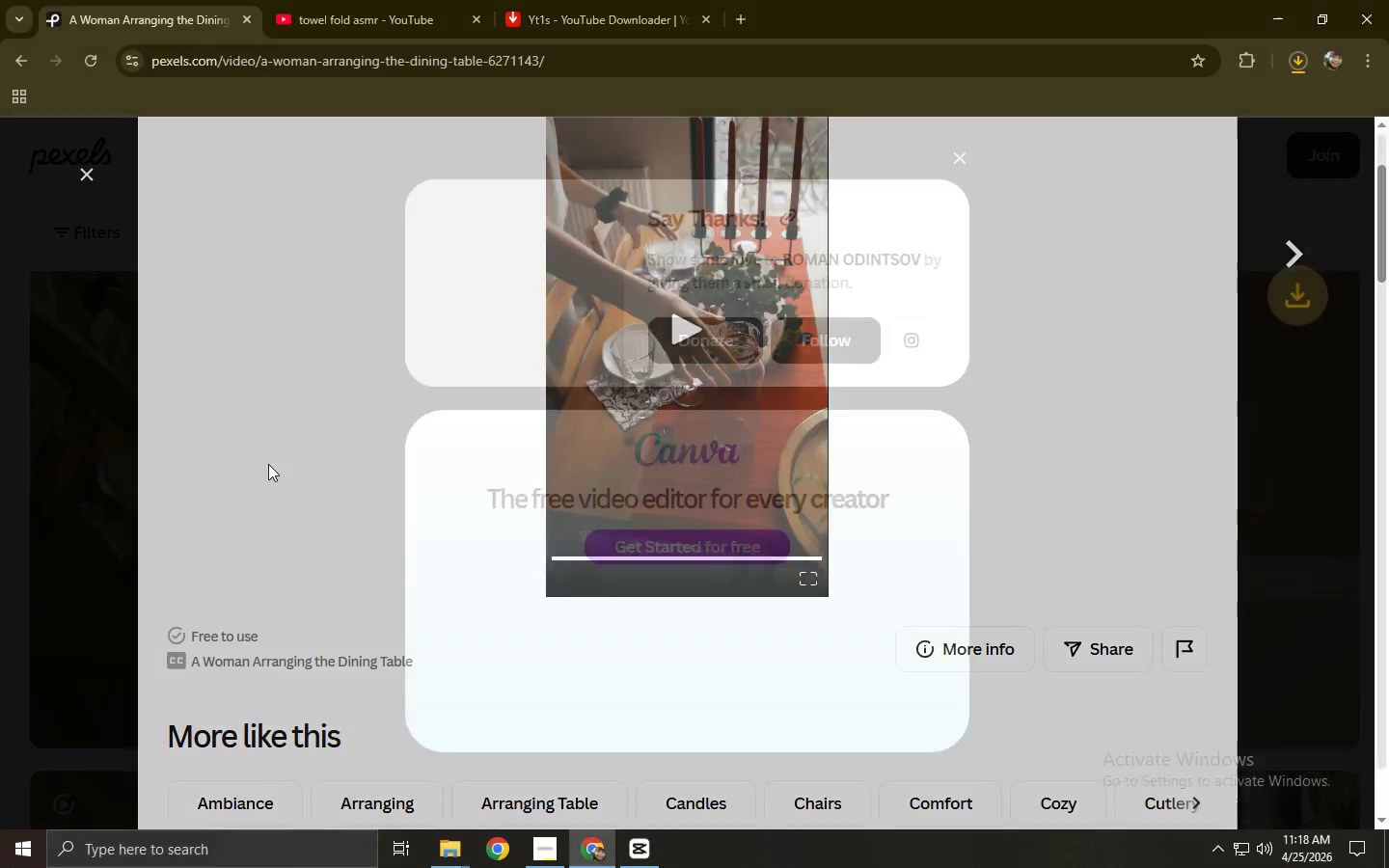 
left_click([232, 456])
 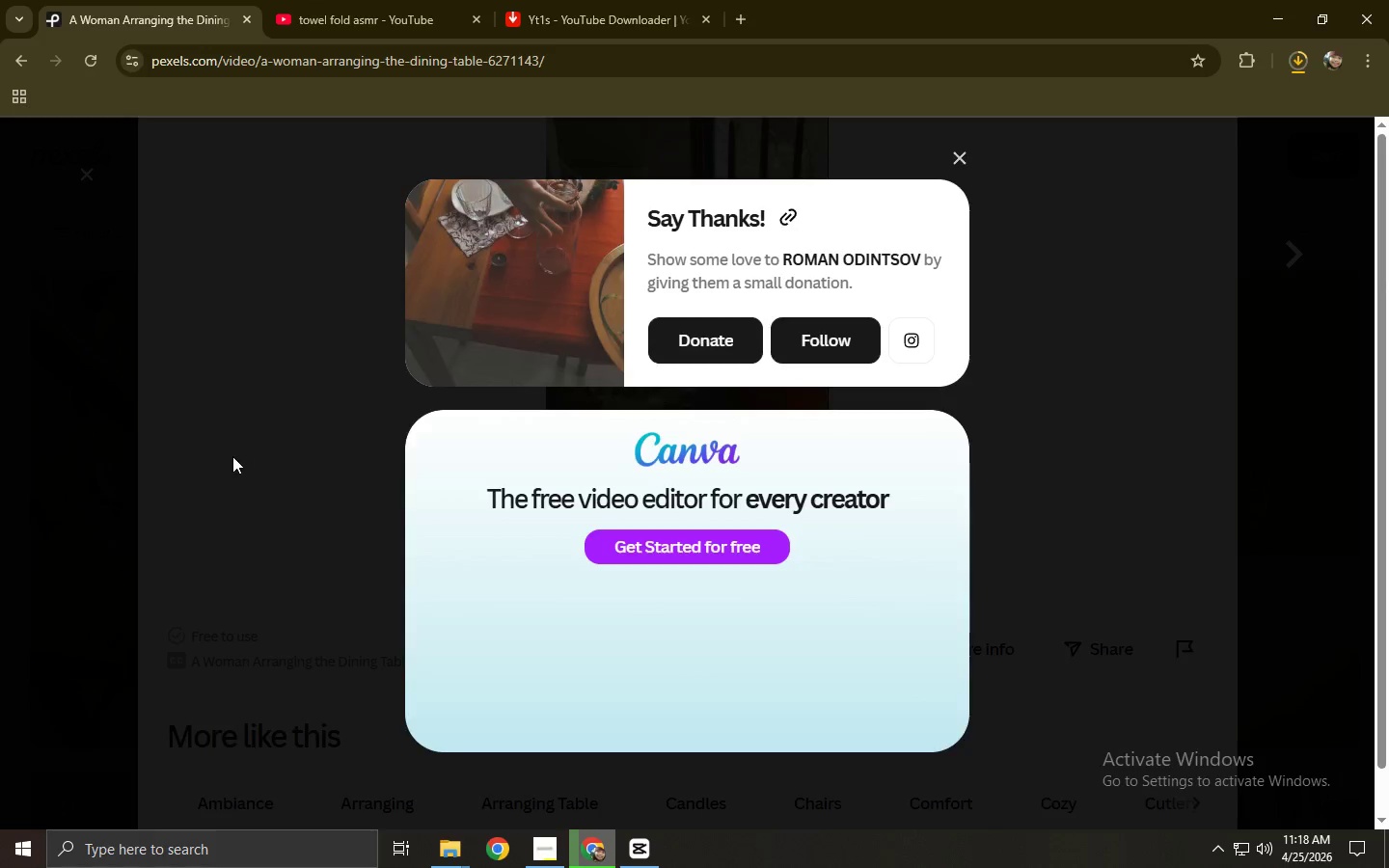 
right_click([296, 516])
 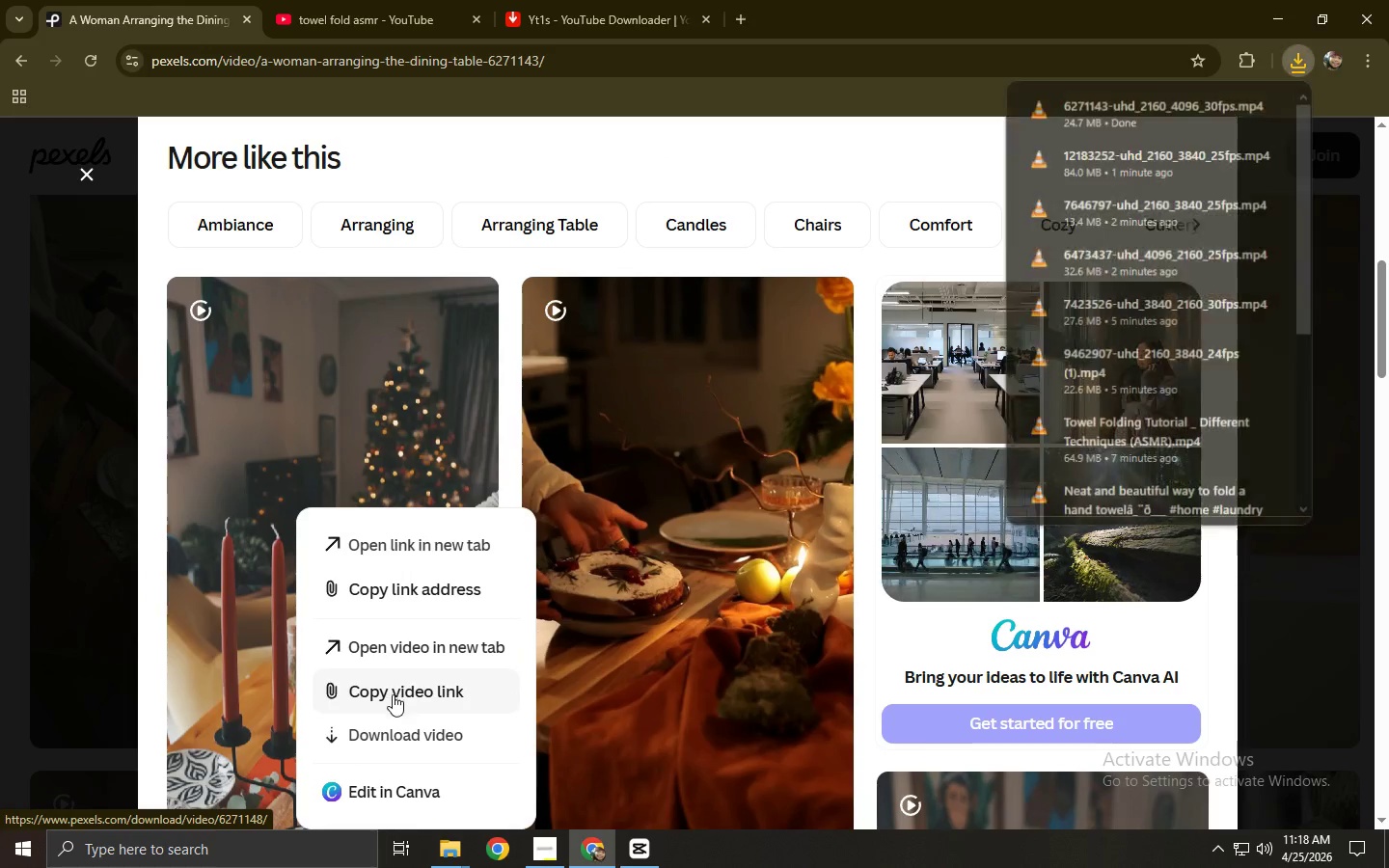 
scroll: coordinate [232, 456], scroll_direction: down, amount: 6.0
 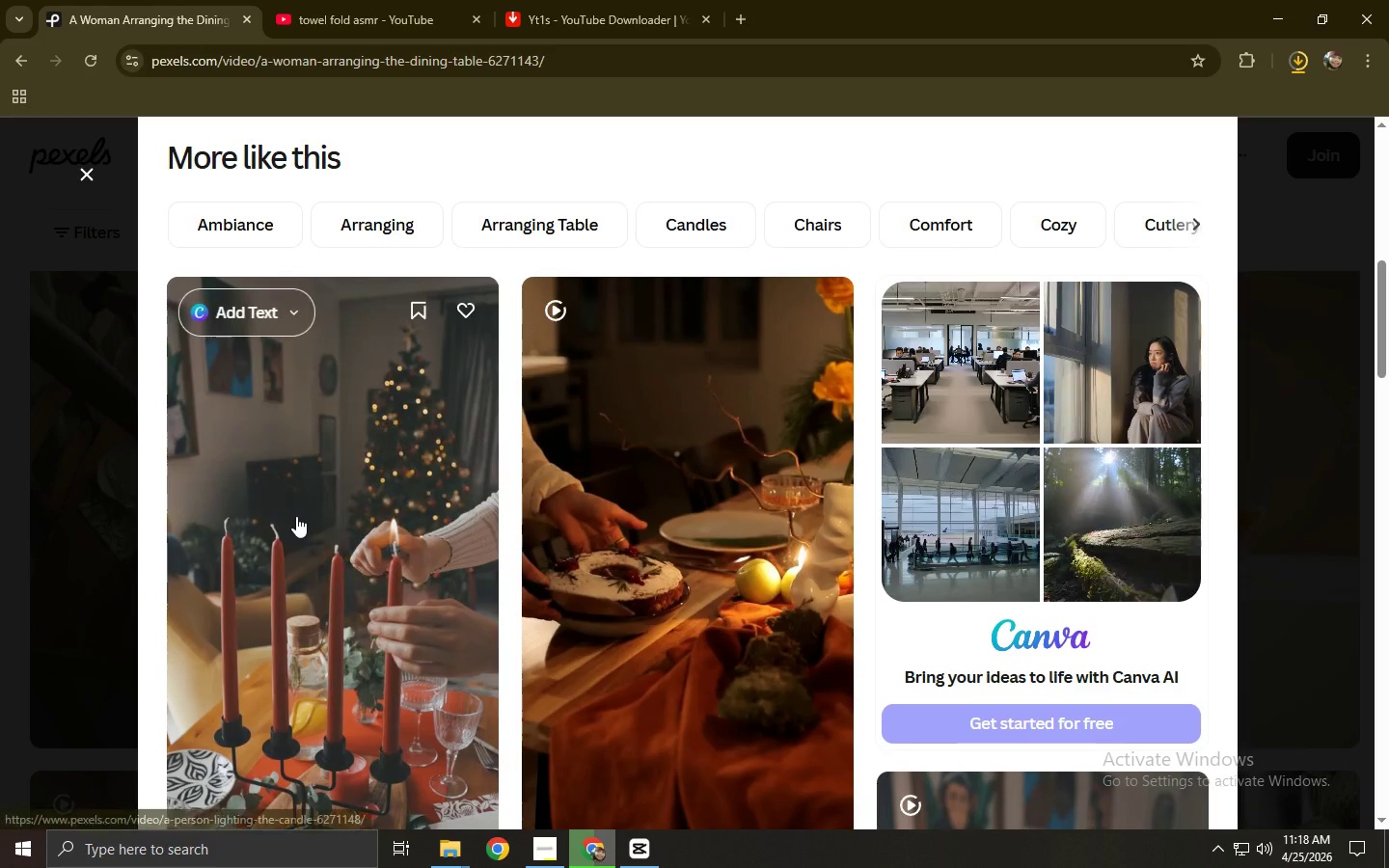 
left_click([393, 724])
 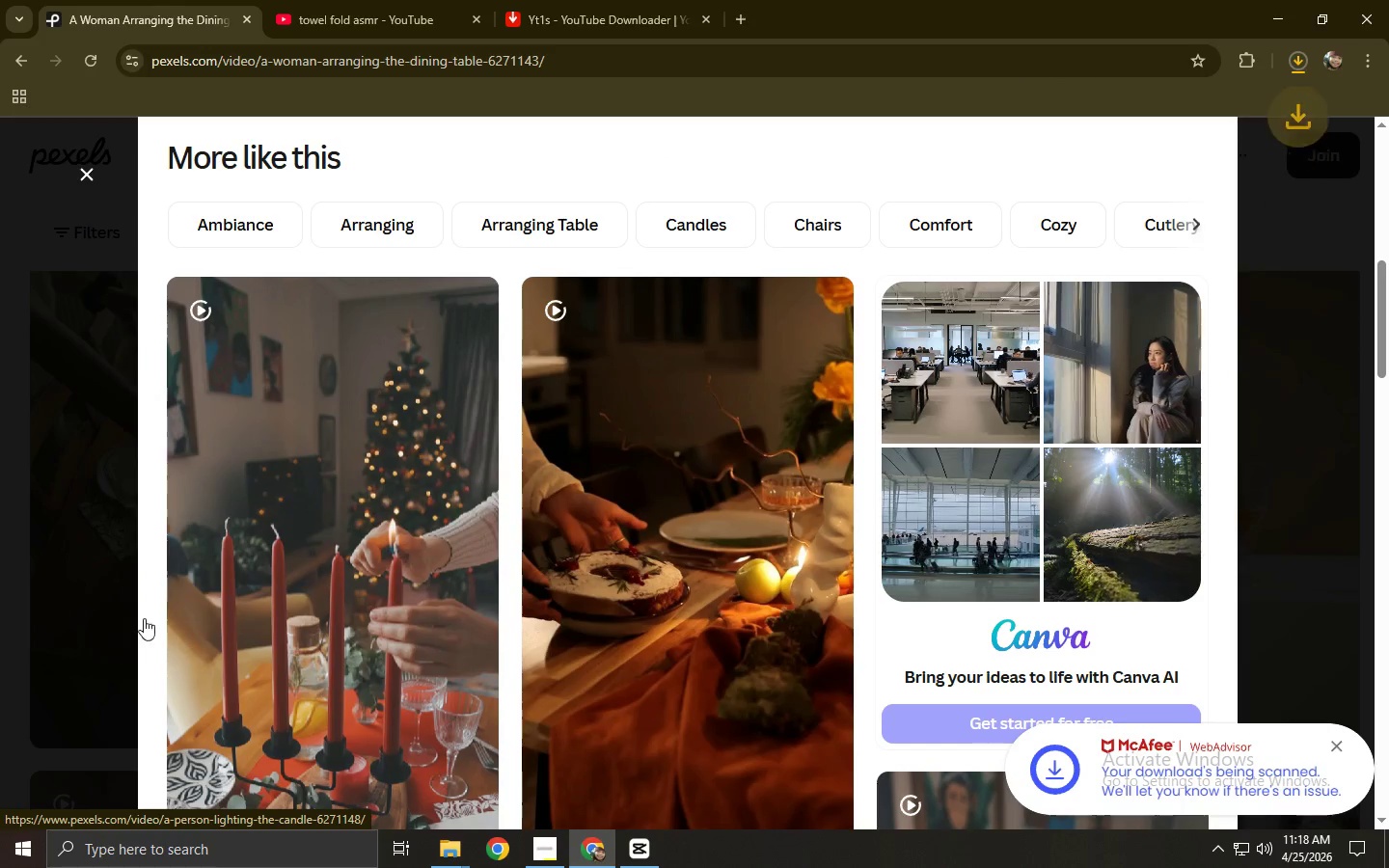 
left_click([0, 492])
 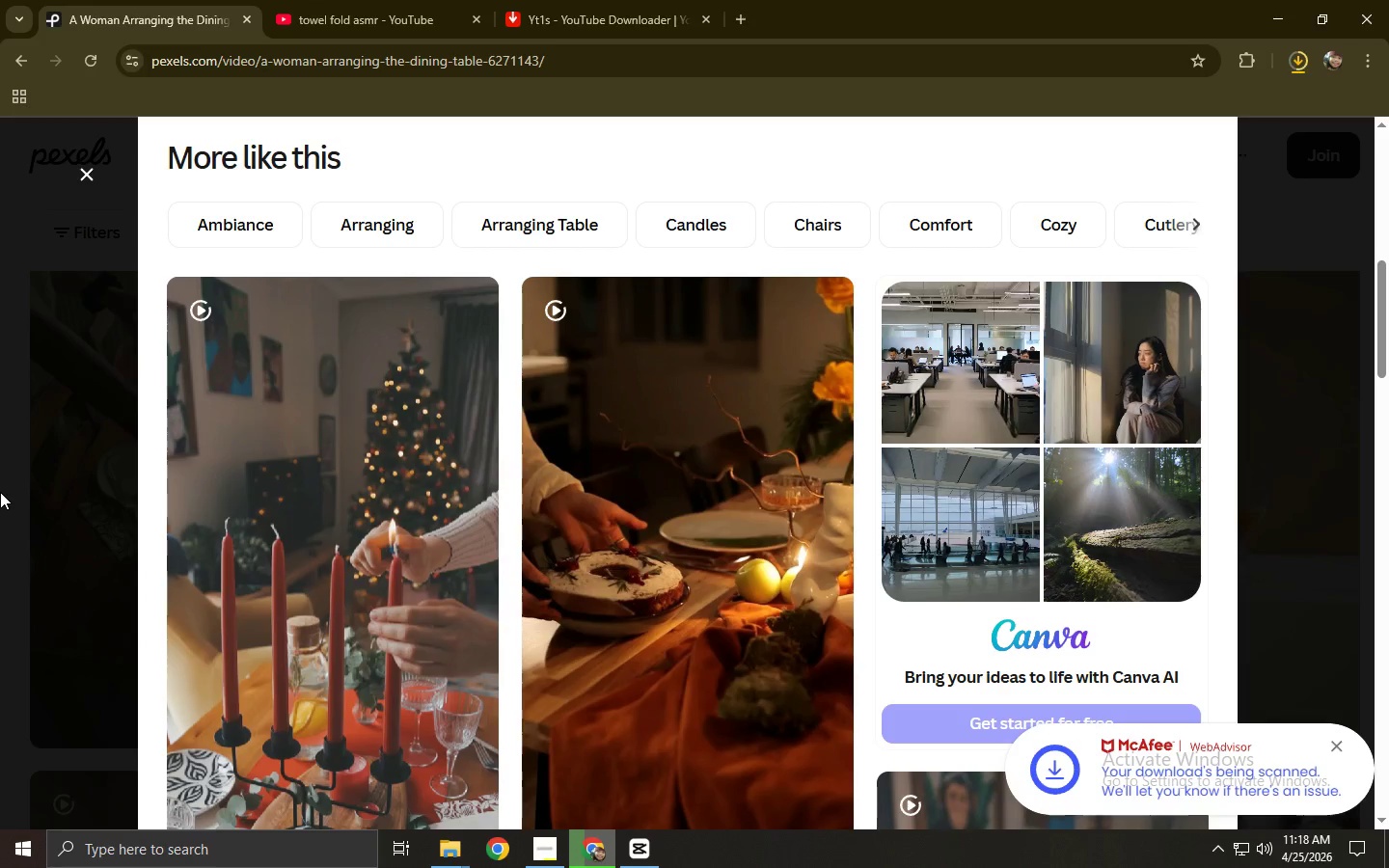 
left_click([0, 492])
 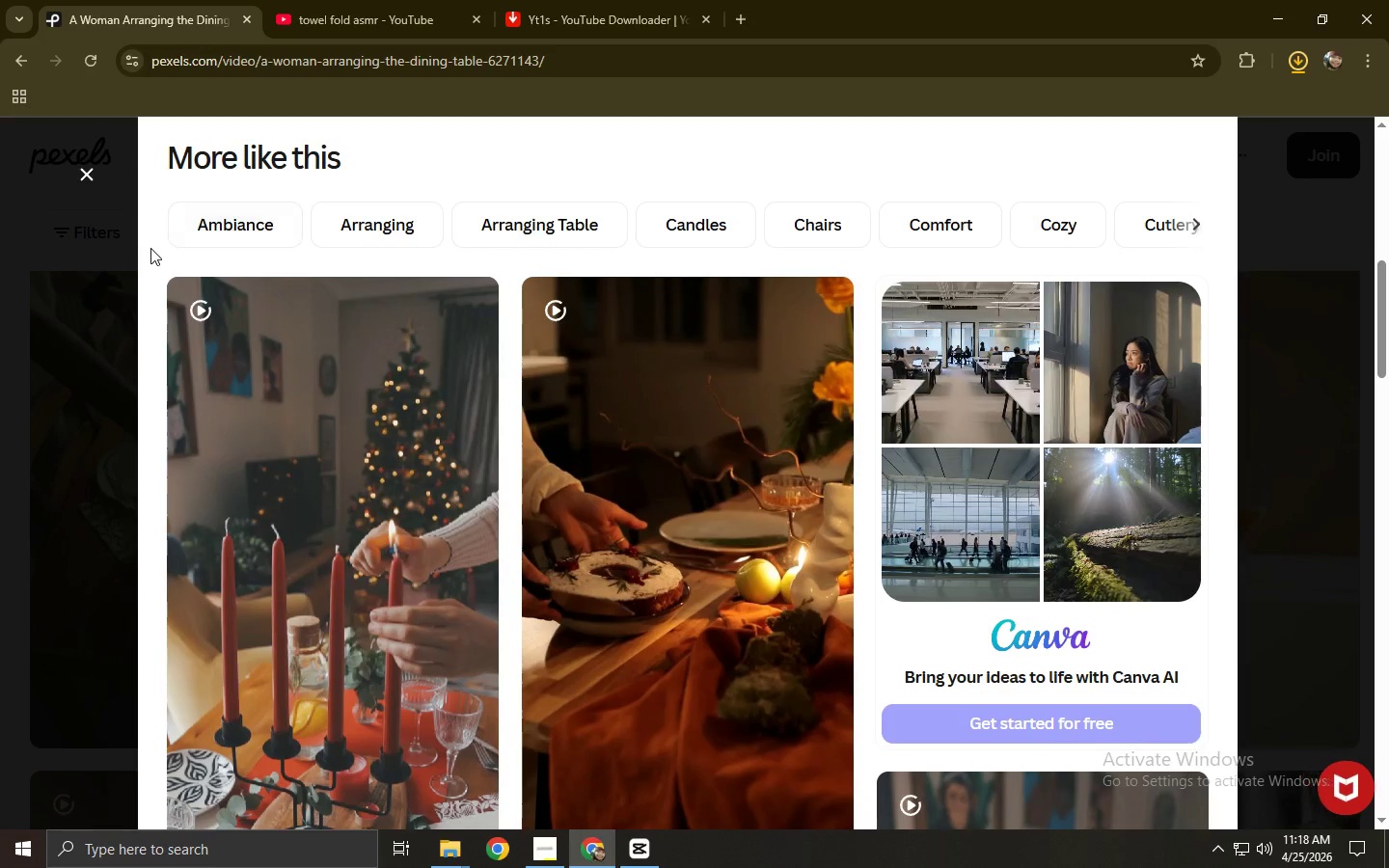 
scroll: coordinate [427, 411], scroll_direction: down, amount: 10.0
 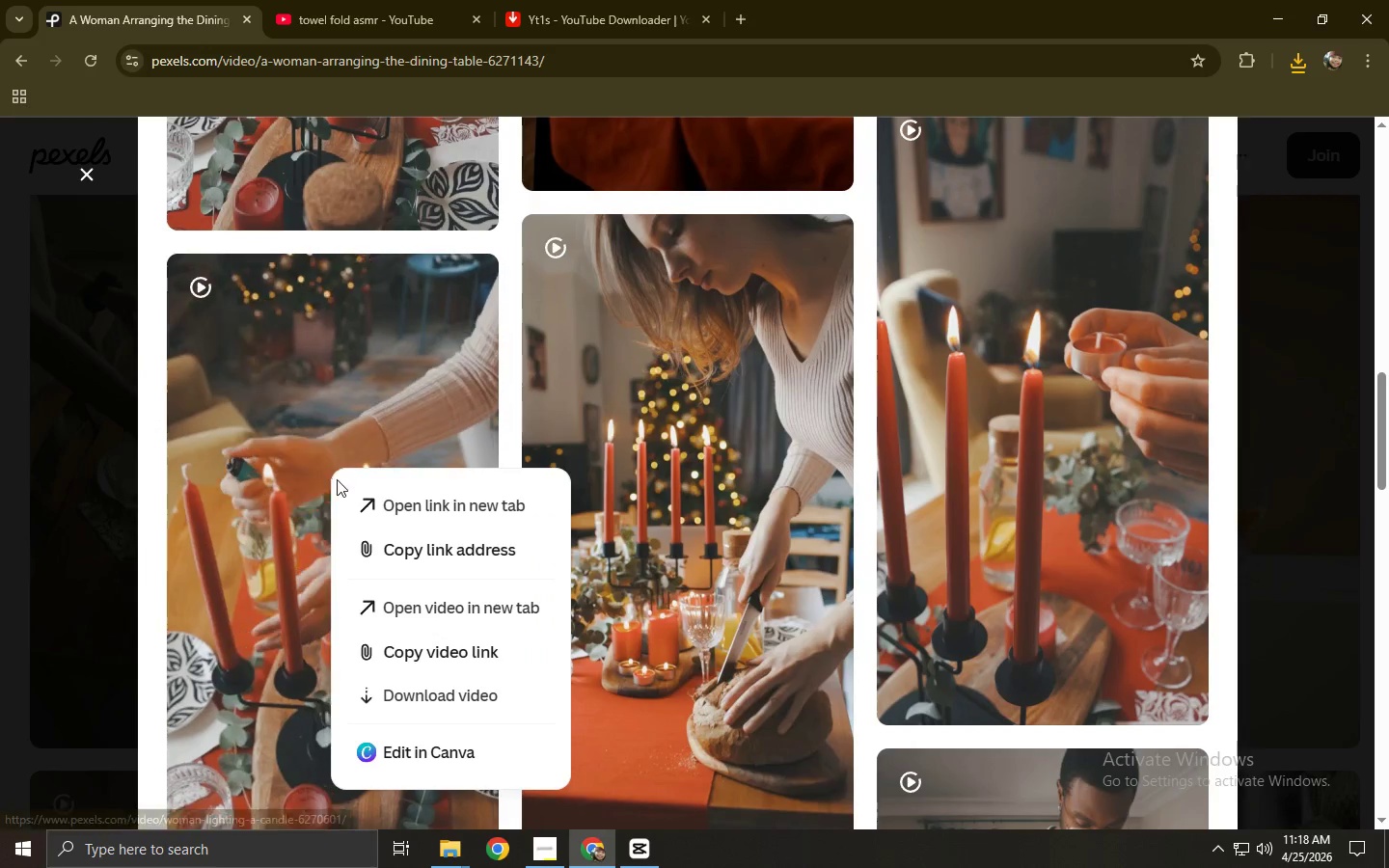 
left_click([422, 682])
 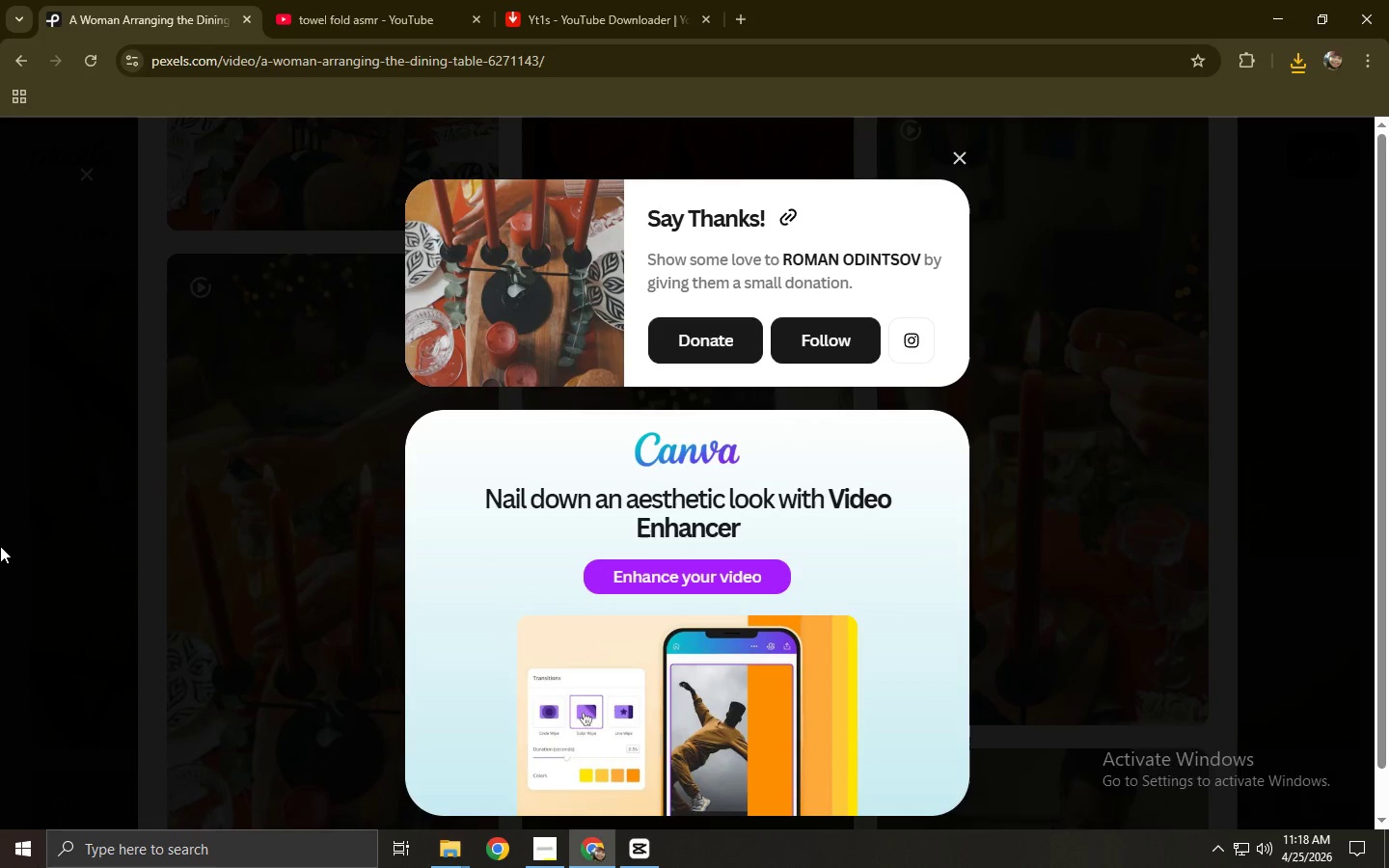 
left_click([0, 537])
 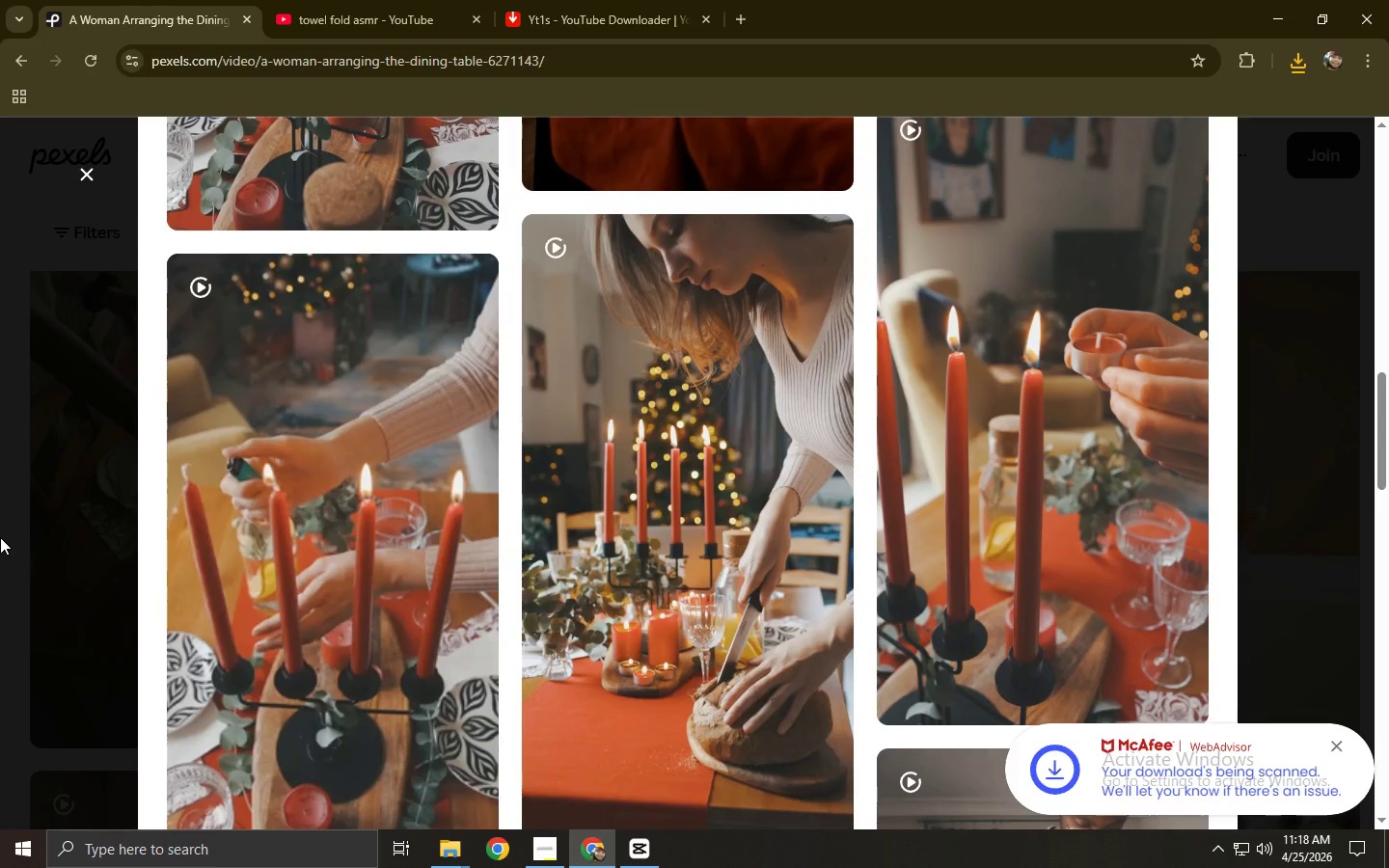 
left_click([0, 537])
 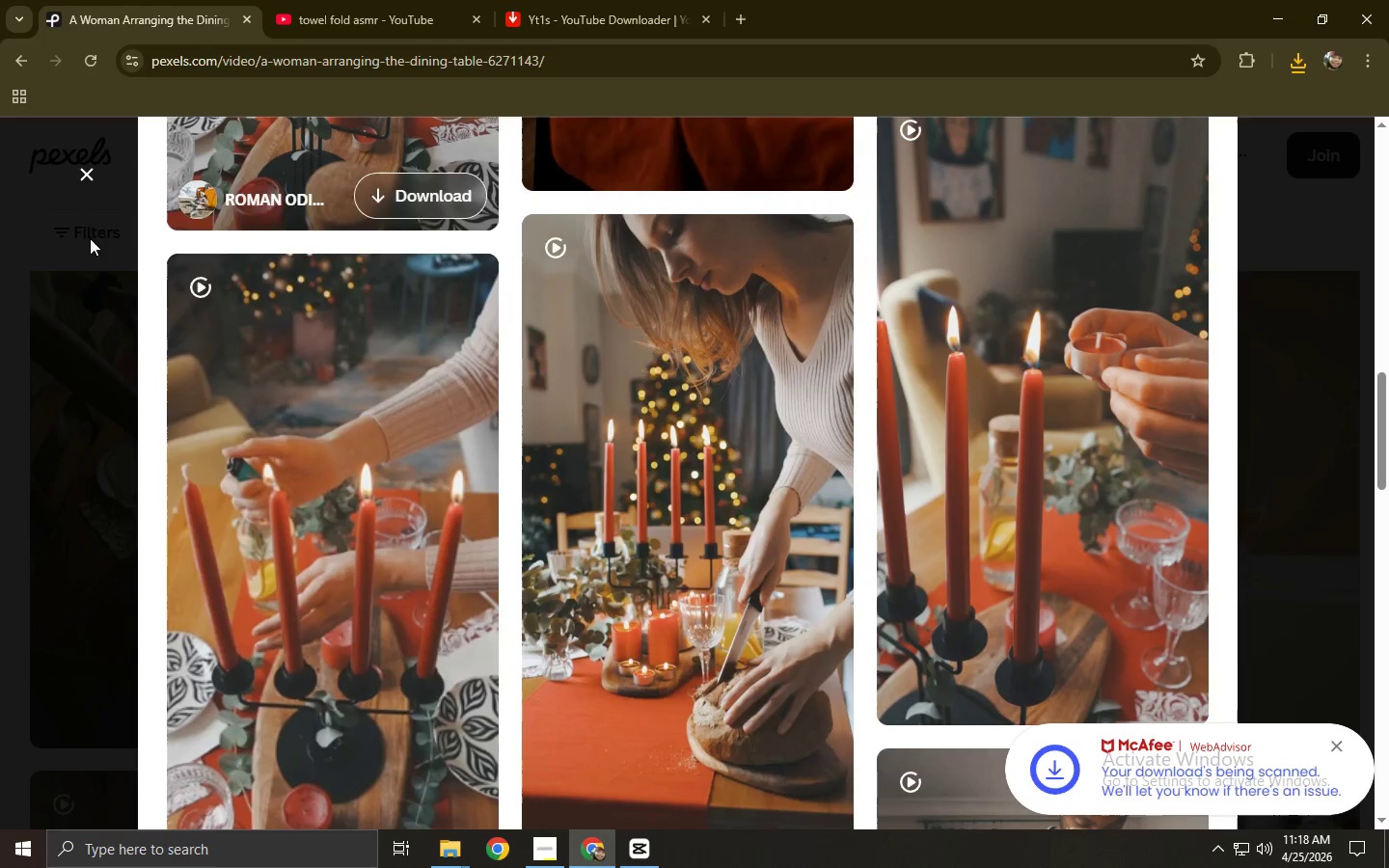 
left_click([89, 171])
 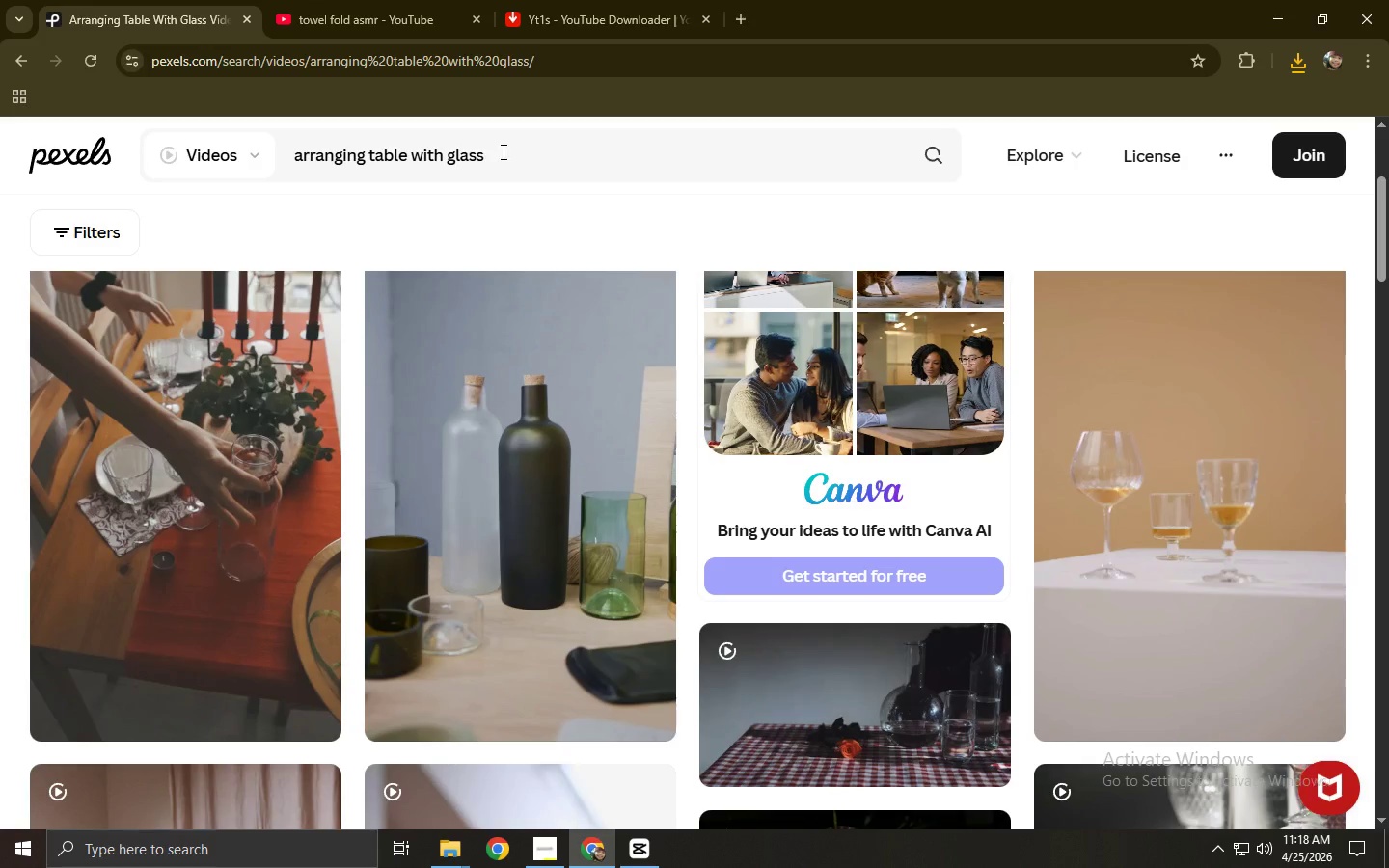 
double_click([502, 151])
 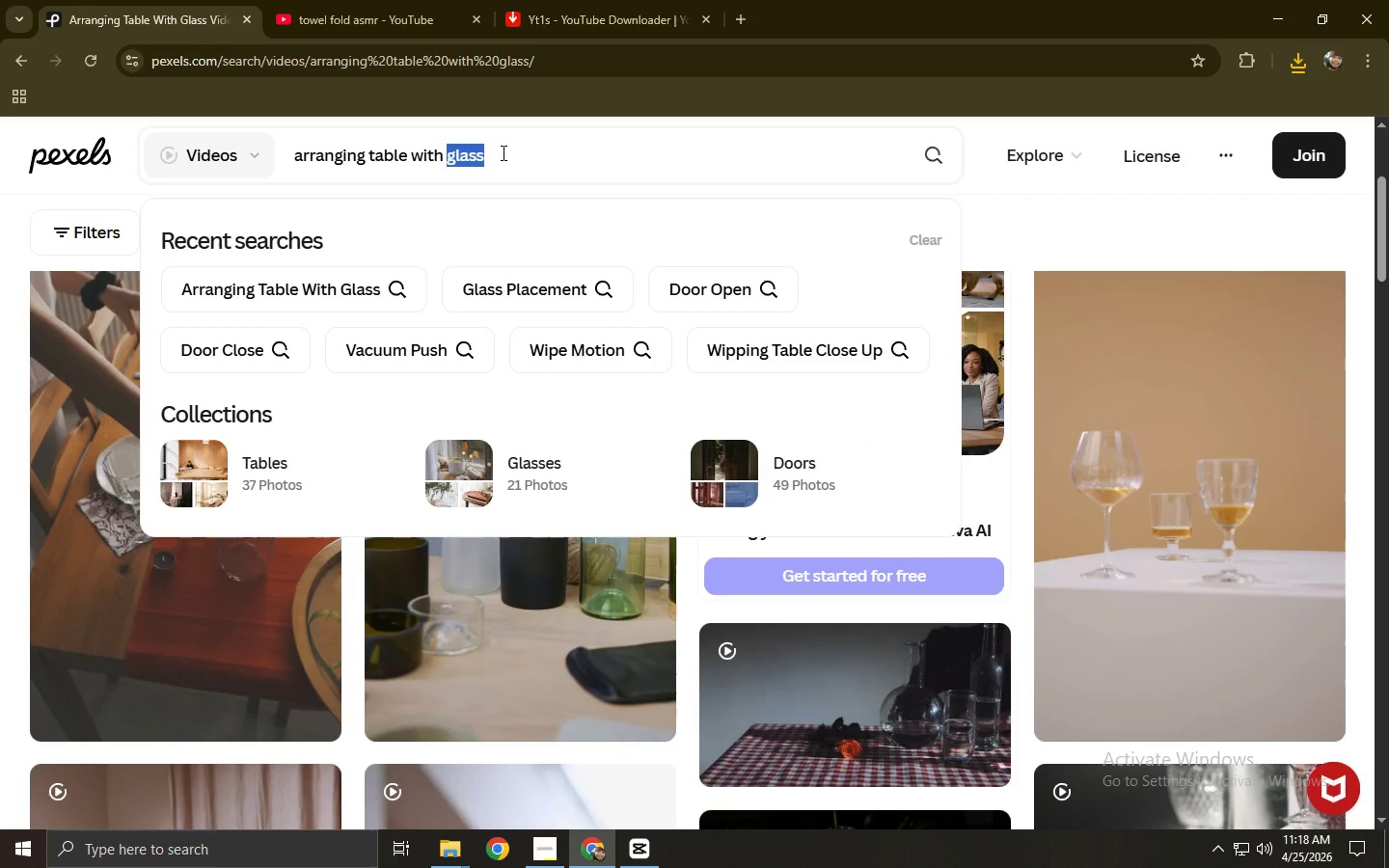 
left_click([502, 152])
 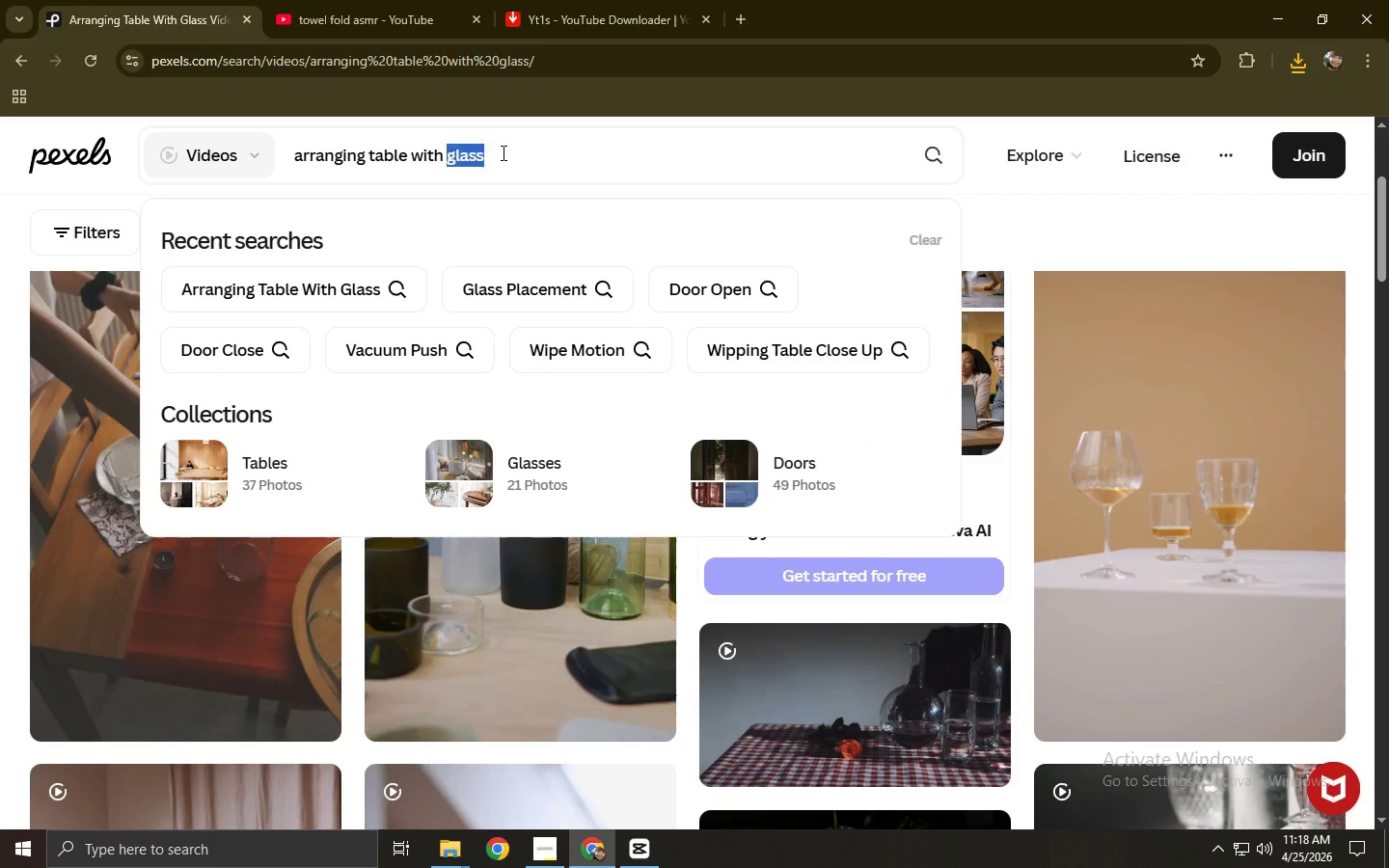 
key(Control+ControlLeft)
 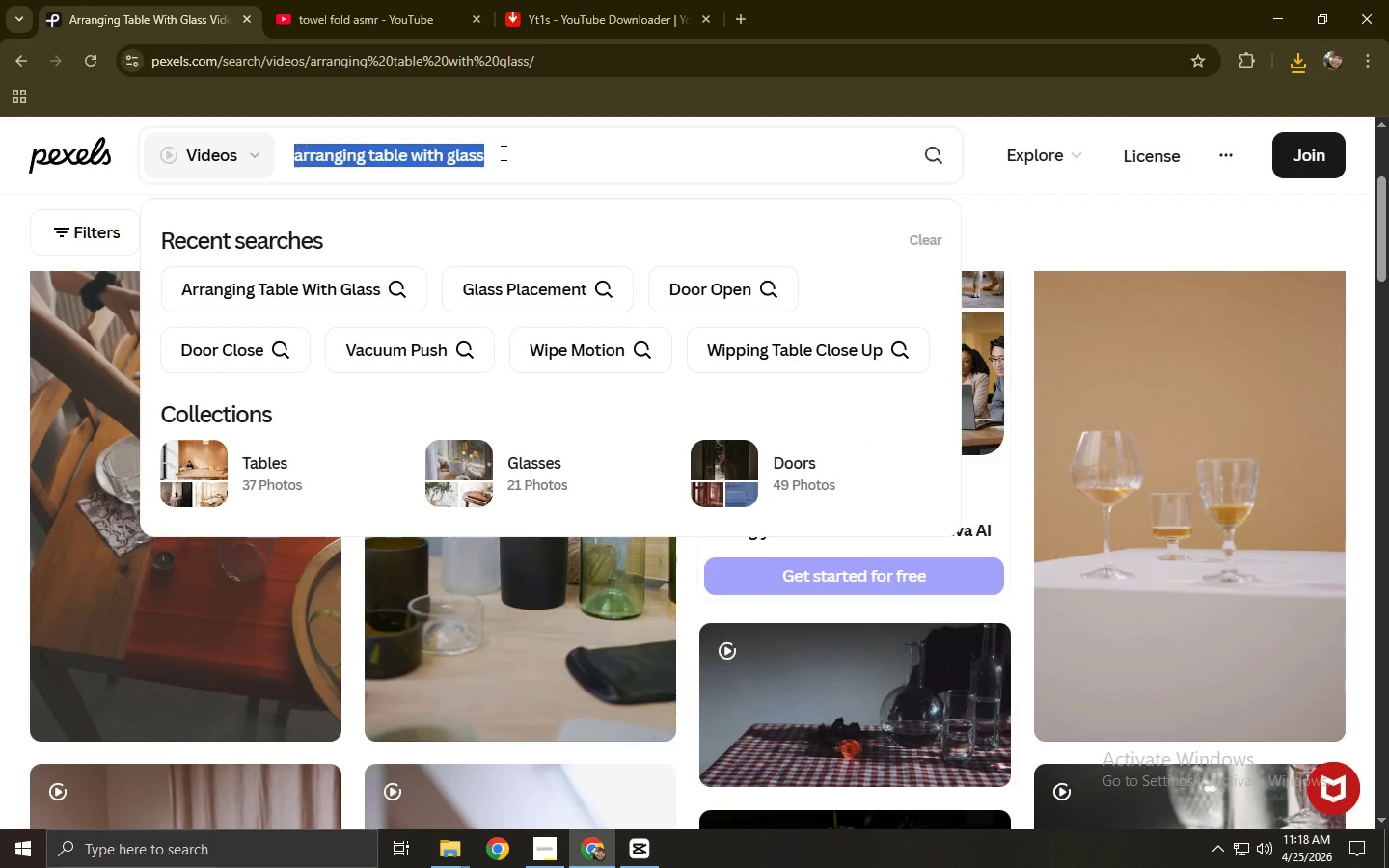 
key(Control+A)
 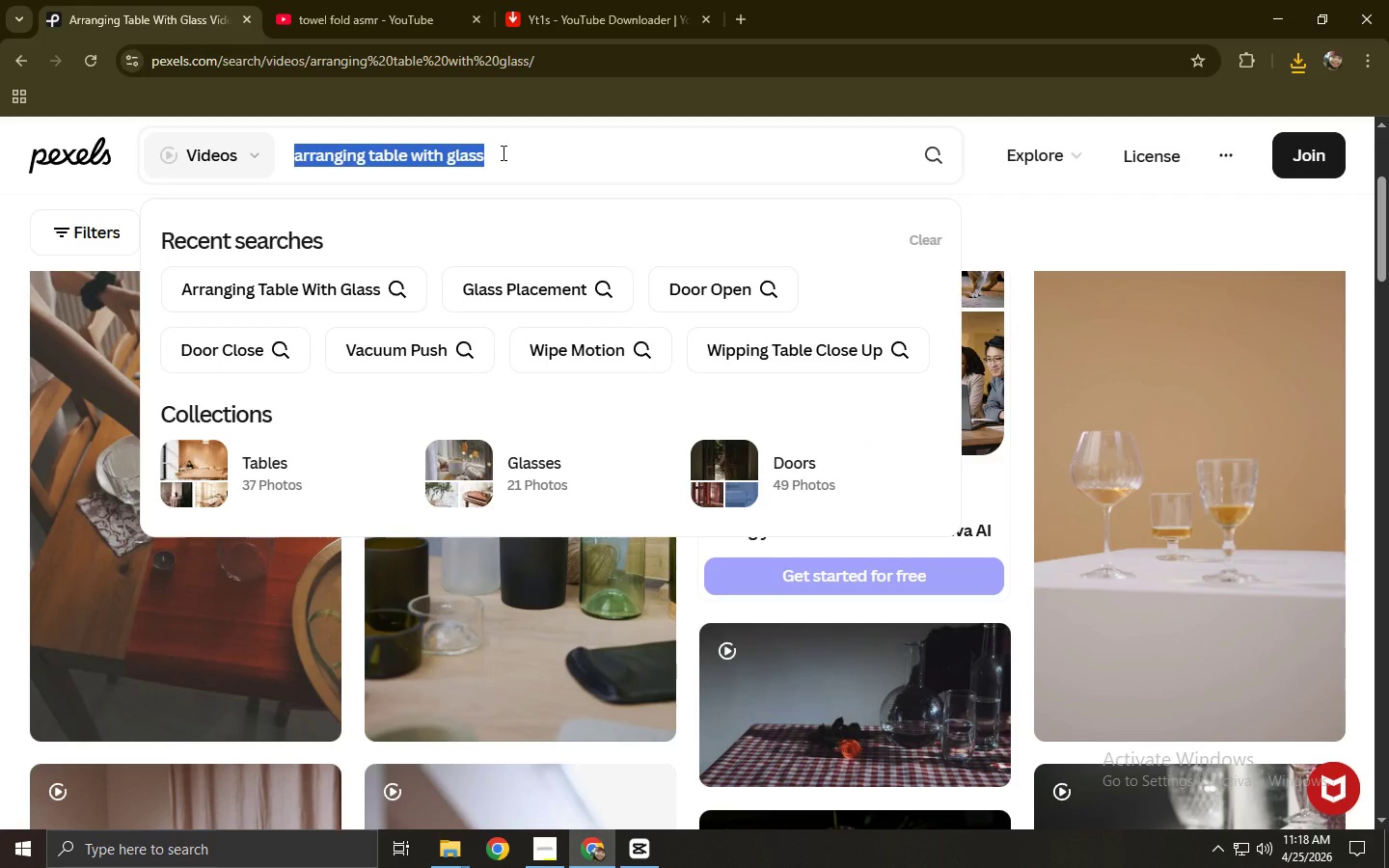 
type(candle lipillow symmer)
key(Backspace)
type(try)
 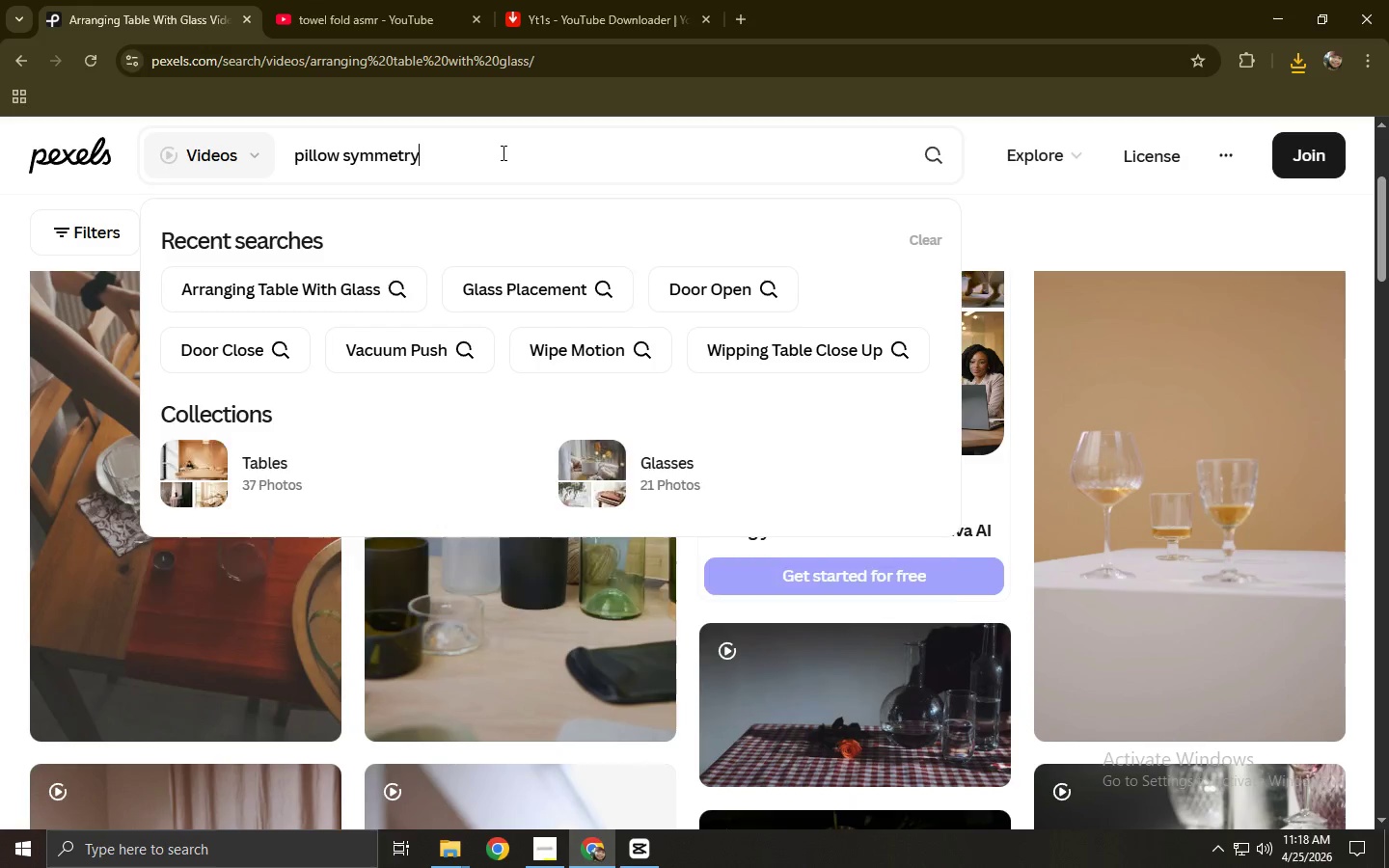 
key(Enter)
 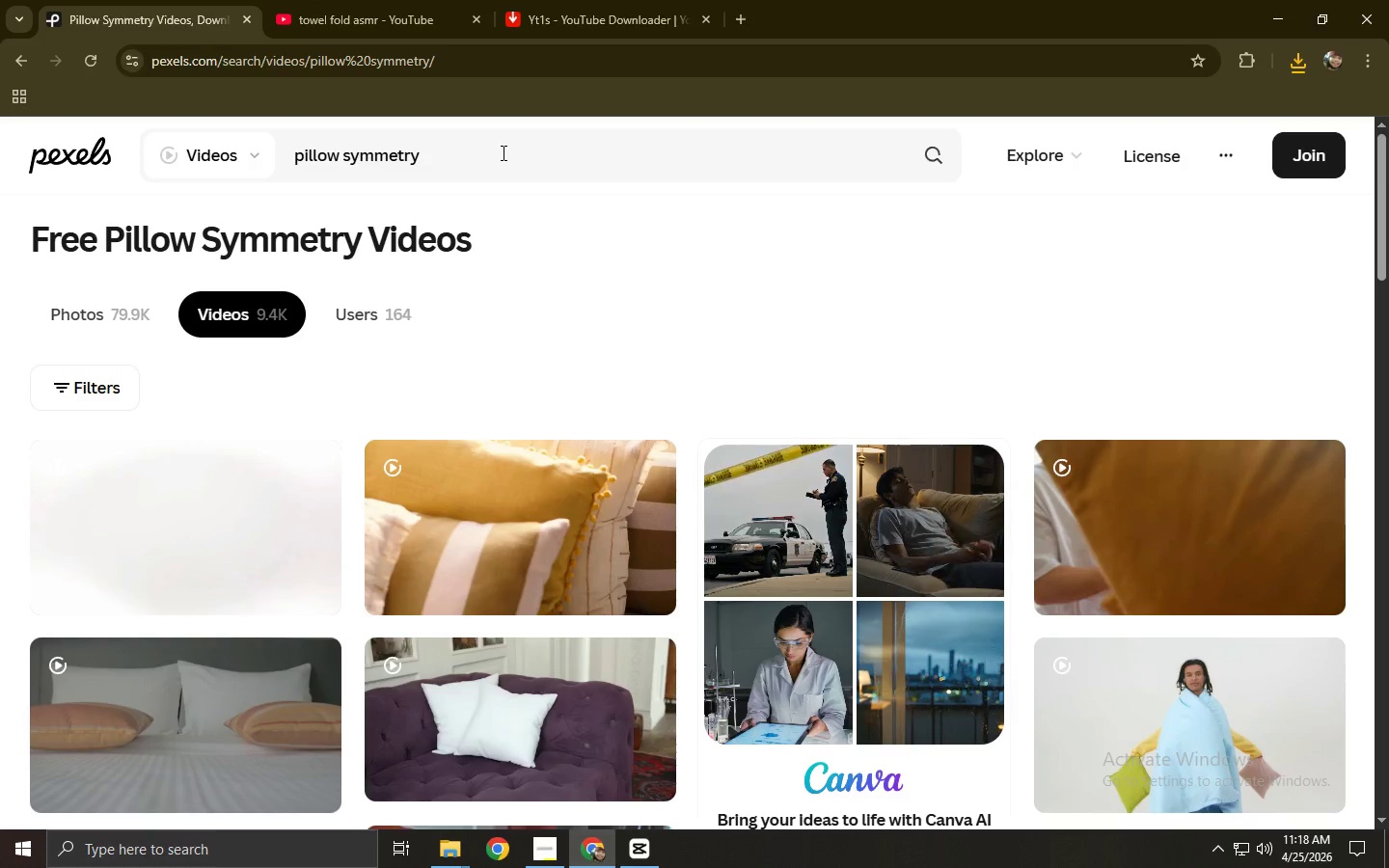 
wait(16.58)
 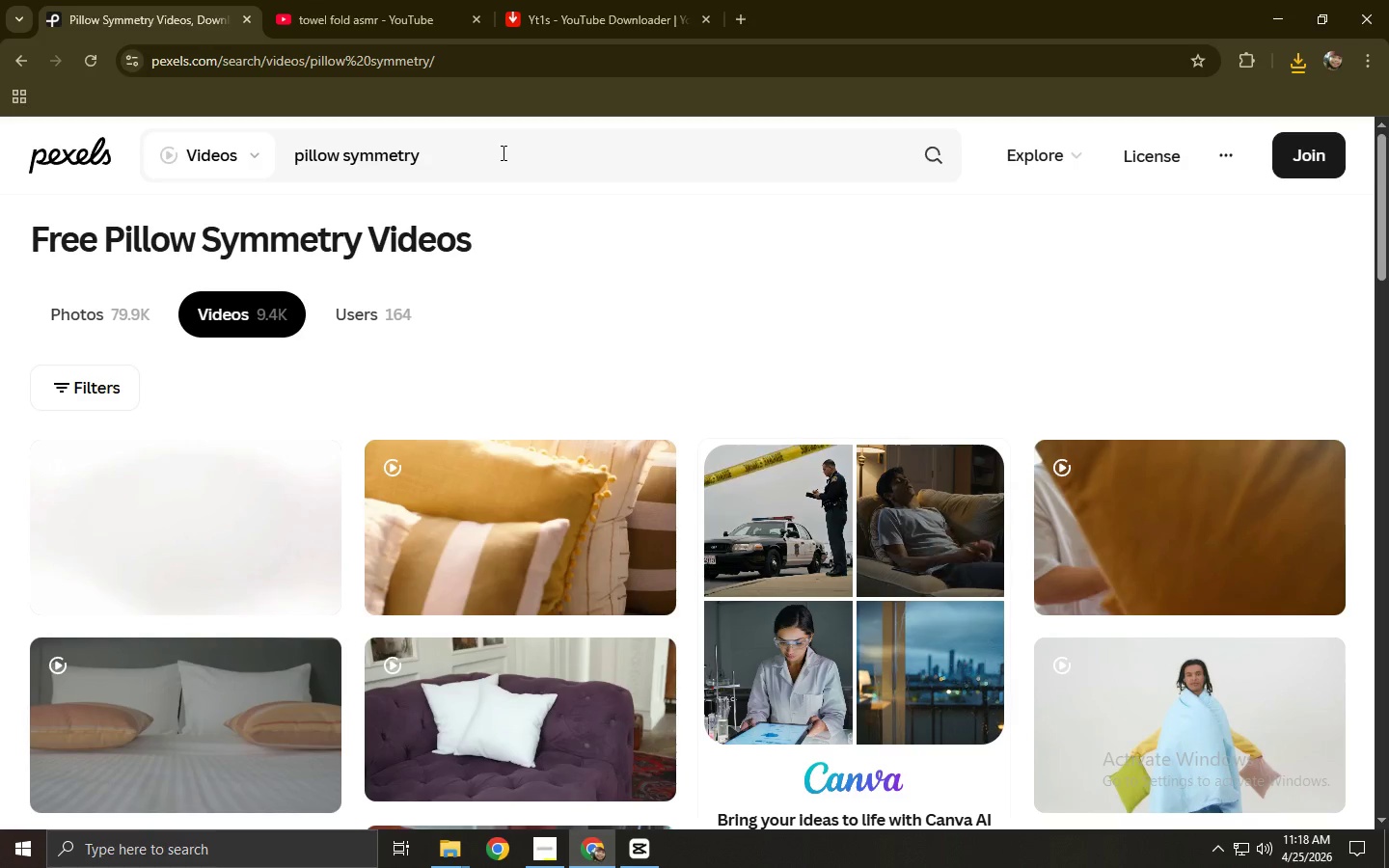 
scroll: coordinate [487, 168], scroll_direction: down, amount: 4.0
 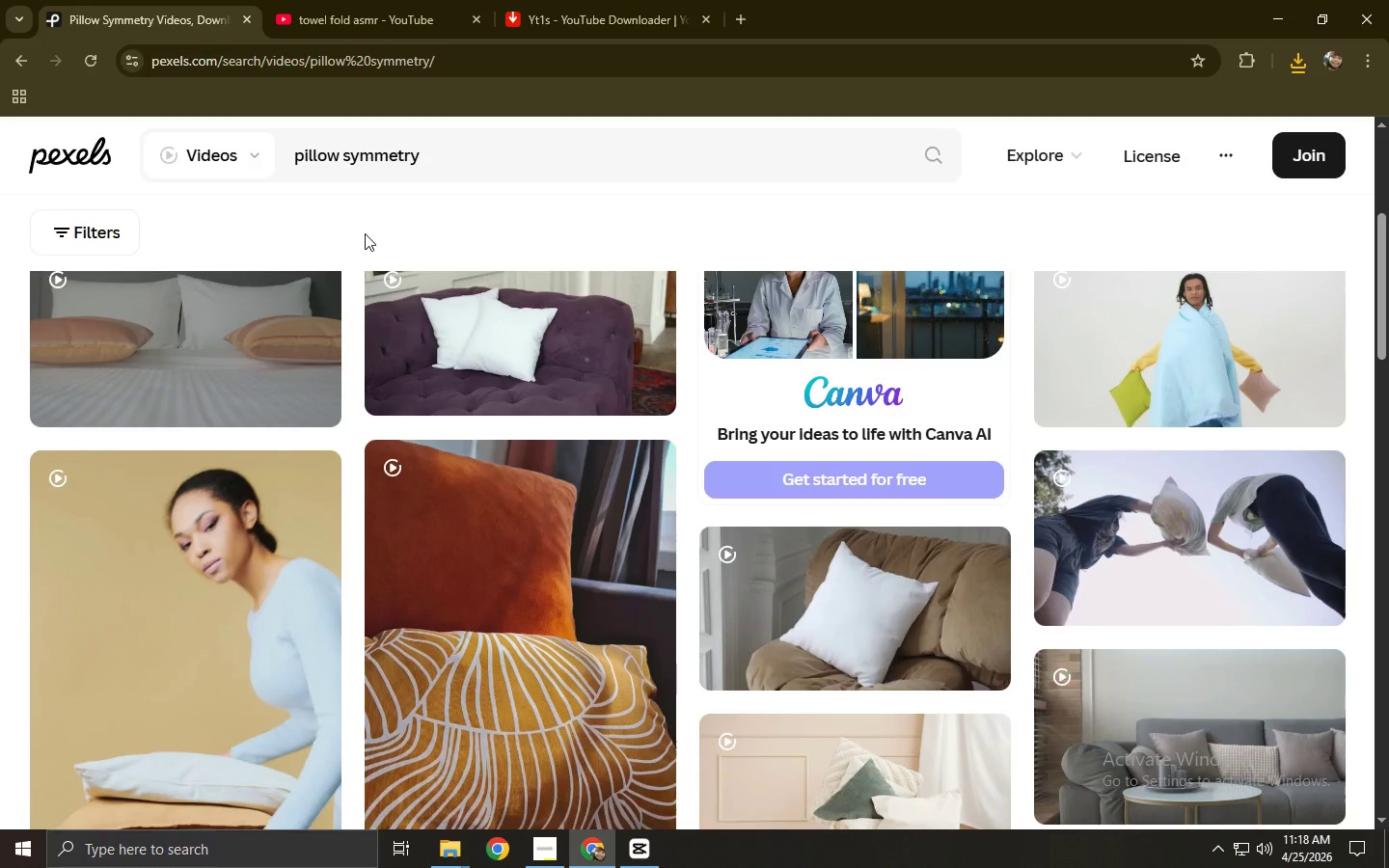 
scroll: coordinate [400, 317], scroll_direction: up, amount: 3.0
 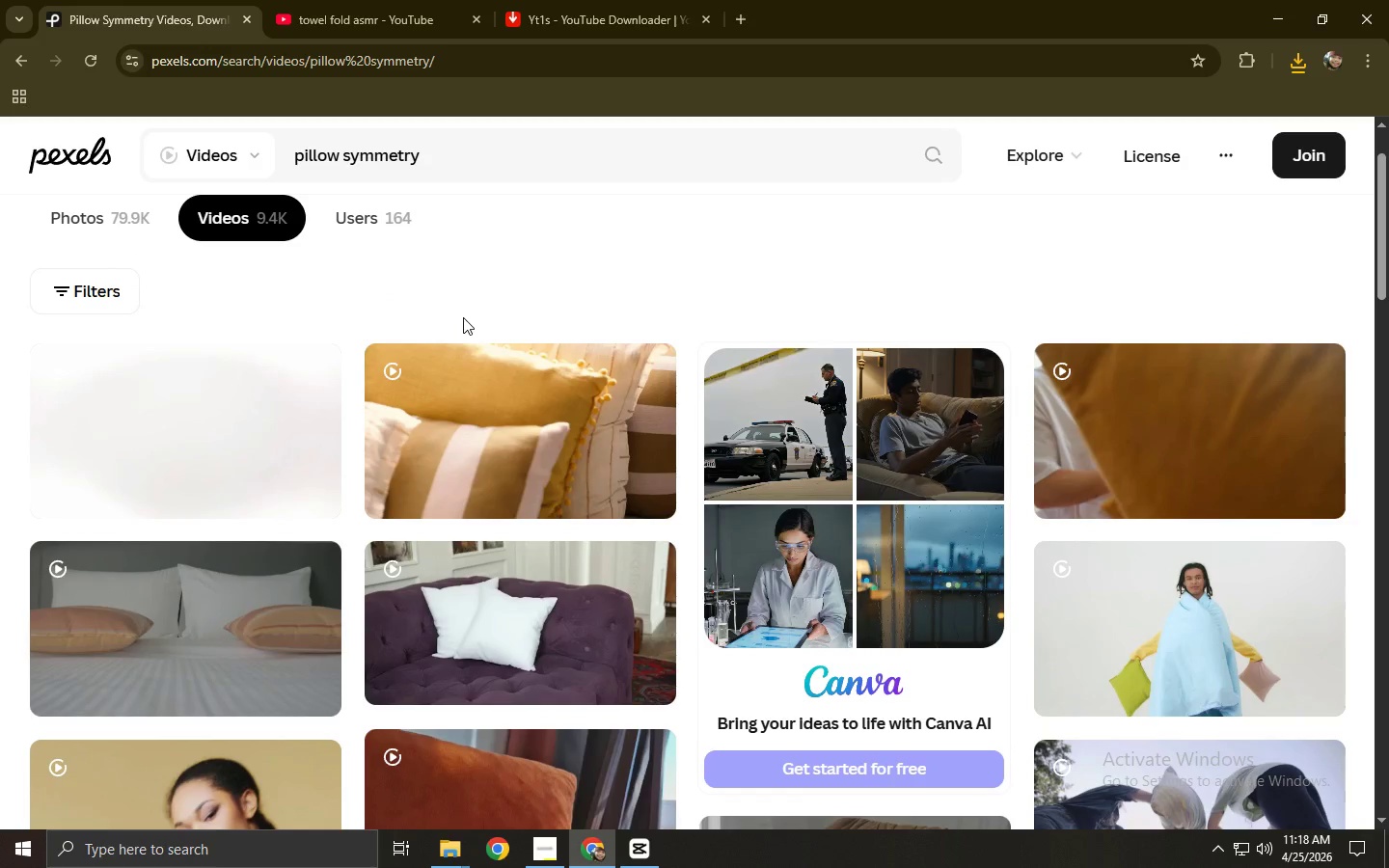 
scroll: coordinate [437, 331], scroll_direction: down, amount: 9.0
 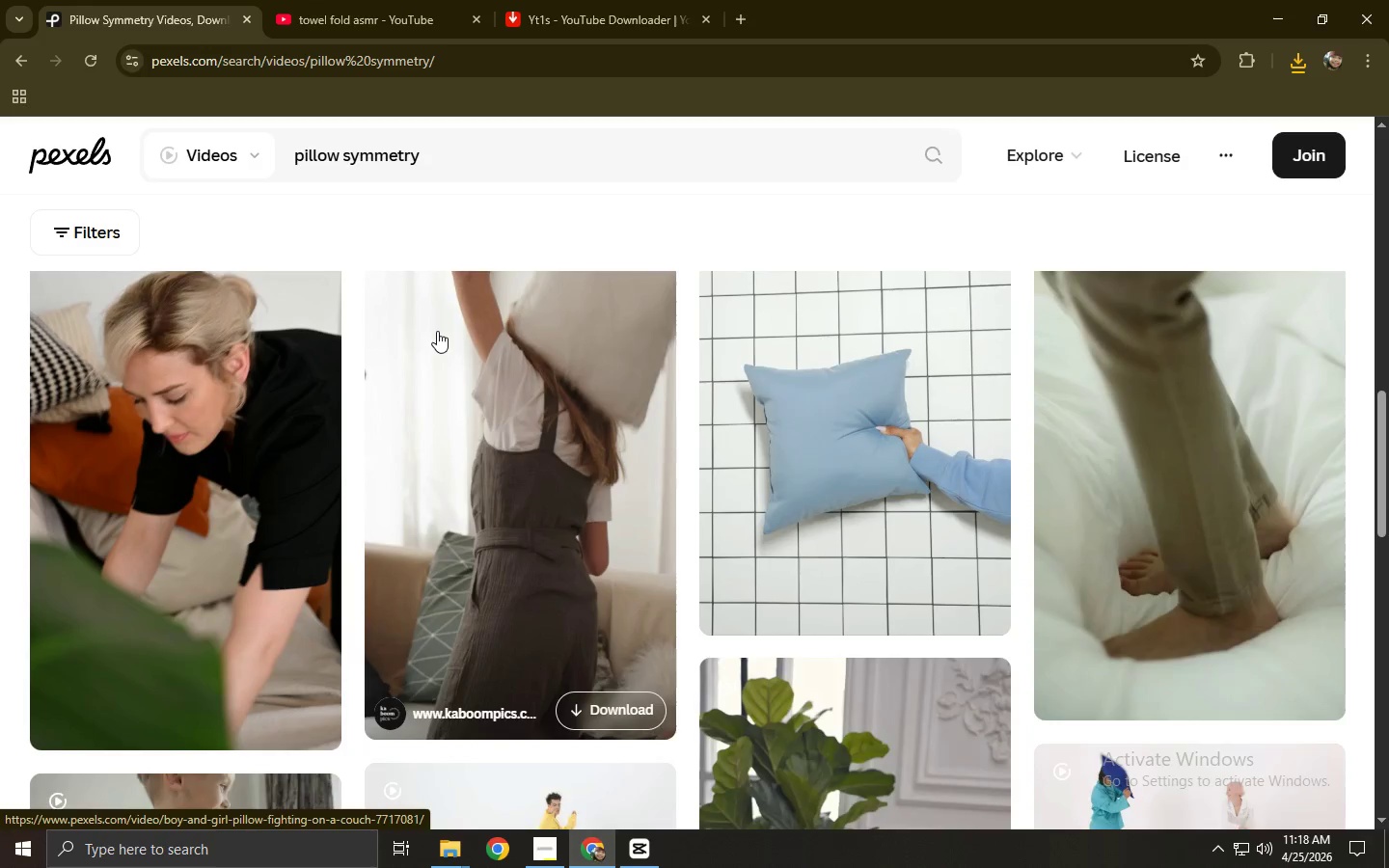 
scroll: coordinate [437, 330], scroll_direction: up, amount: 12.0
 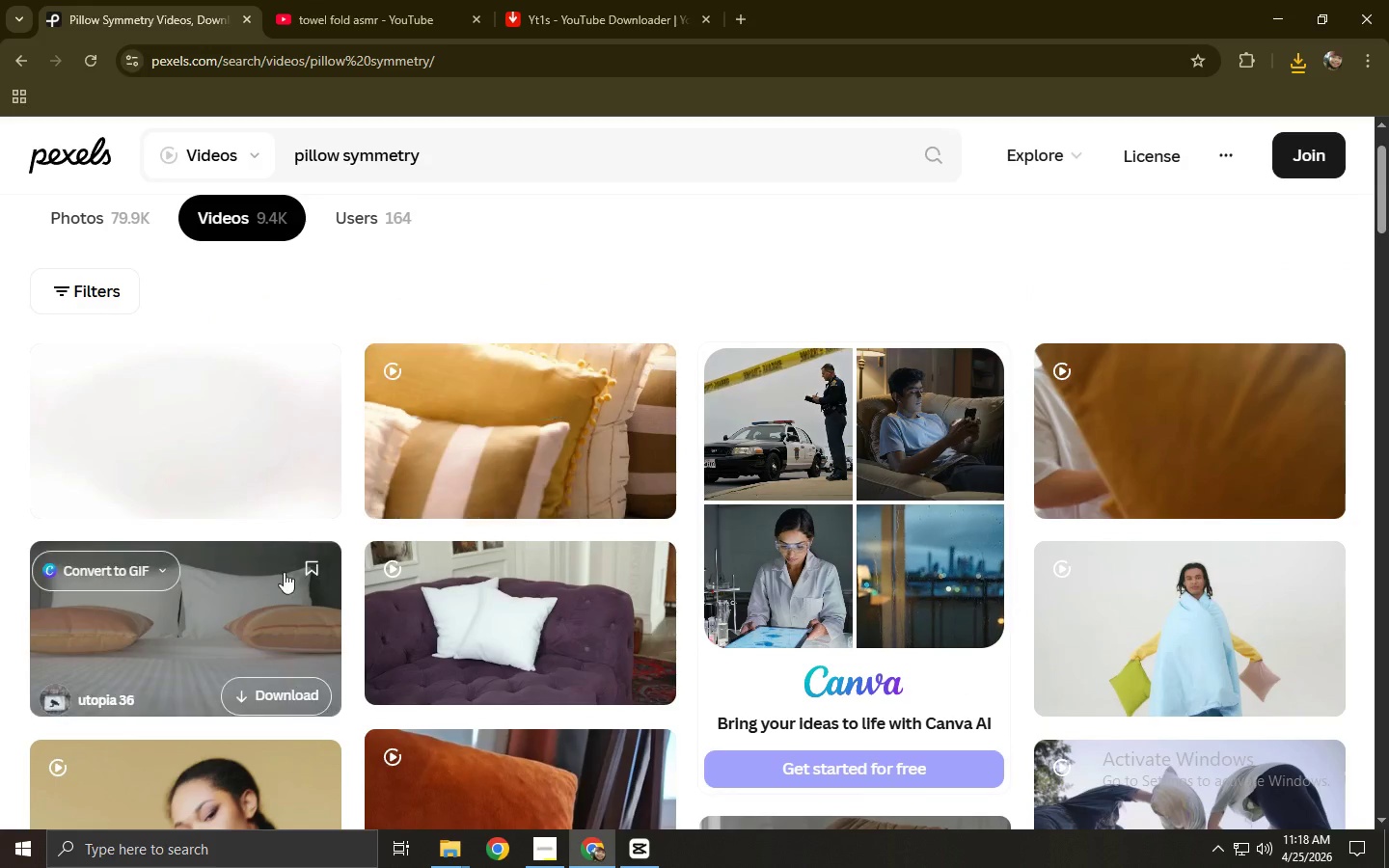 
left_click([209, 598])
 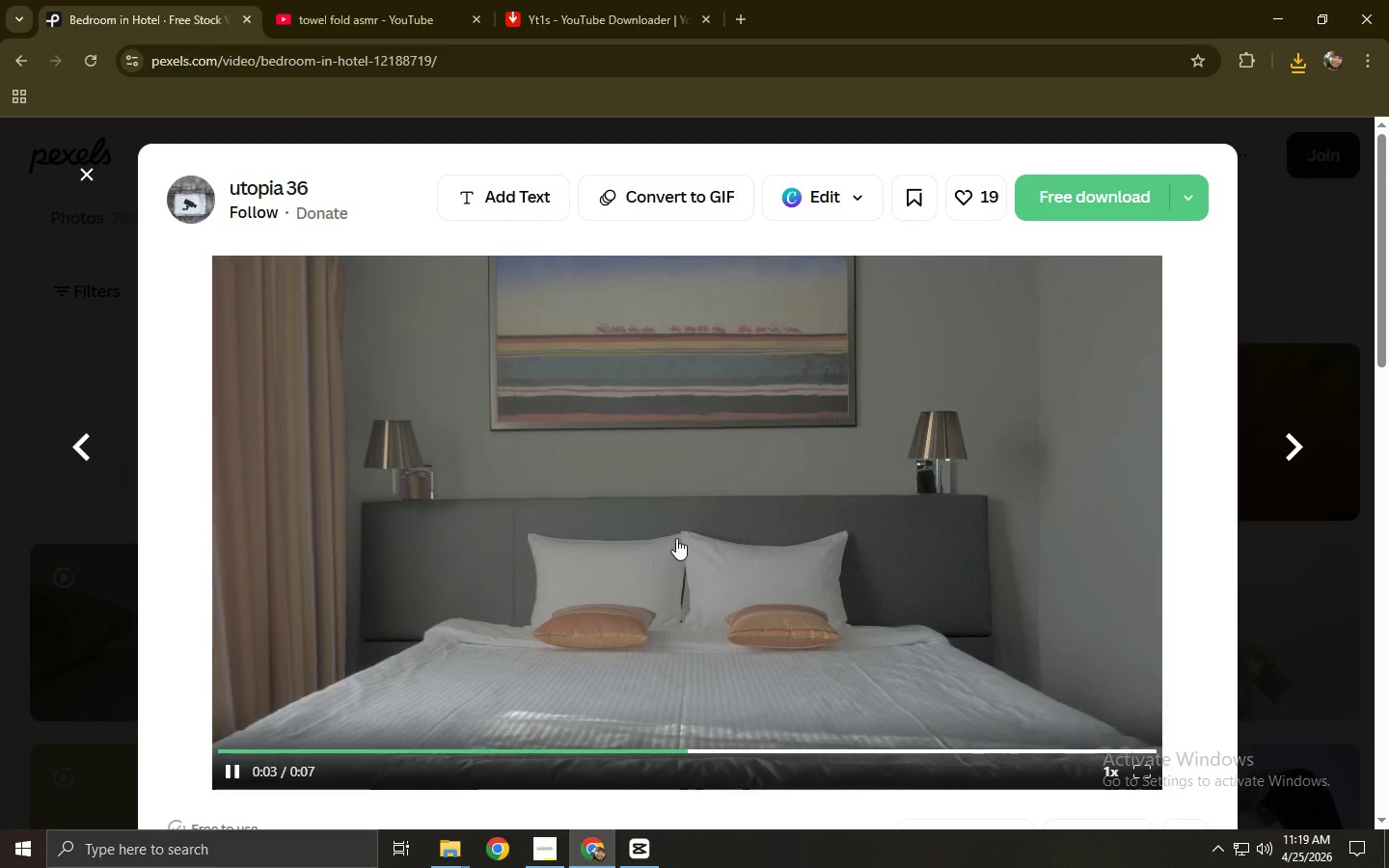 
wait(7.92)
 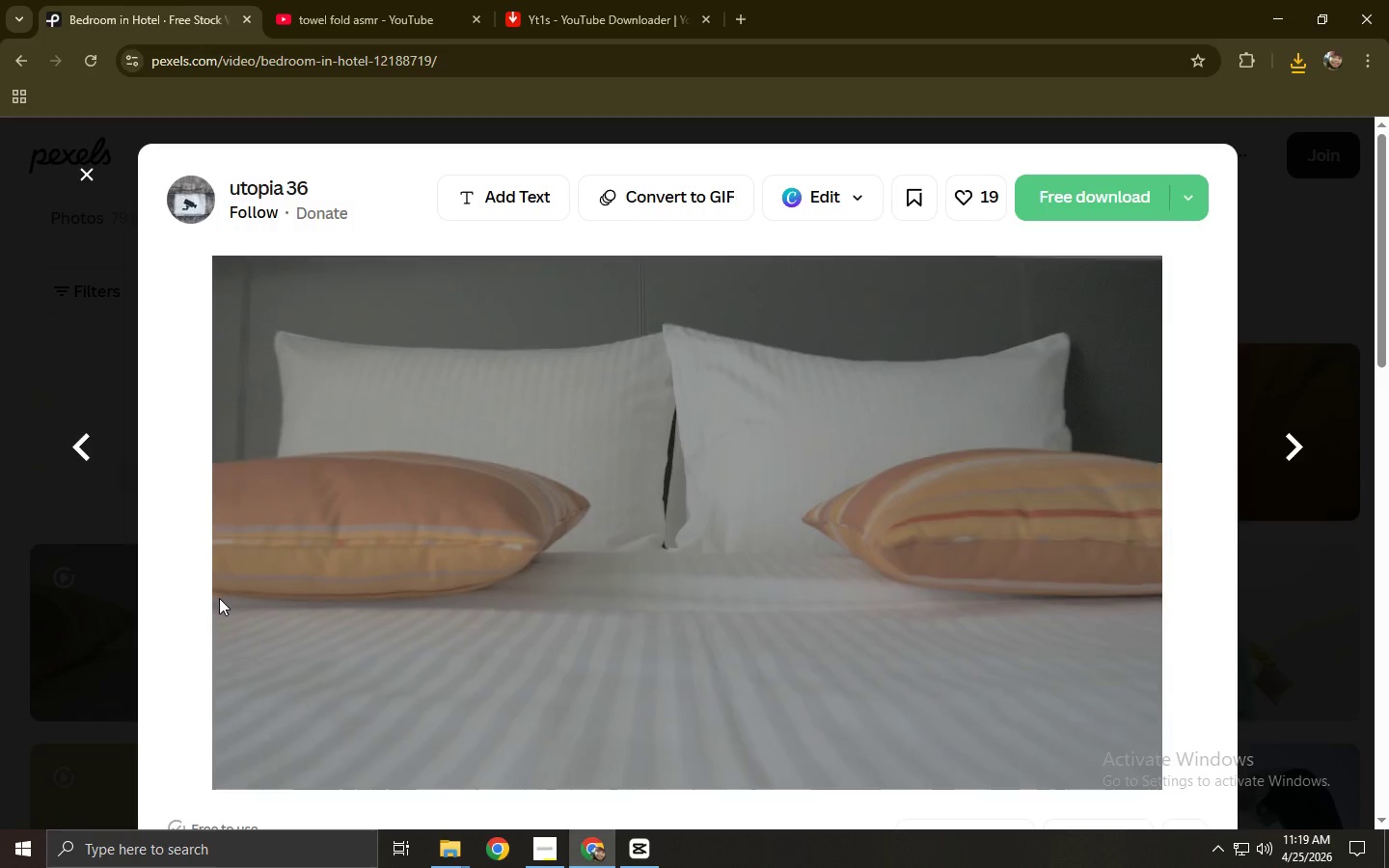 
left_click([1093, 188])
 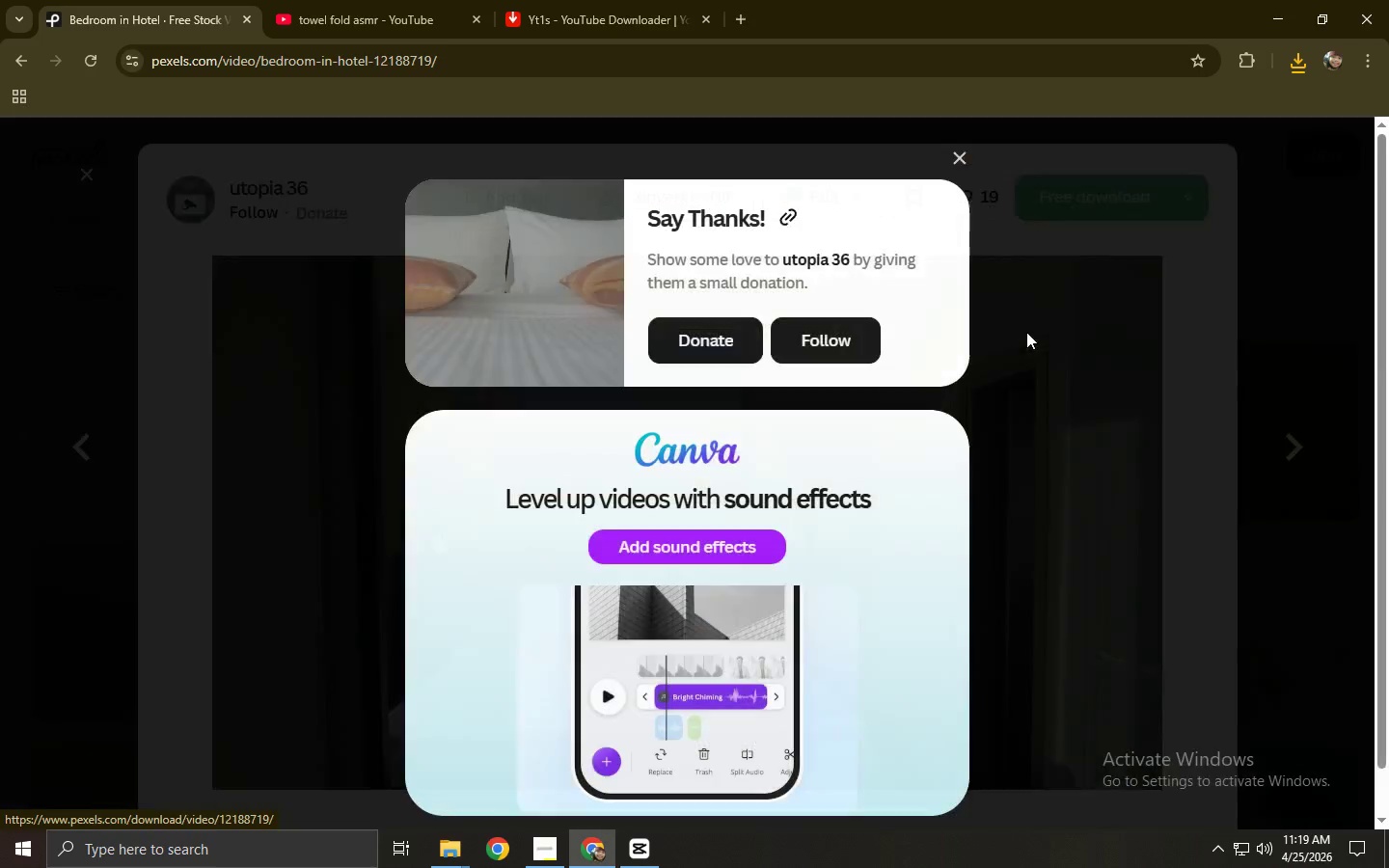 
left_click([1034, 346])
 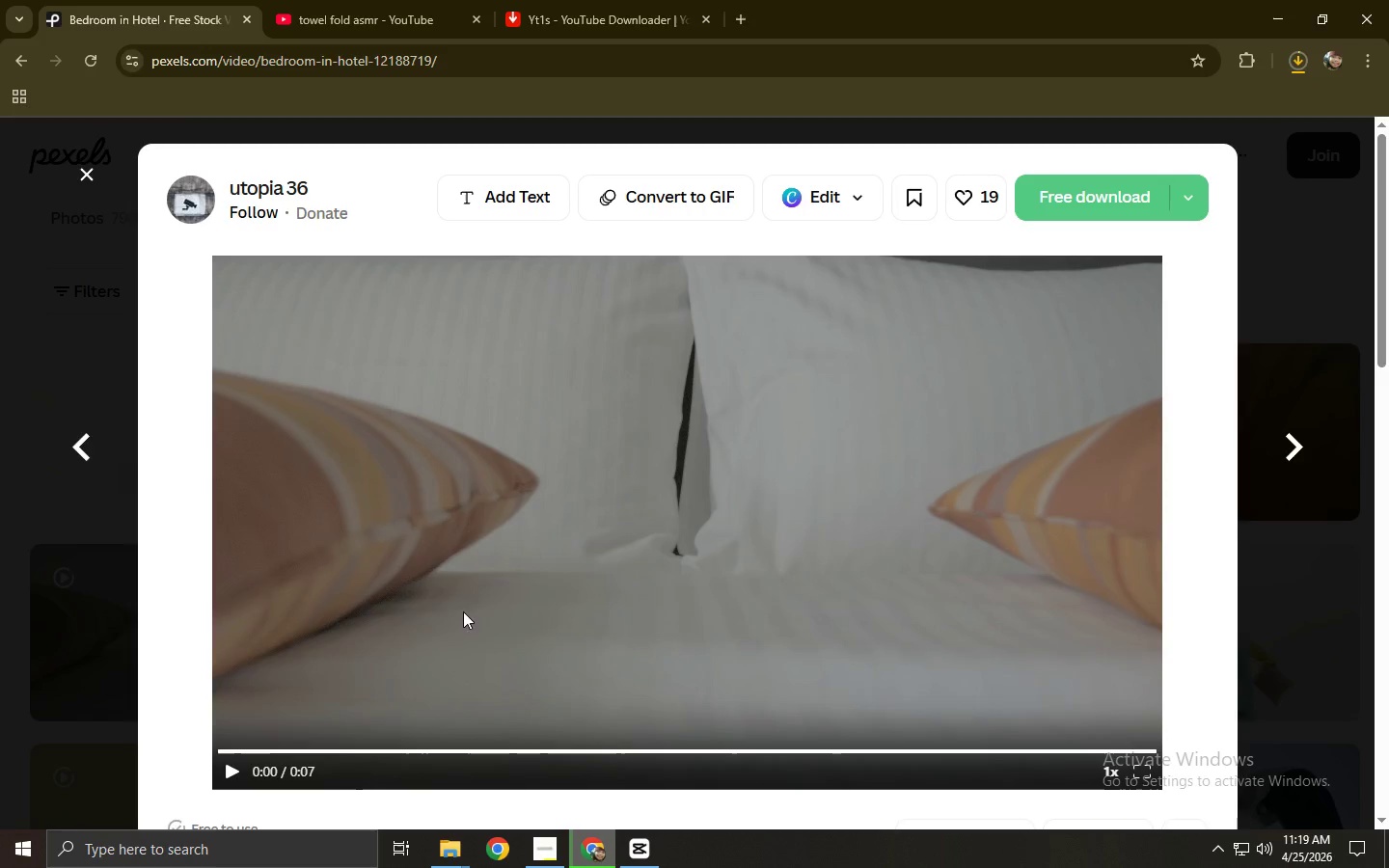 
left_click([49, 569])
 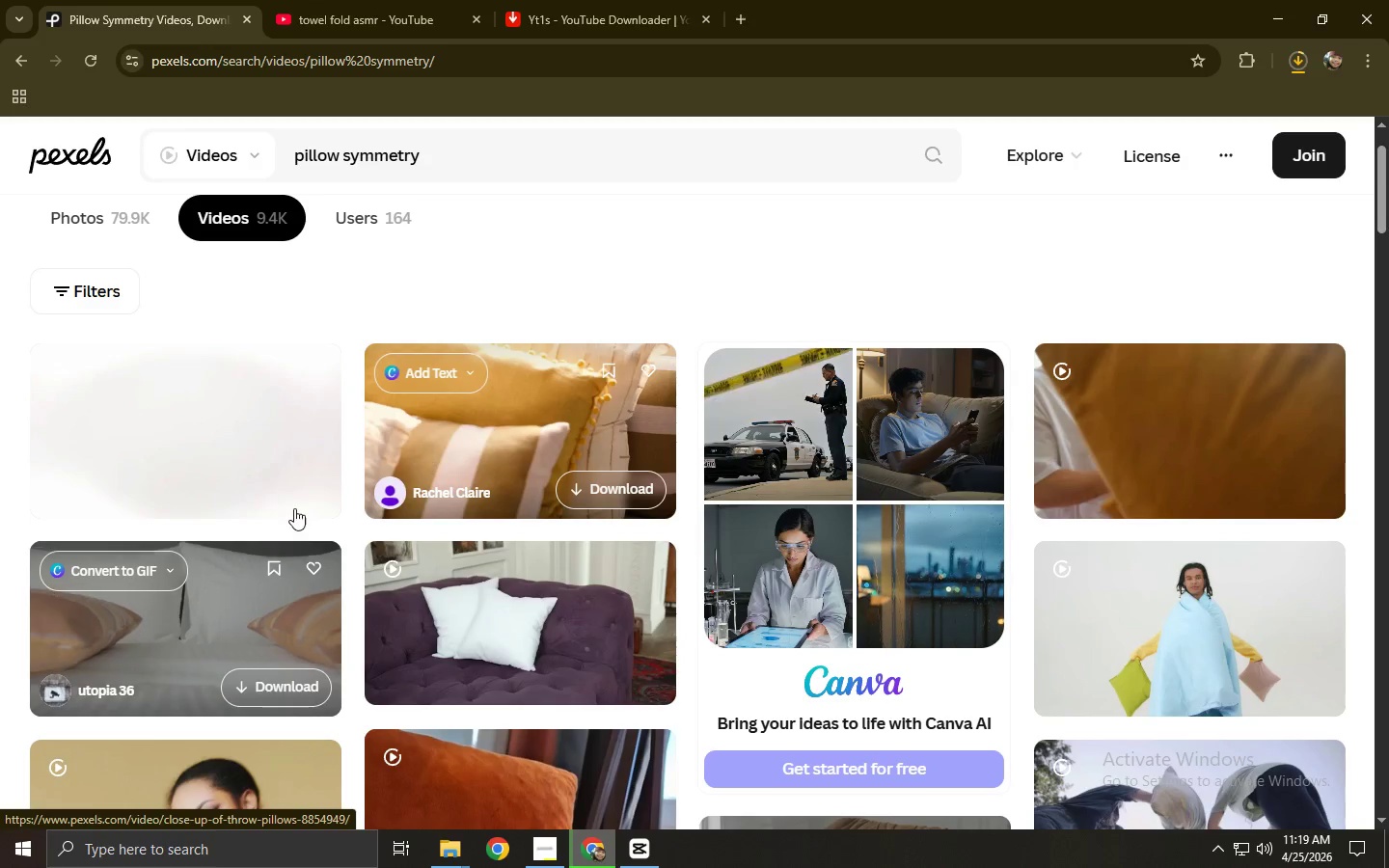 
left_click([220, 607])
 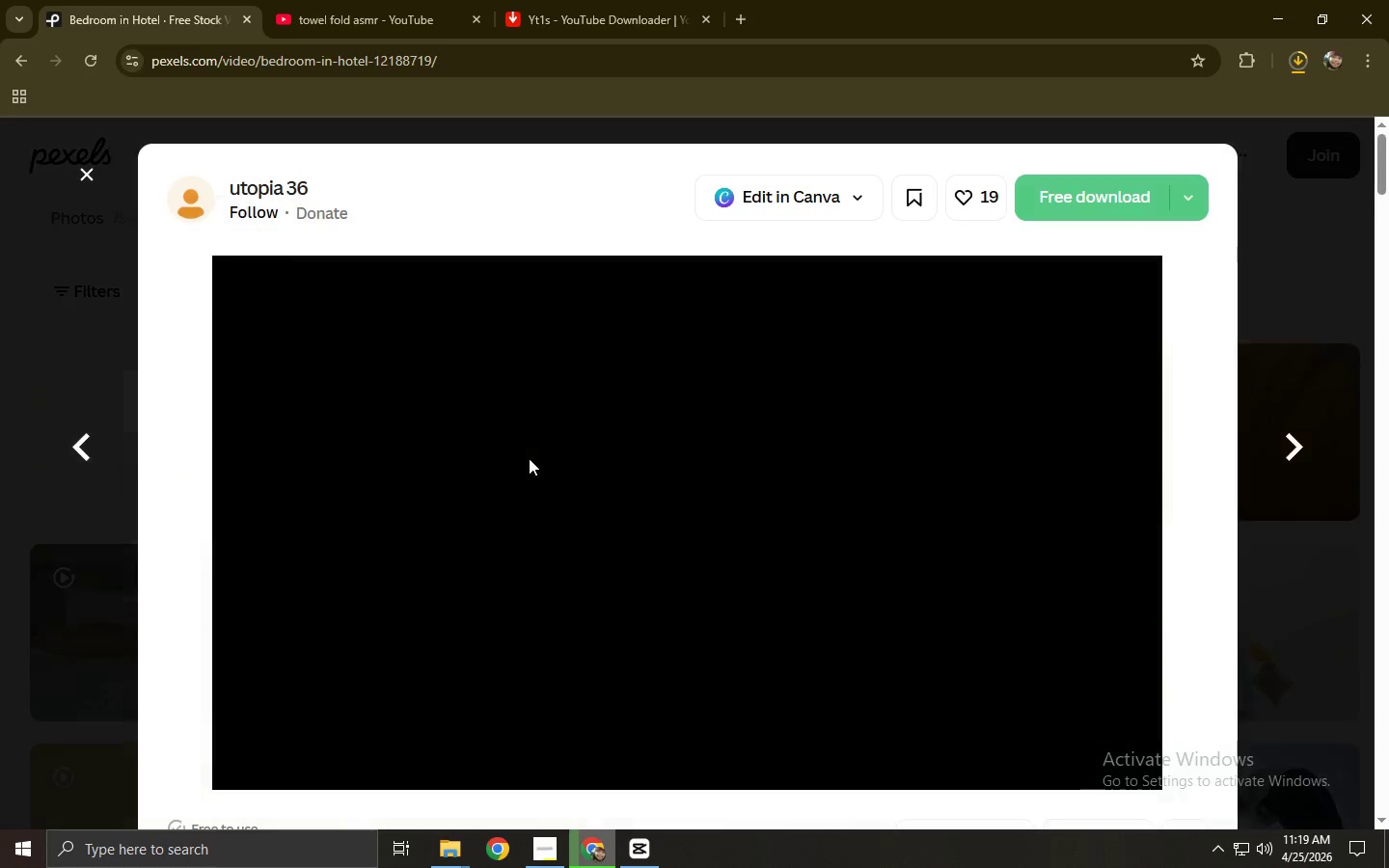 
scroll: coordinate [595, 450], scroll_direction: down, amount: 11.0
 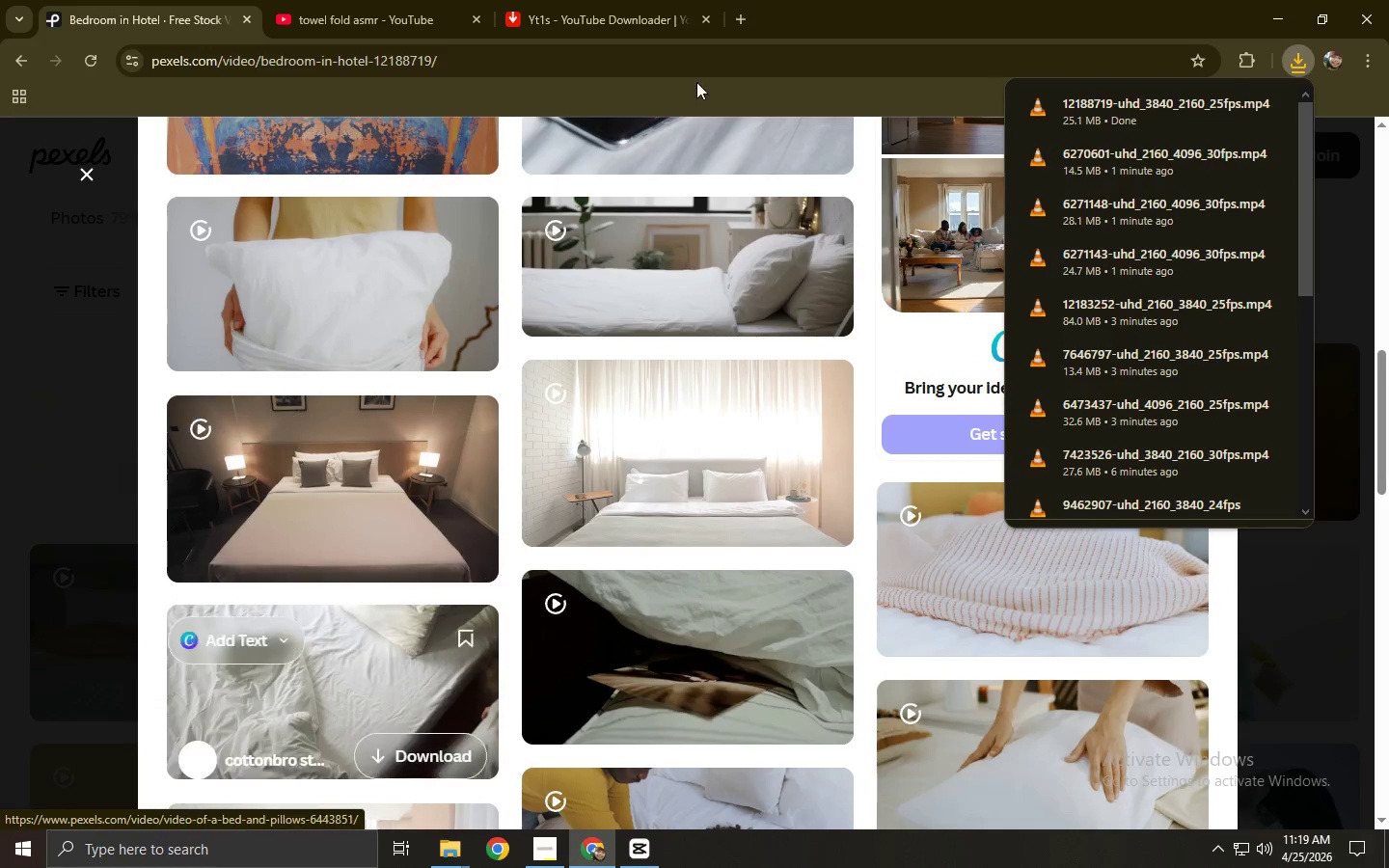 
double_click([734, 59])
 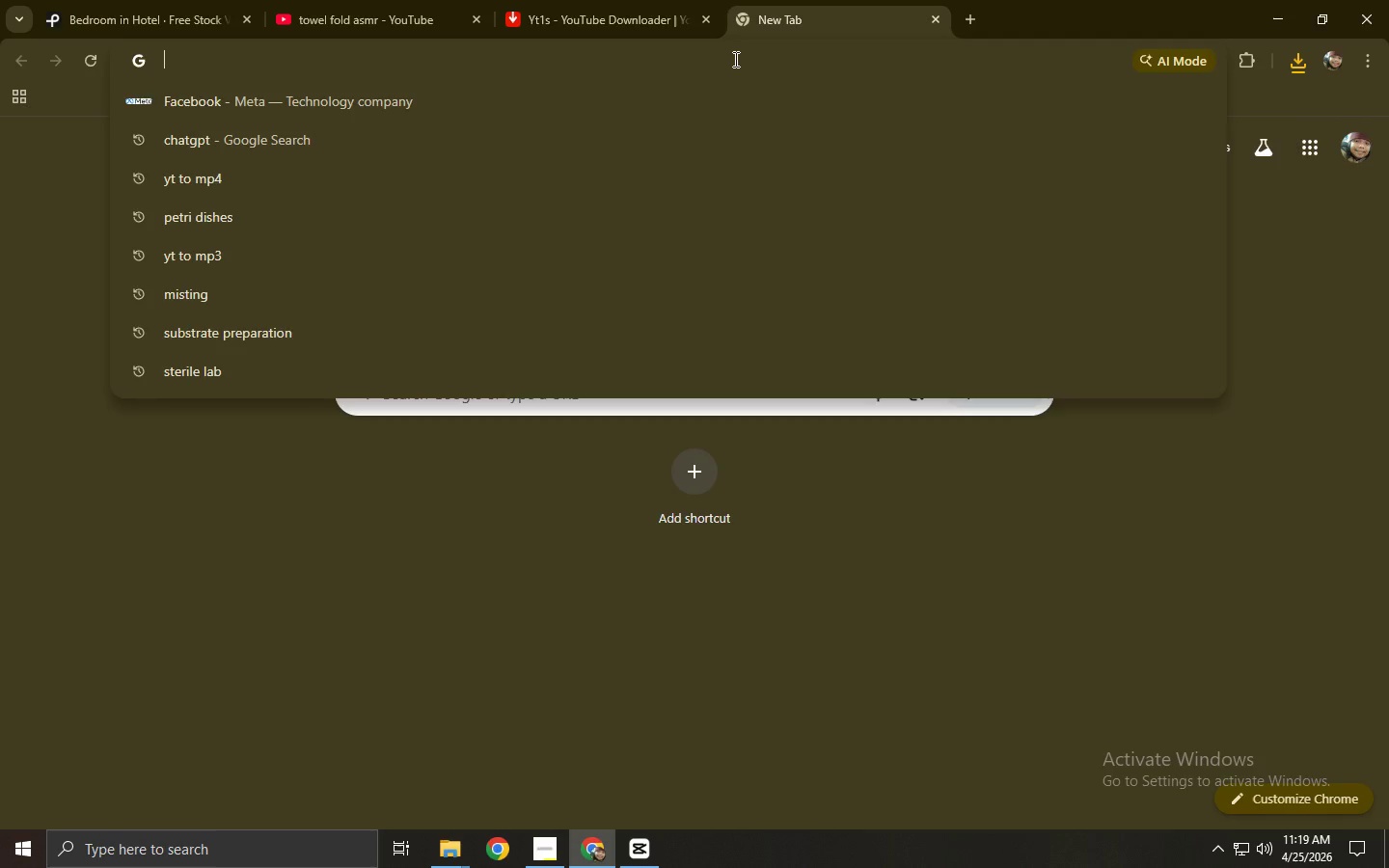 
type(pilloww)
key(Backspace)
type( symmetry)
 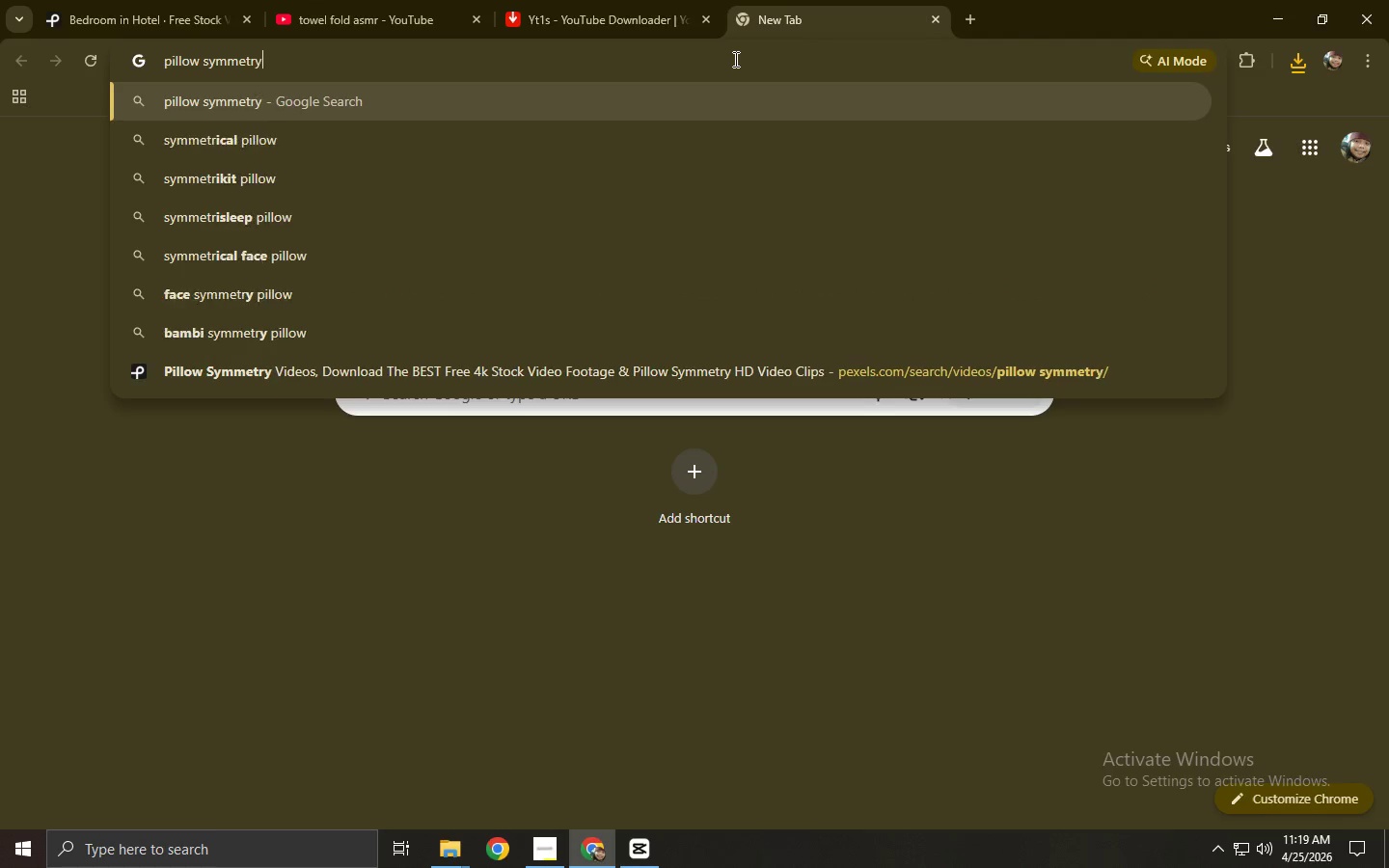 
key(Enter)
 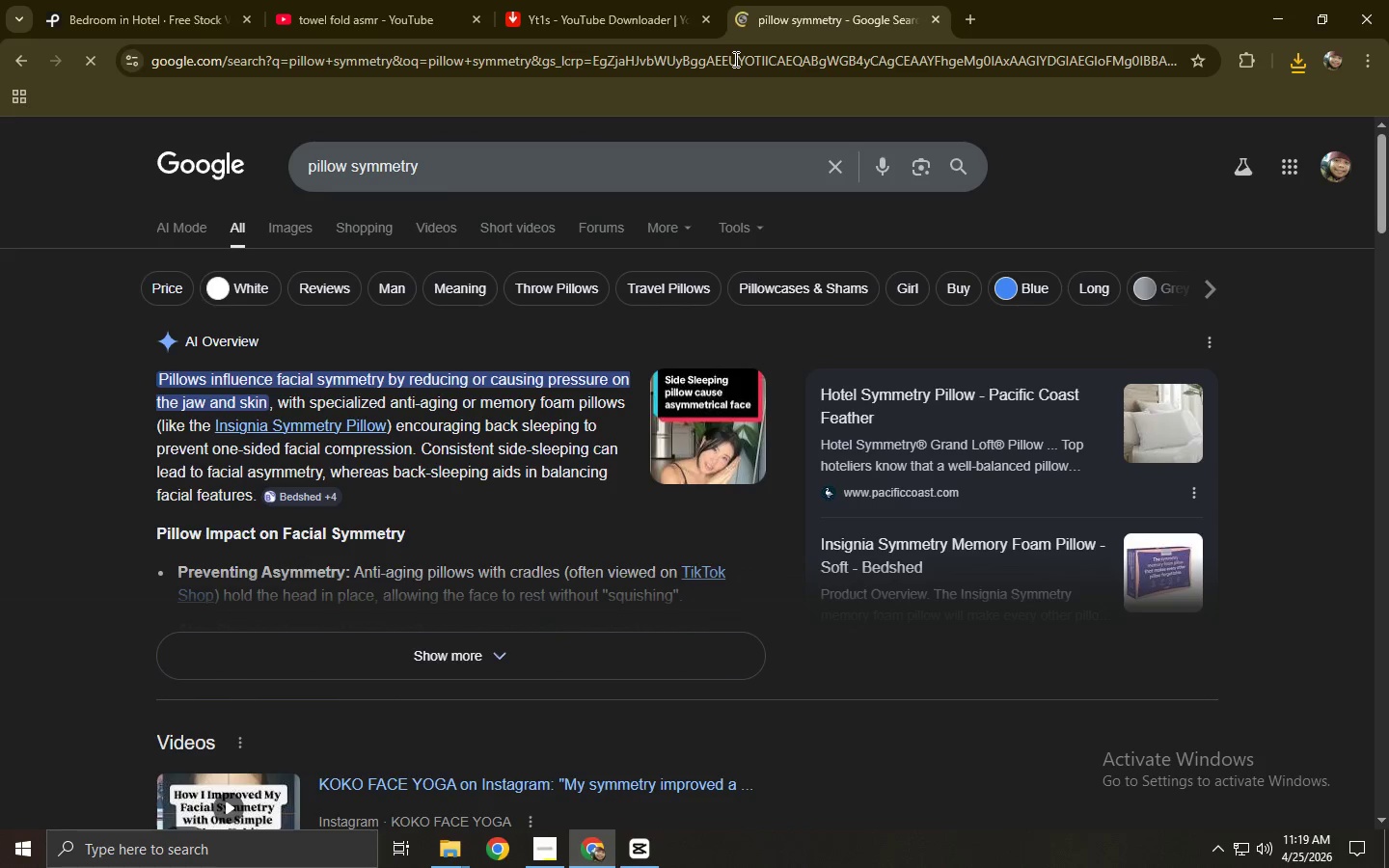 
wait(8.14)
 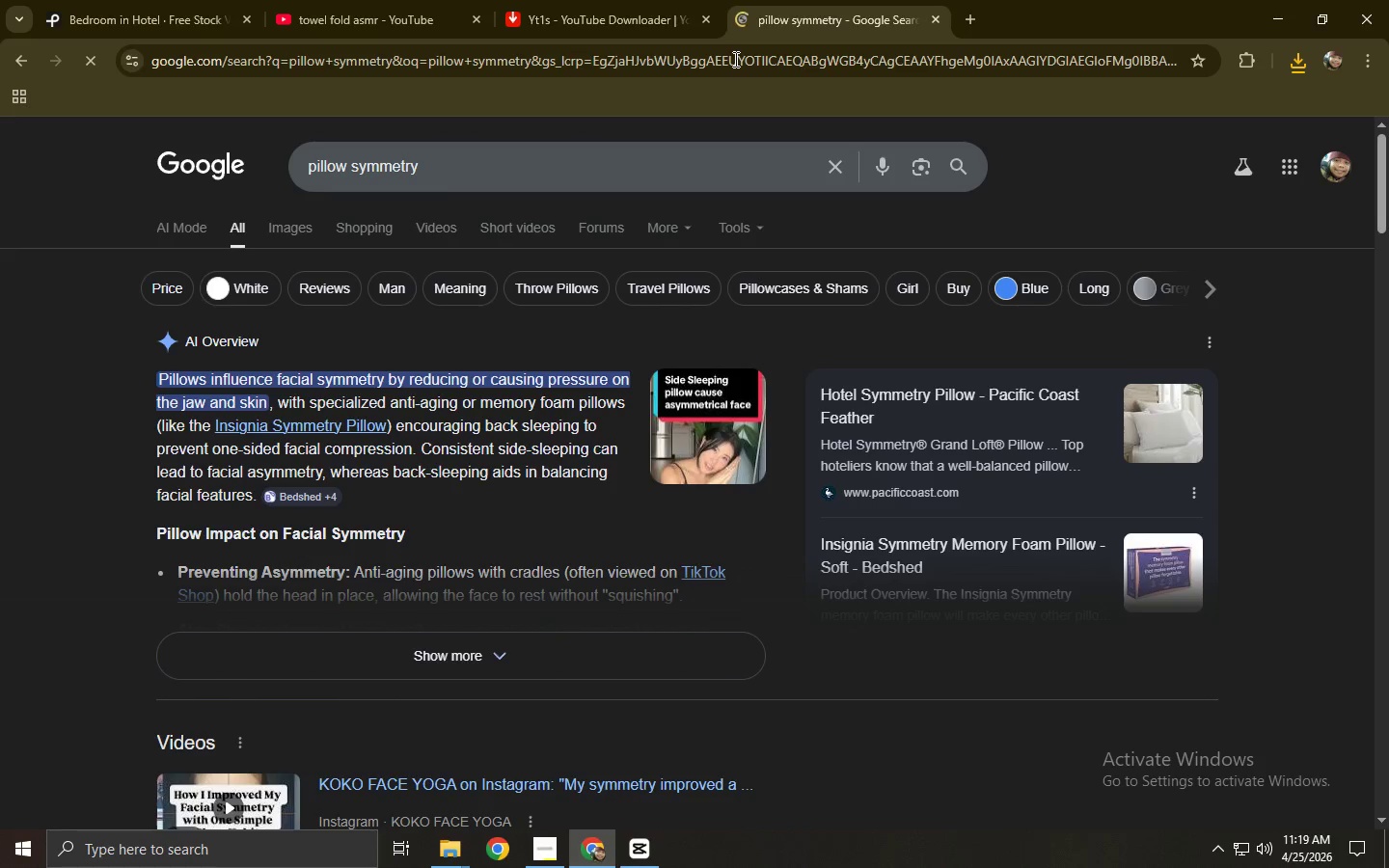 
mouse_move([324, 21])
 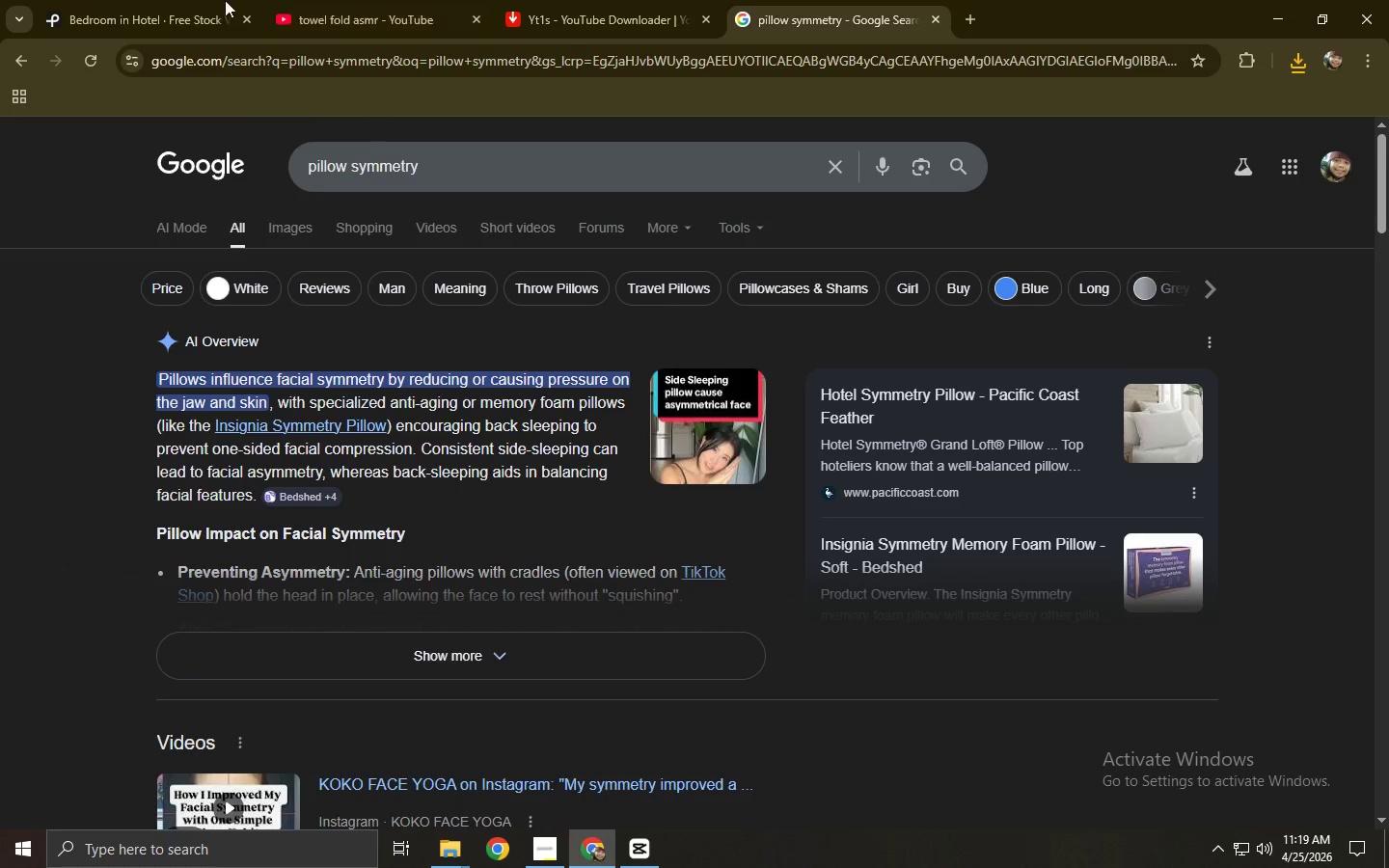 
left_click([158, 0])
 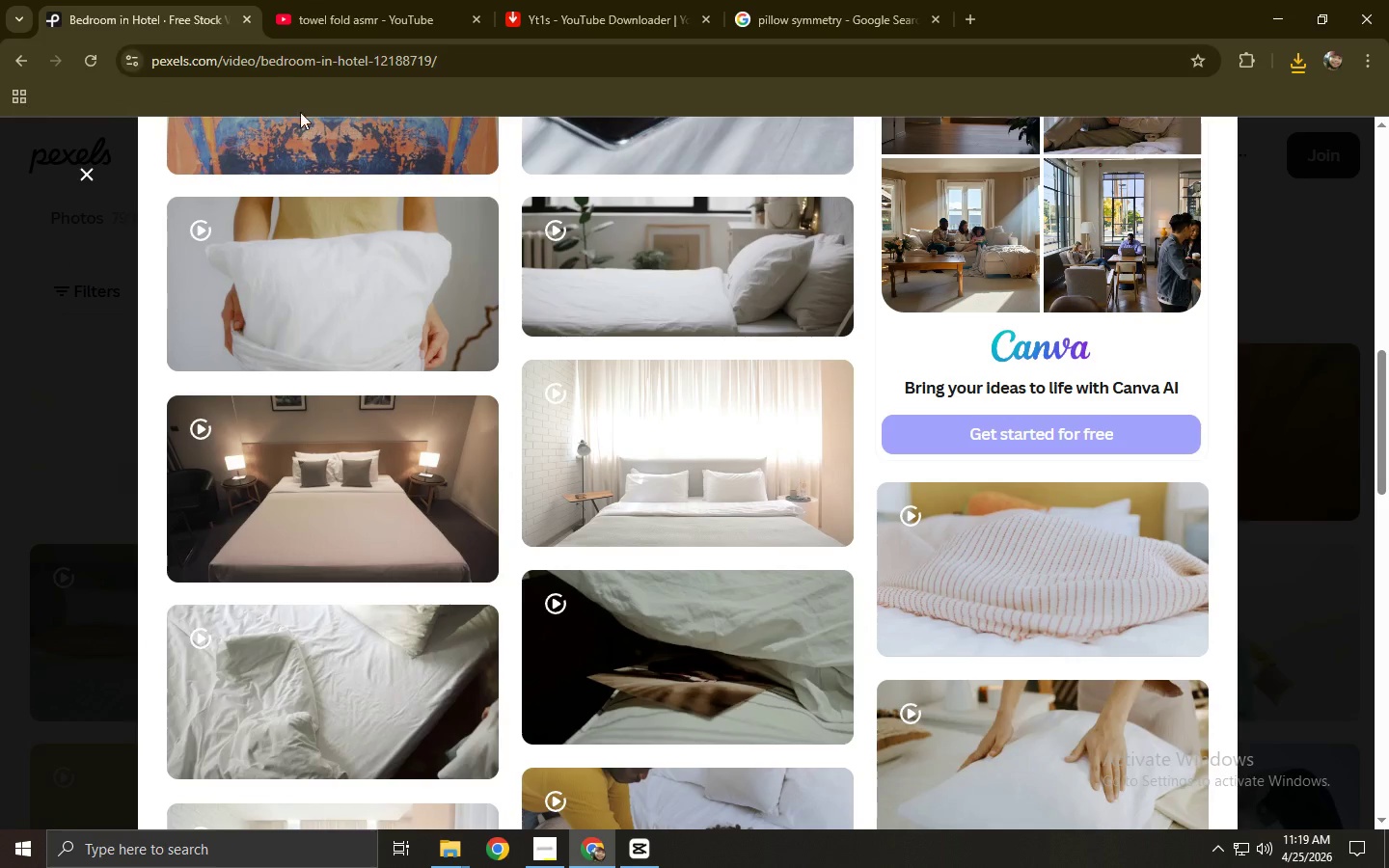 
left_click([22, 255])
 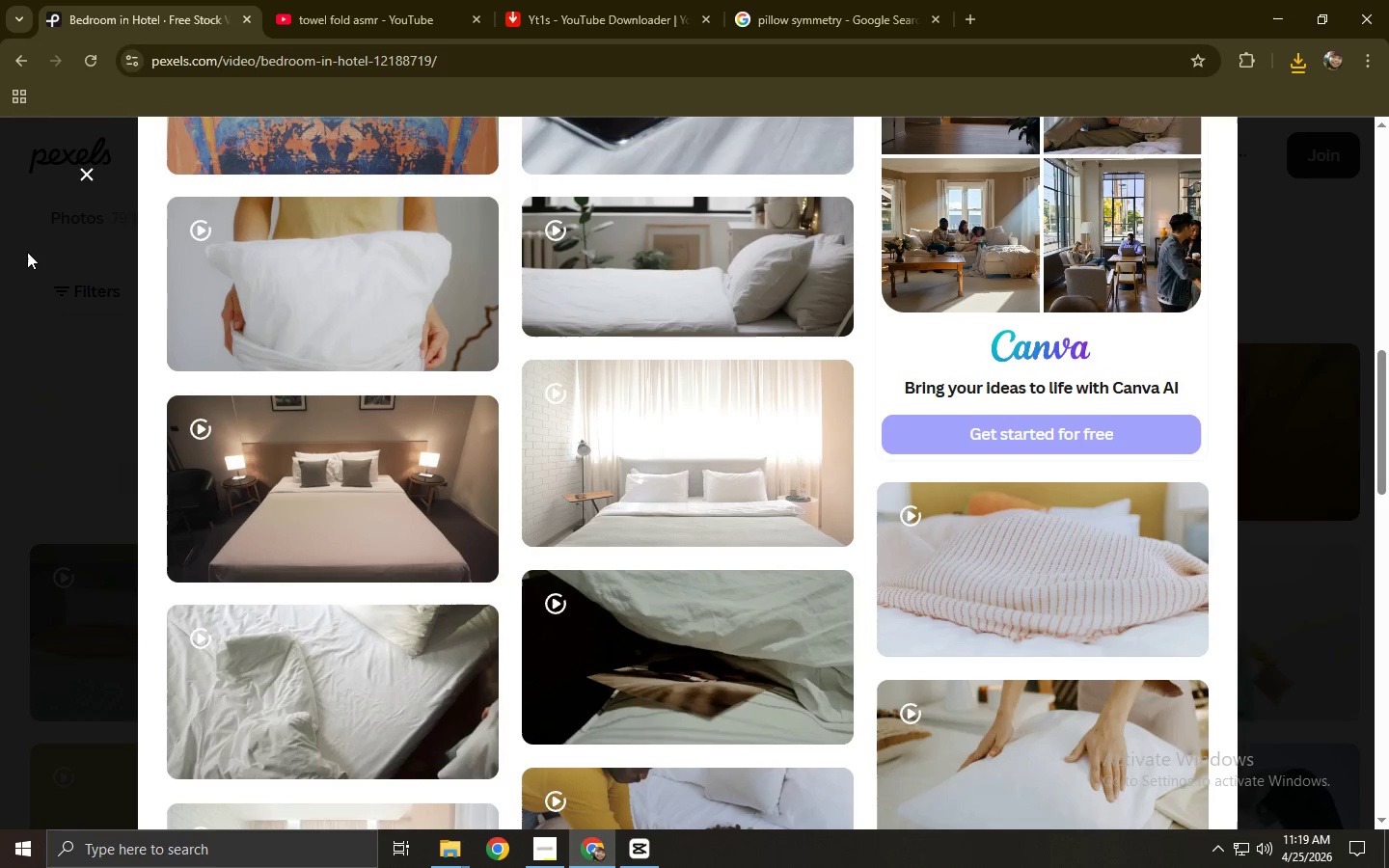 
mouse_move([43, 244])
 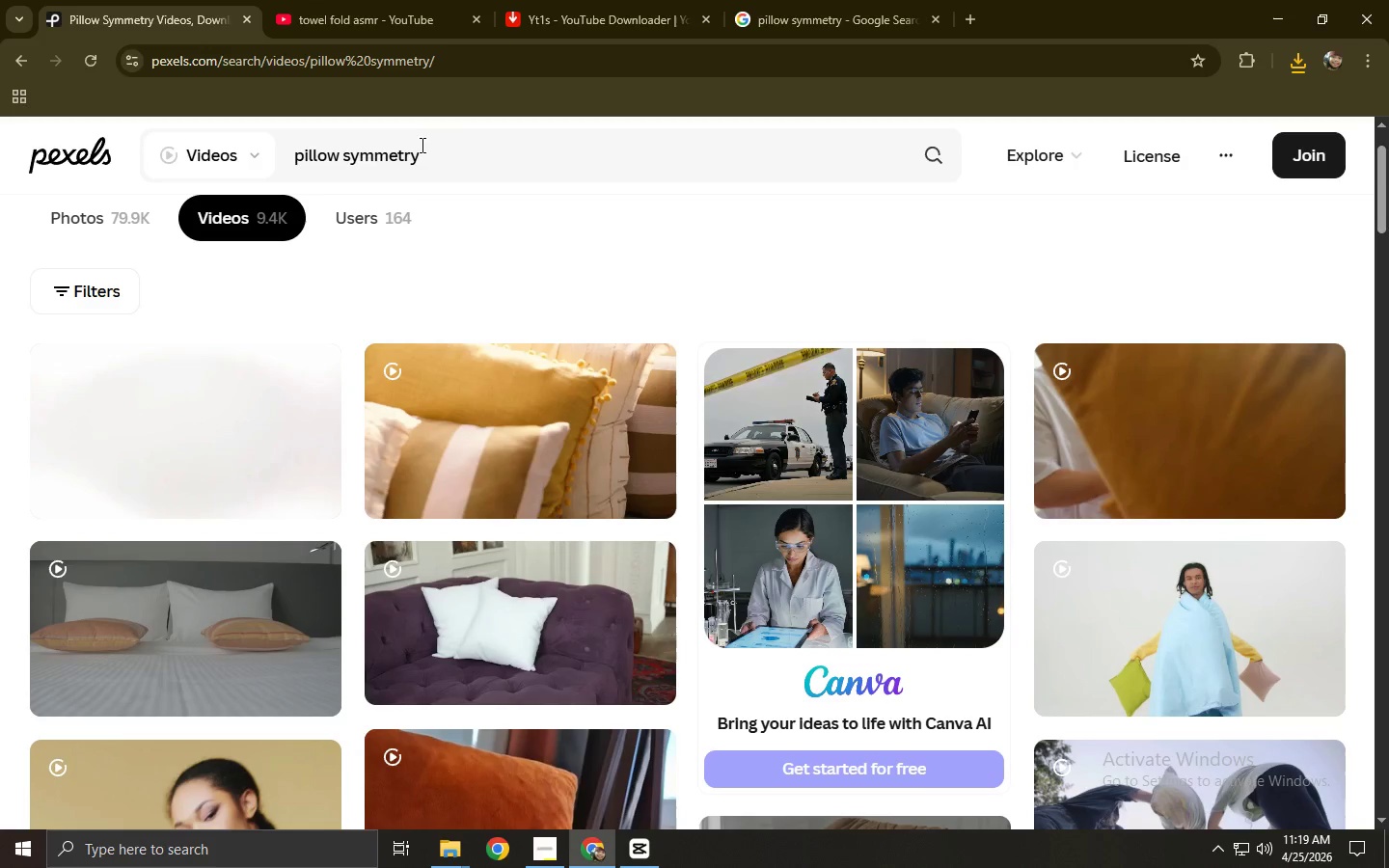 
left_click_drag(start_coordinate=[445, 147], to_coordinate=[187, 148])
 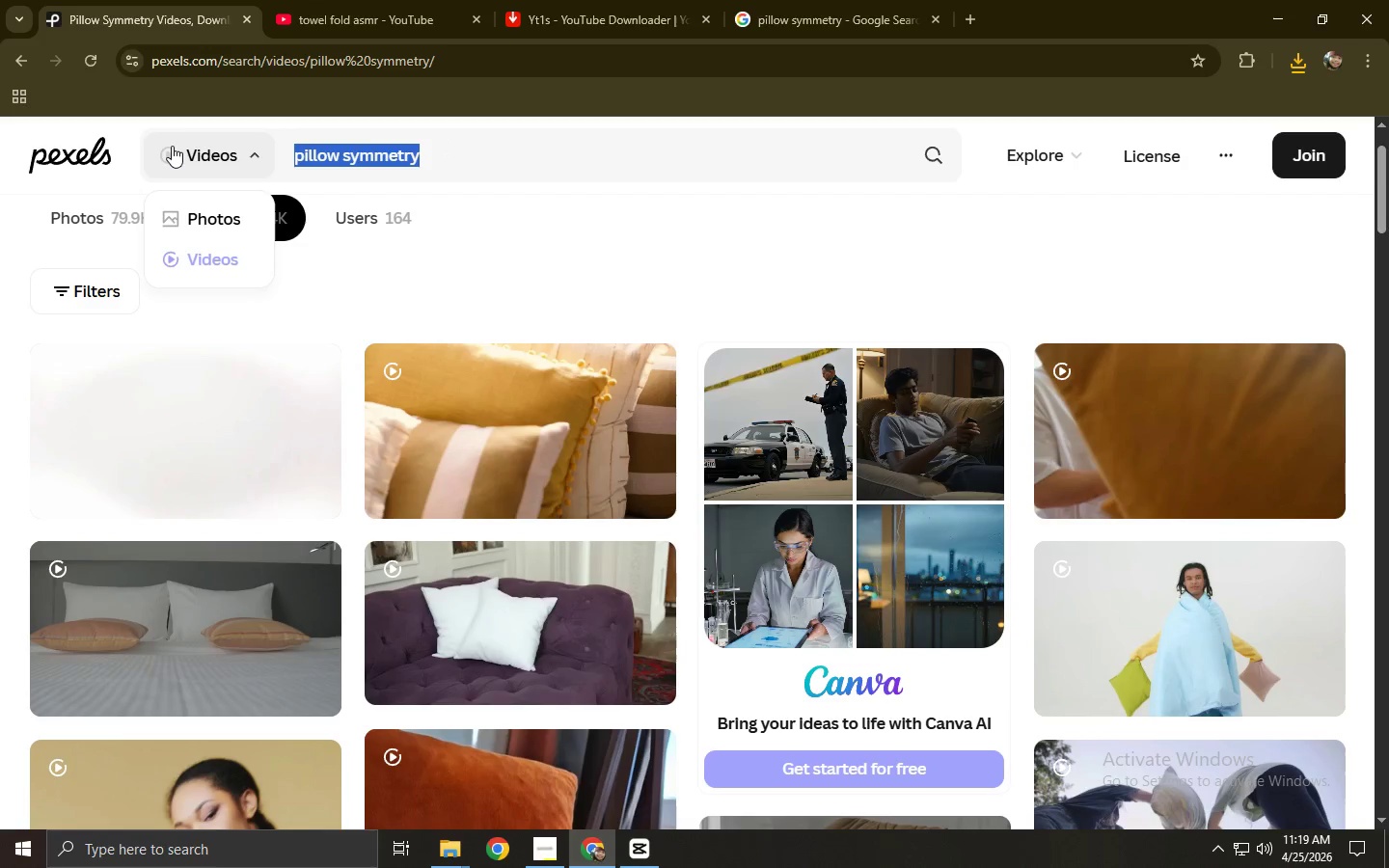 
mouse_move([194, 148])
 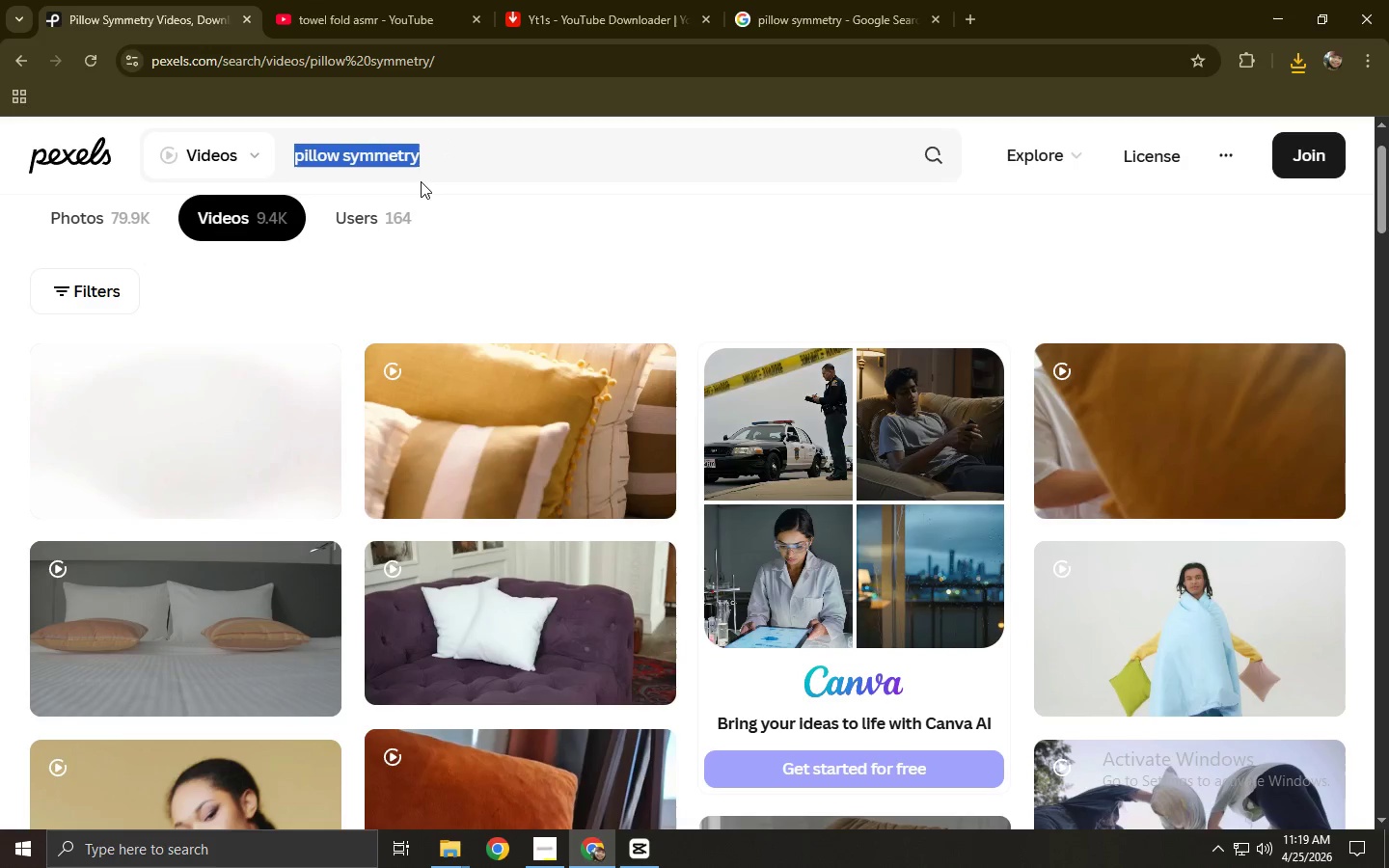 
type(wi)
key(Backspace)
key(Backspace)
key(Backspace)
type(bright clean cavin)
key(Backspace)
key(Backspace)
key(Backspace)
type(obn)
key(Backspace)
key(Backspace)
key(Backspace)
type(bin)
 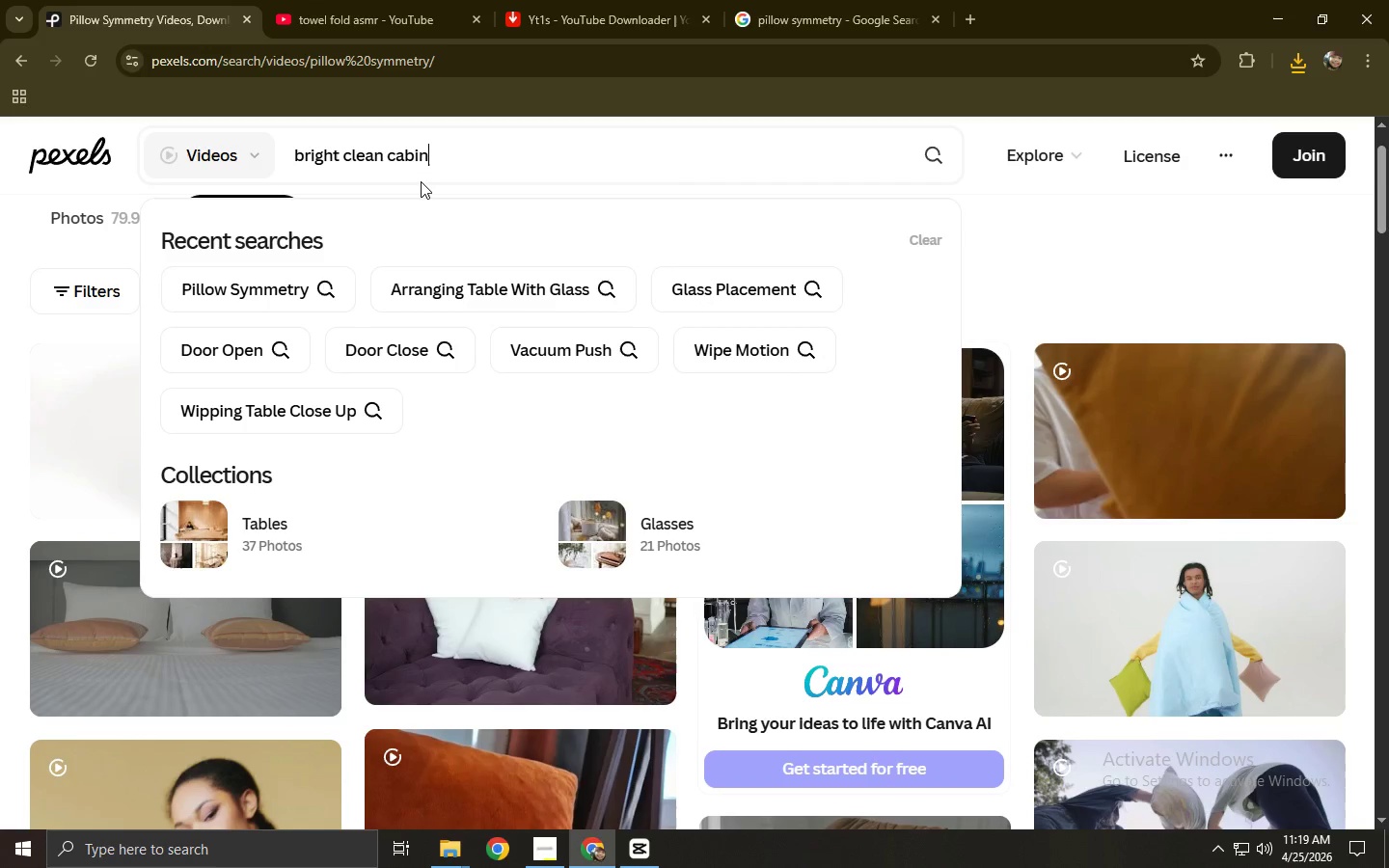 
key(Enter)
 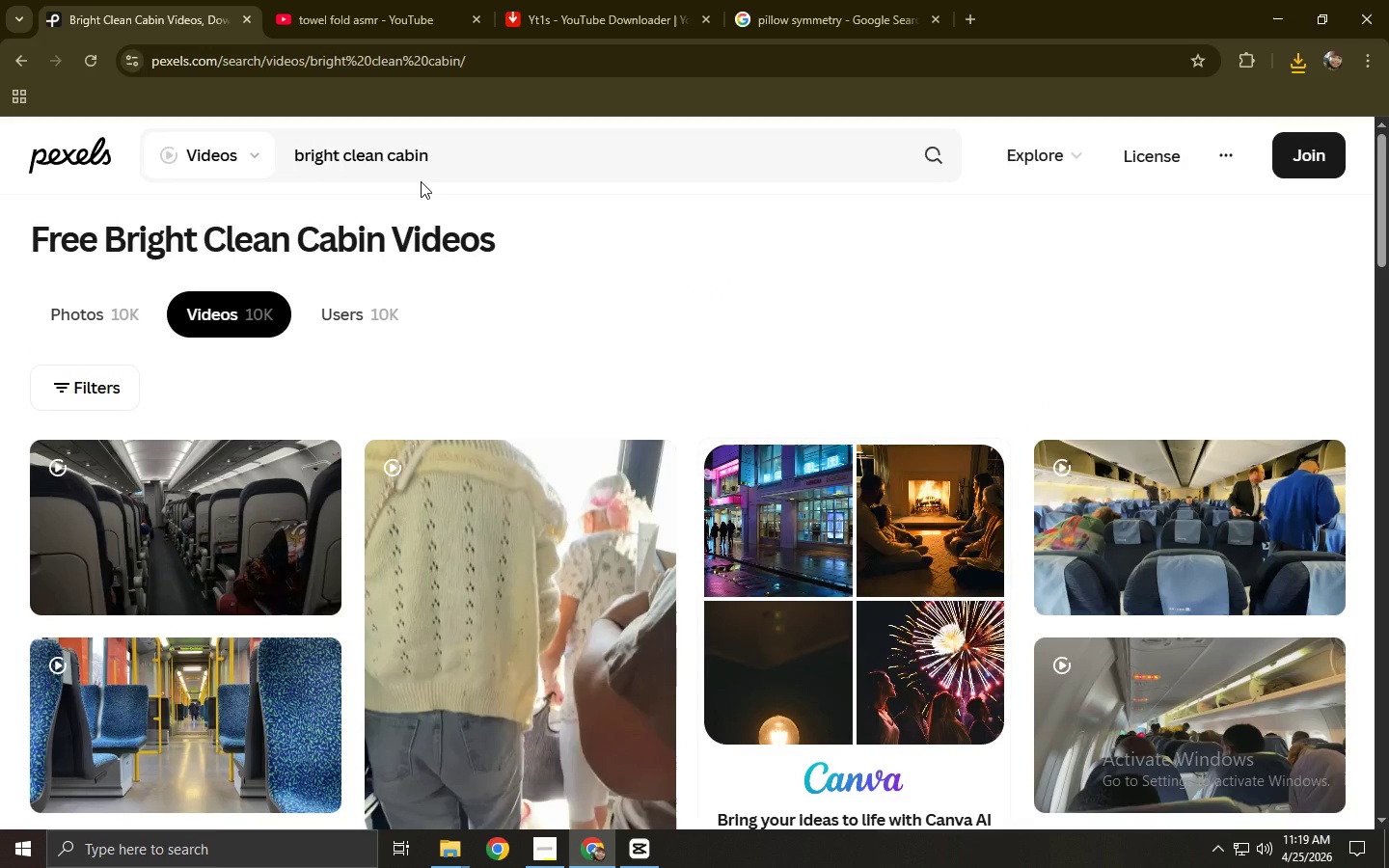 
wait(7.56)
 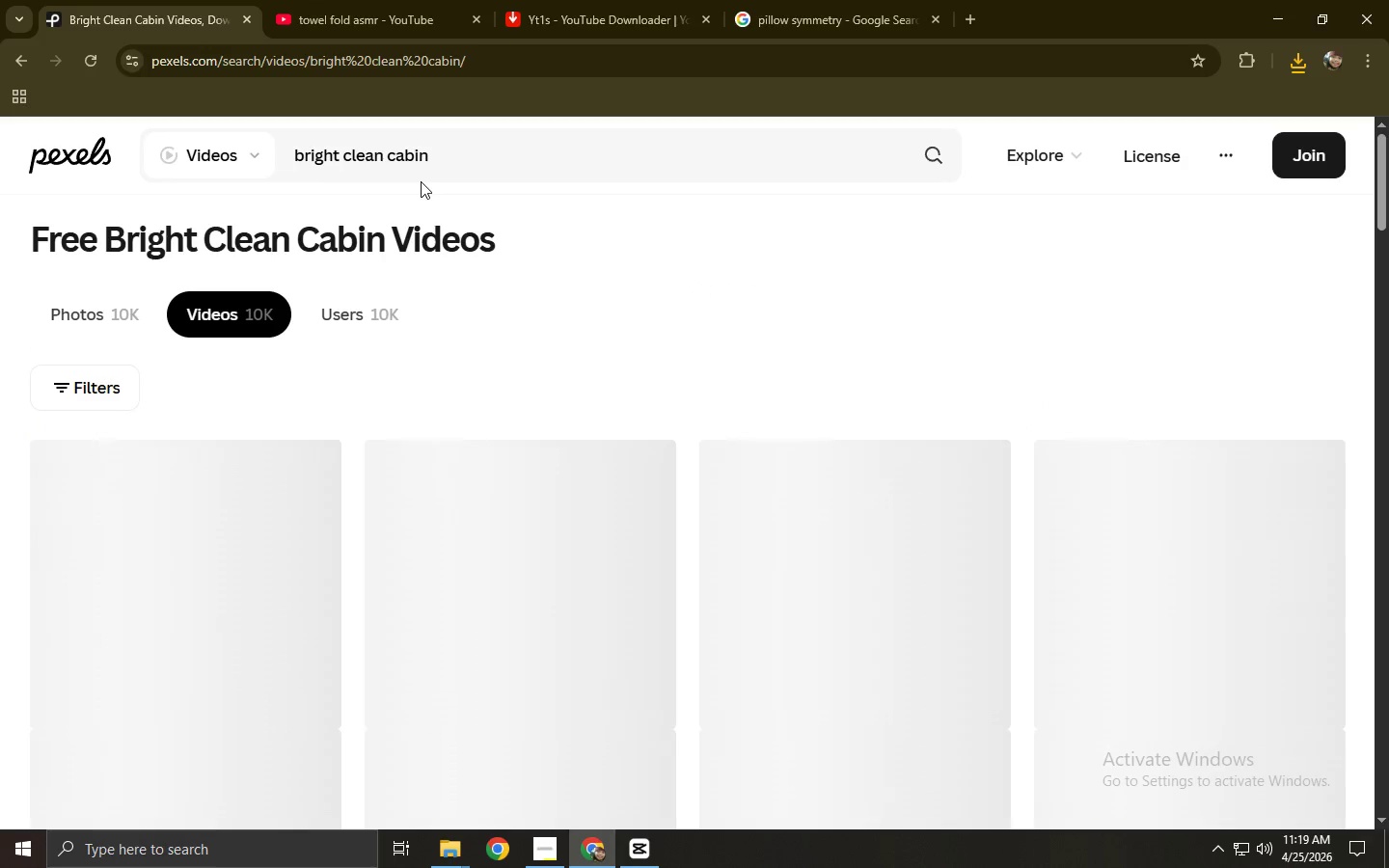 
scroll: coordinate [343, 282], scroll_direction: down, amount: 10.0
 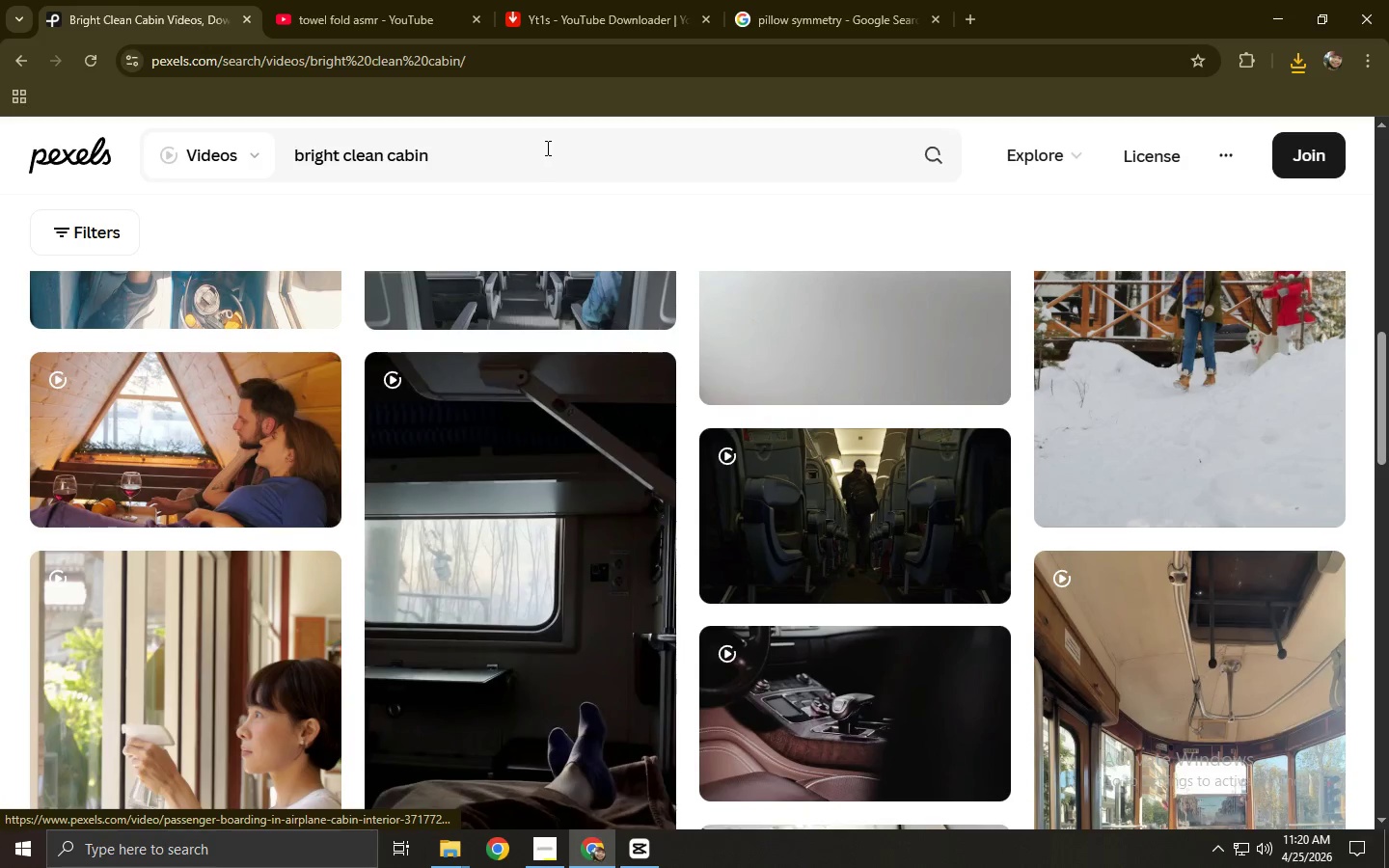 
left_click_drag(start_coordinate=[543, 148], to_coordinate=[310, 145])
 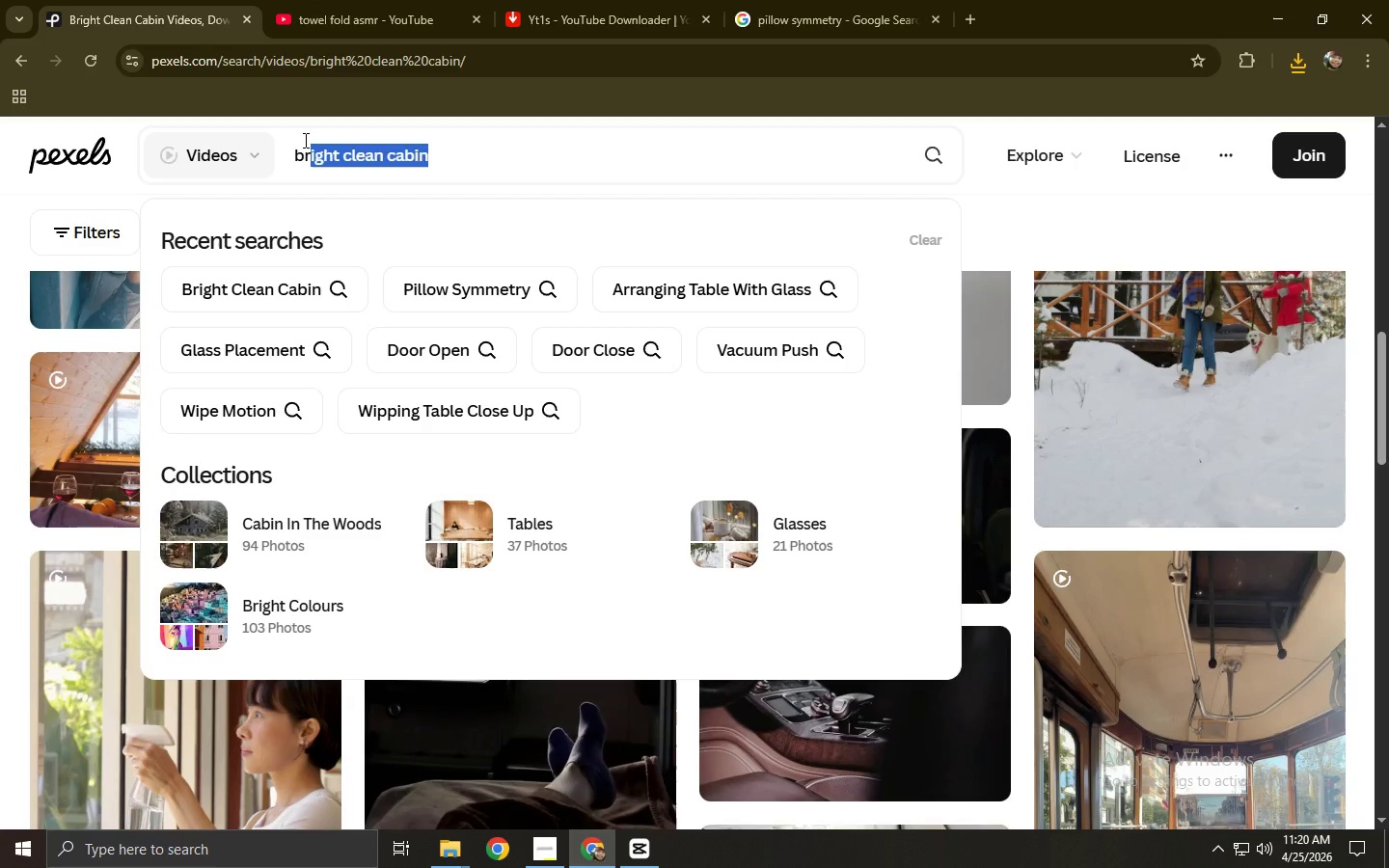 
key(Control+A)
 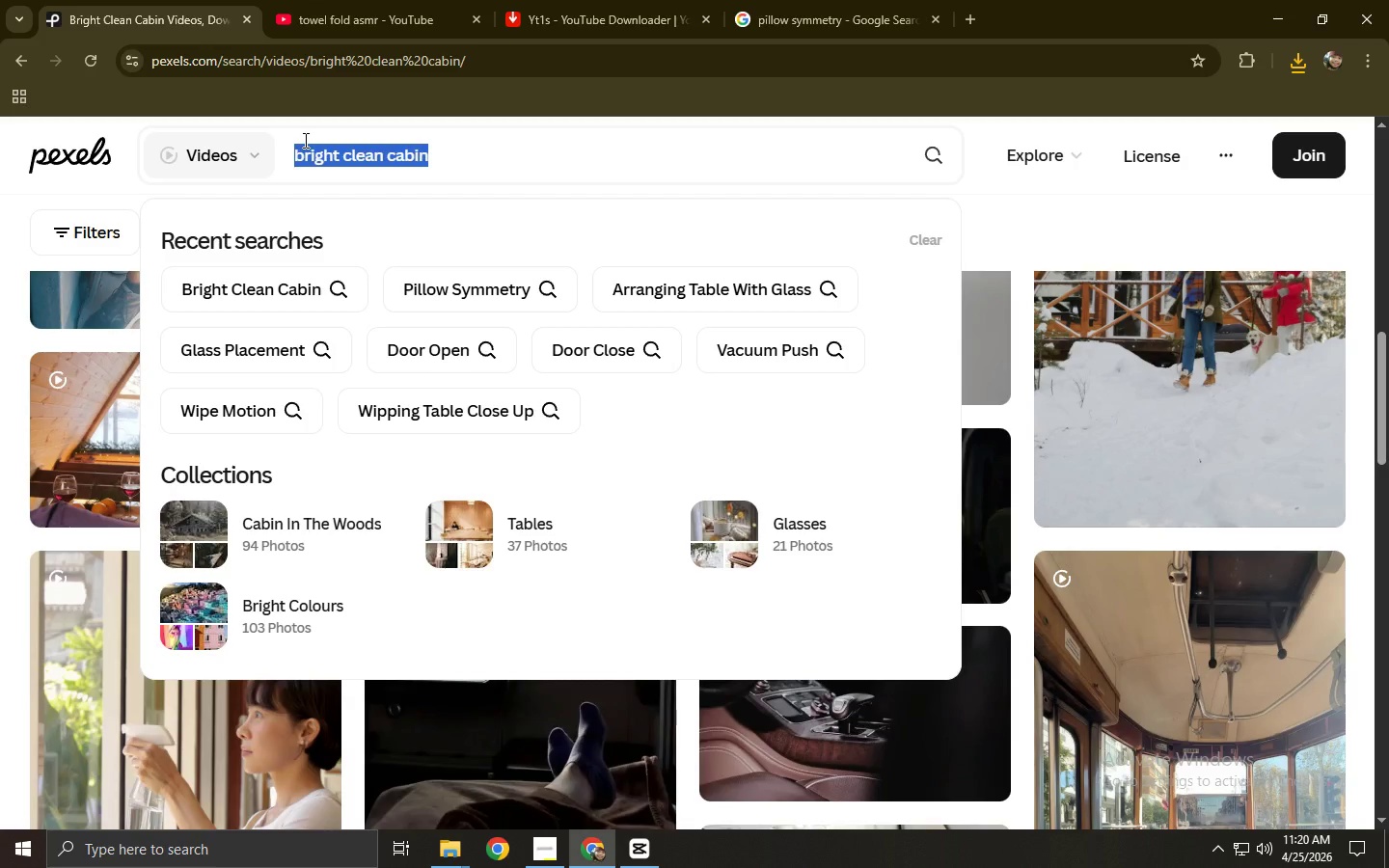 
type(cabo)
key(Backspace)
type(in interior)
 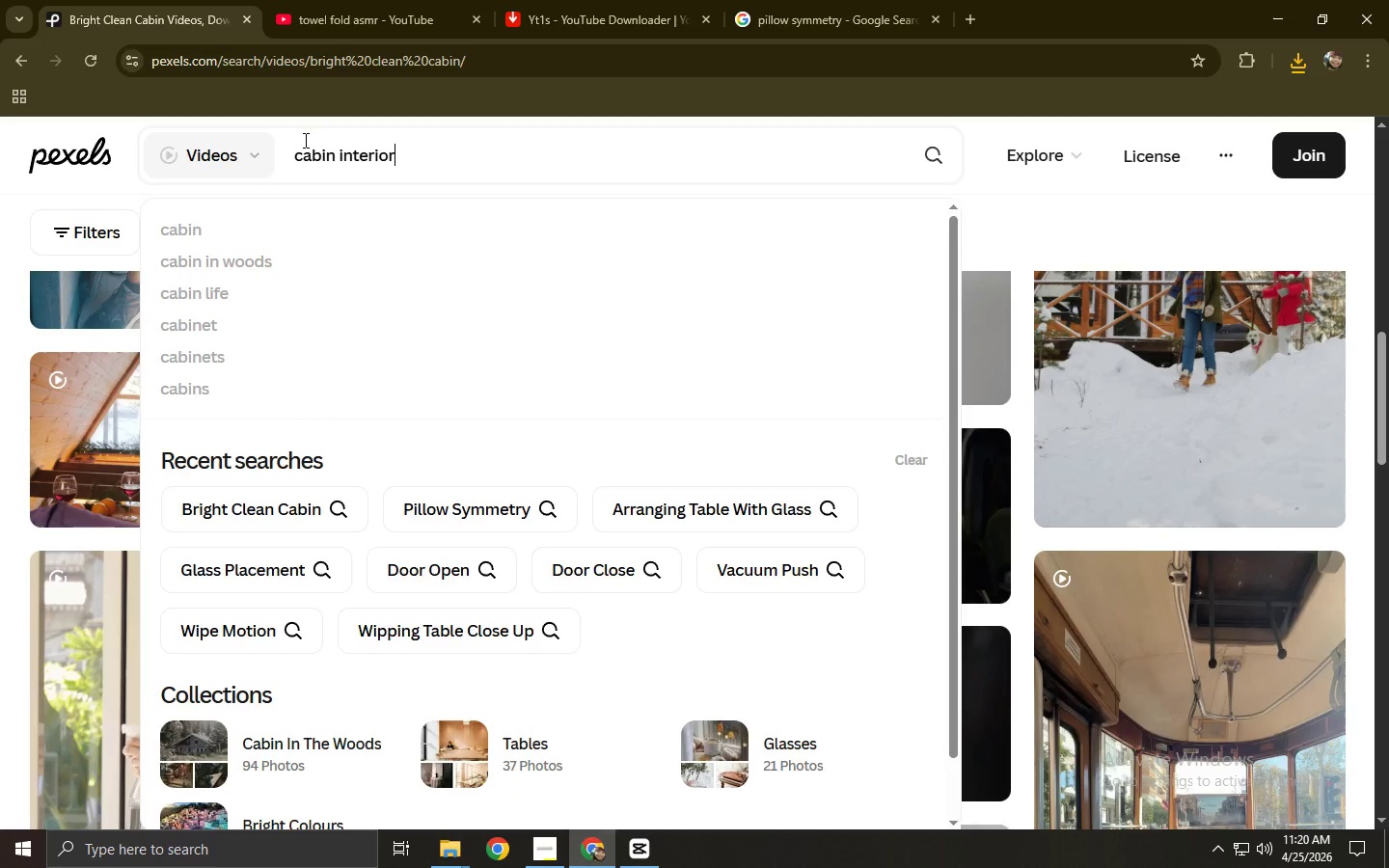 
key(Enter)
 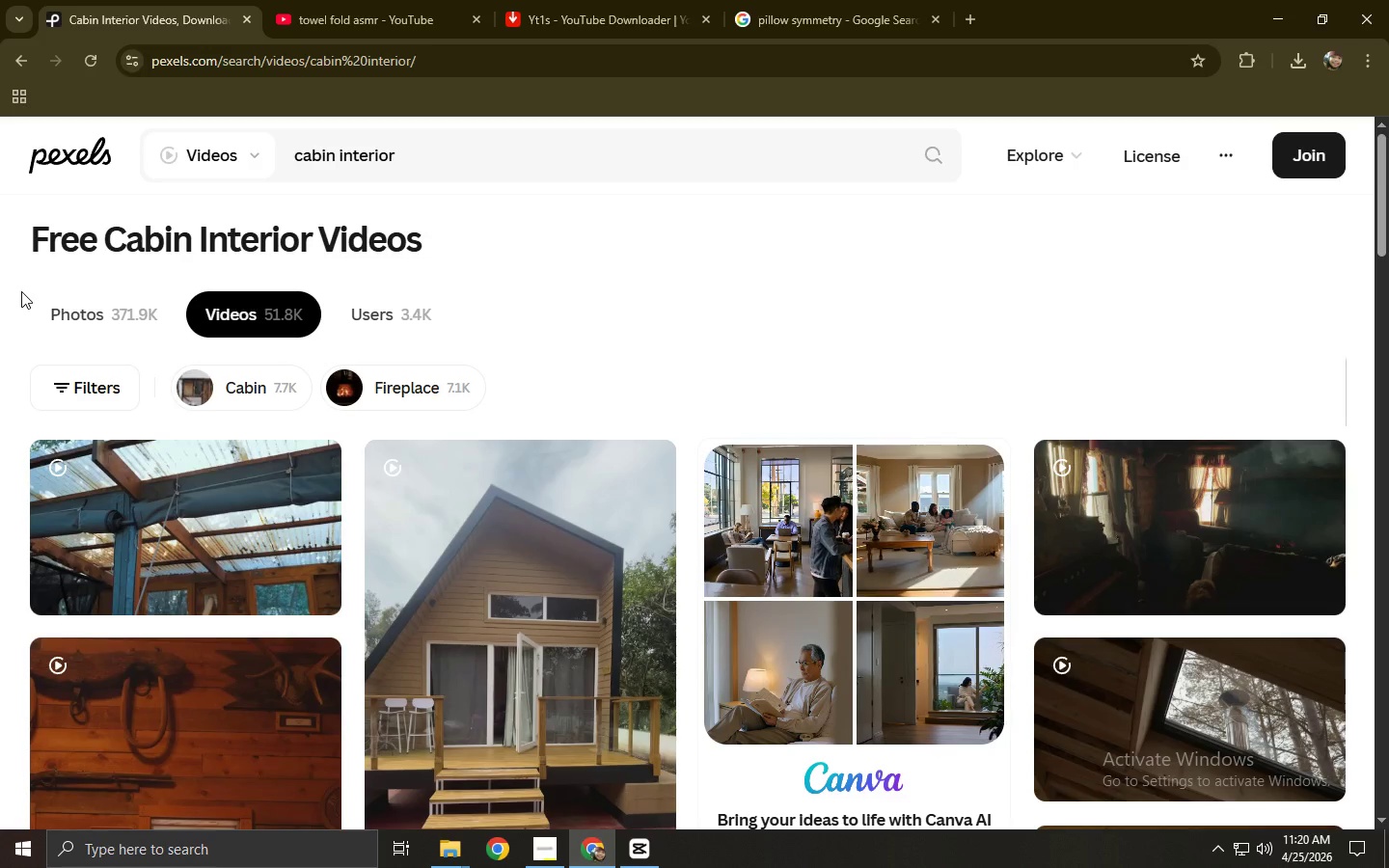 
wait(21.38)
 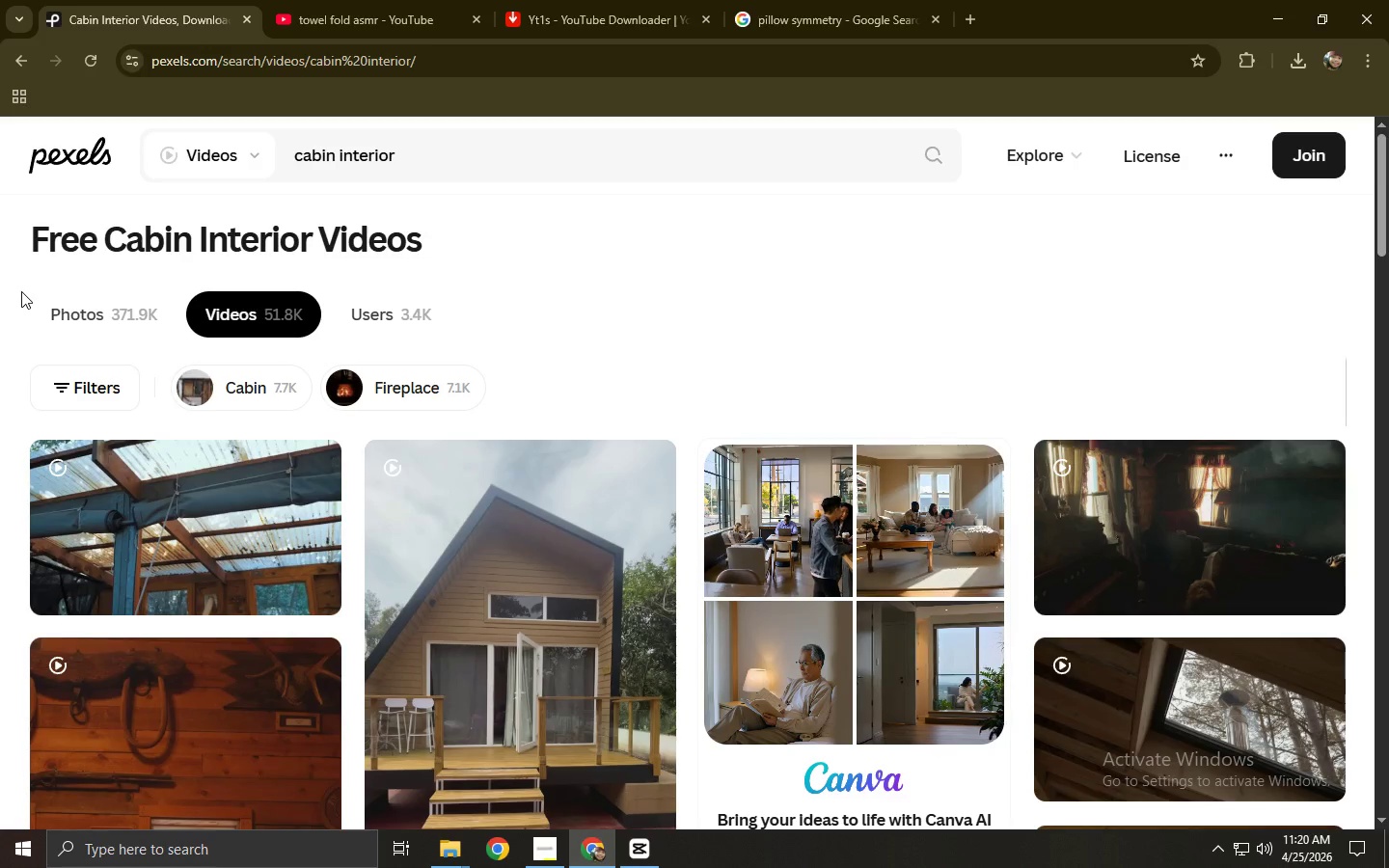 
left_click([488, 562])
 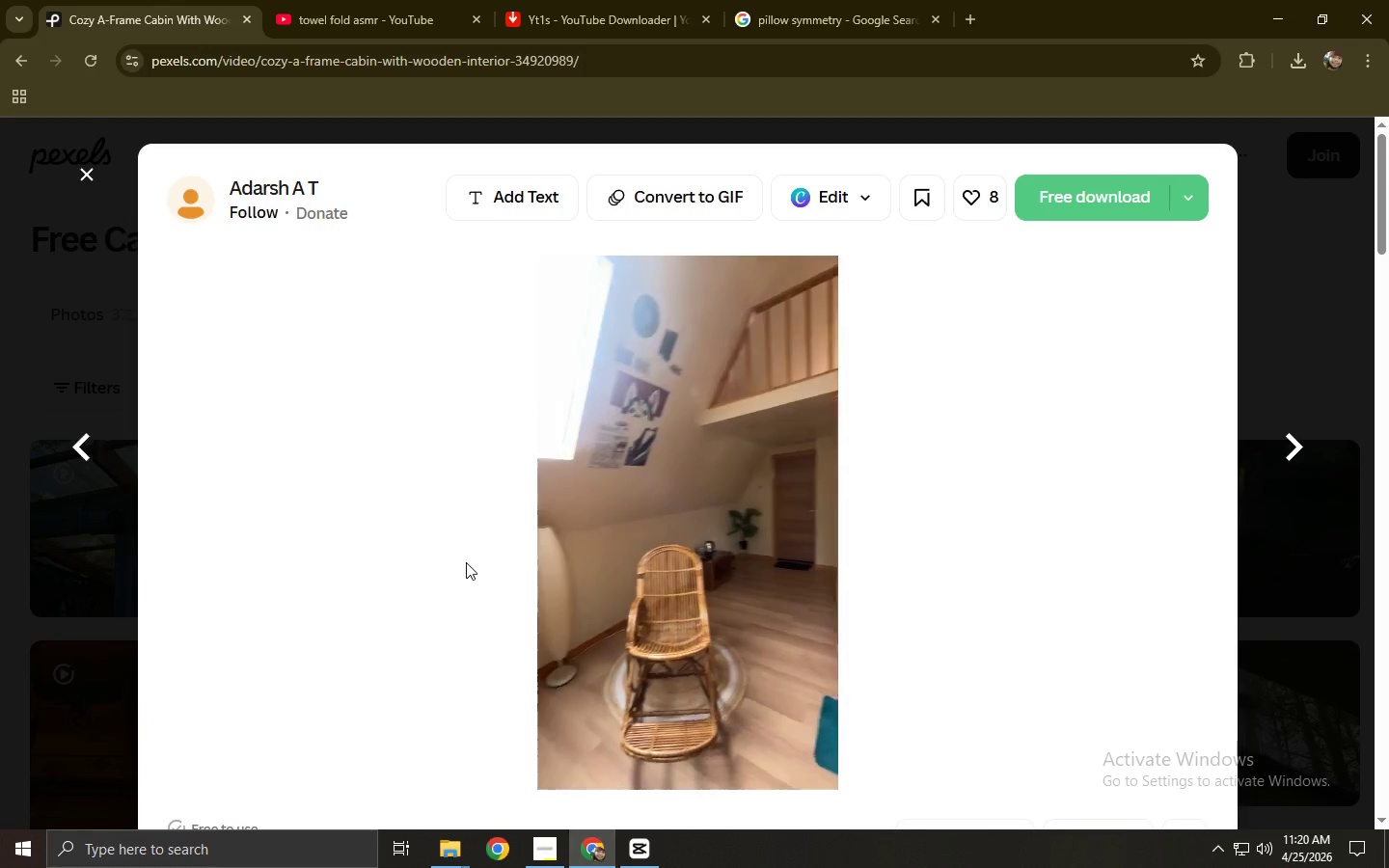 
wait(21.23)
 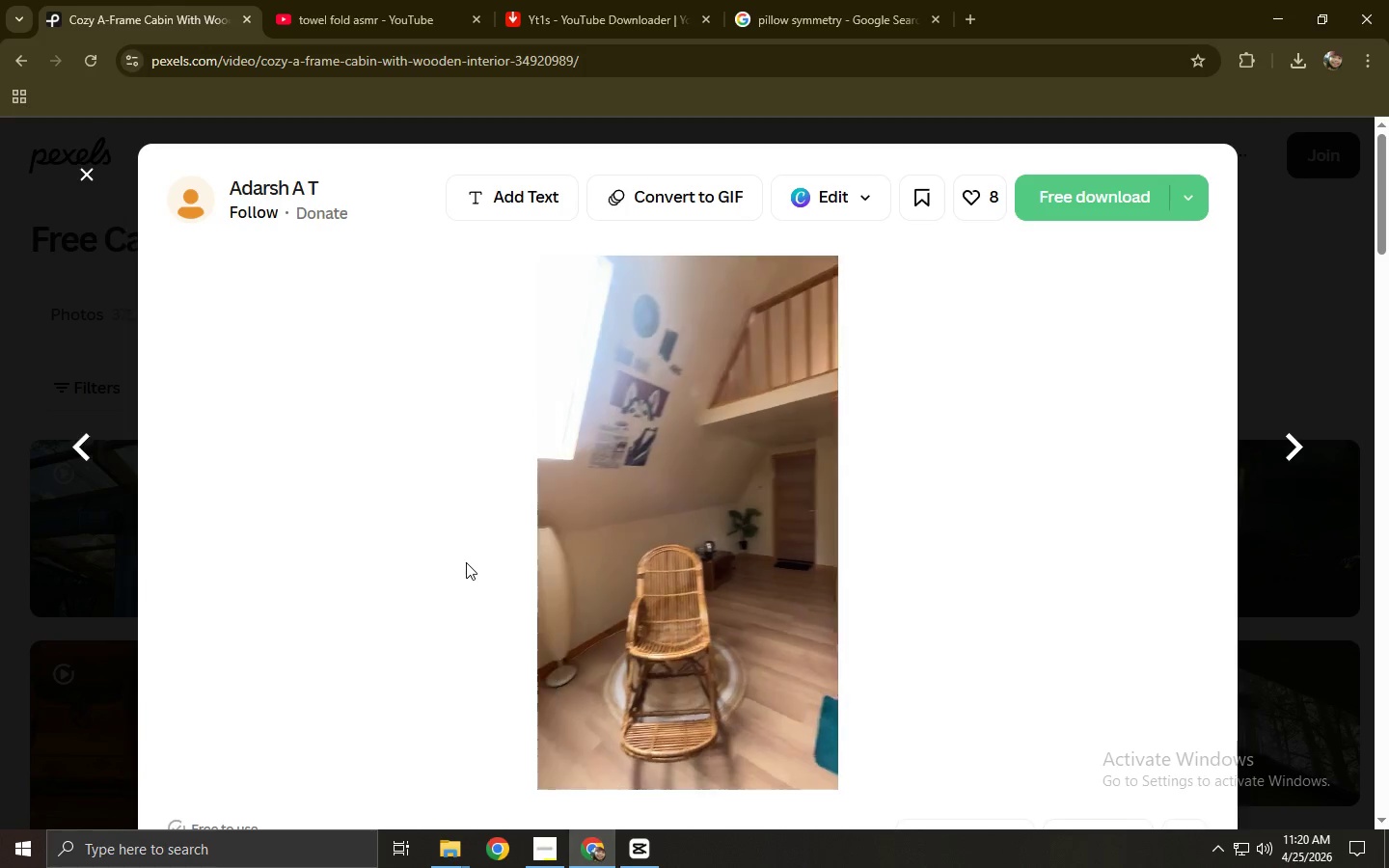 
left_click([729, 749])
 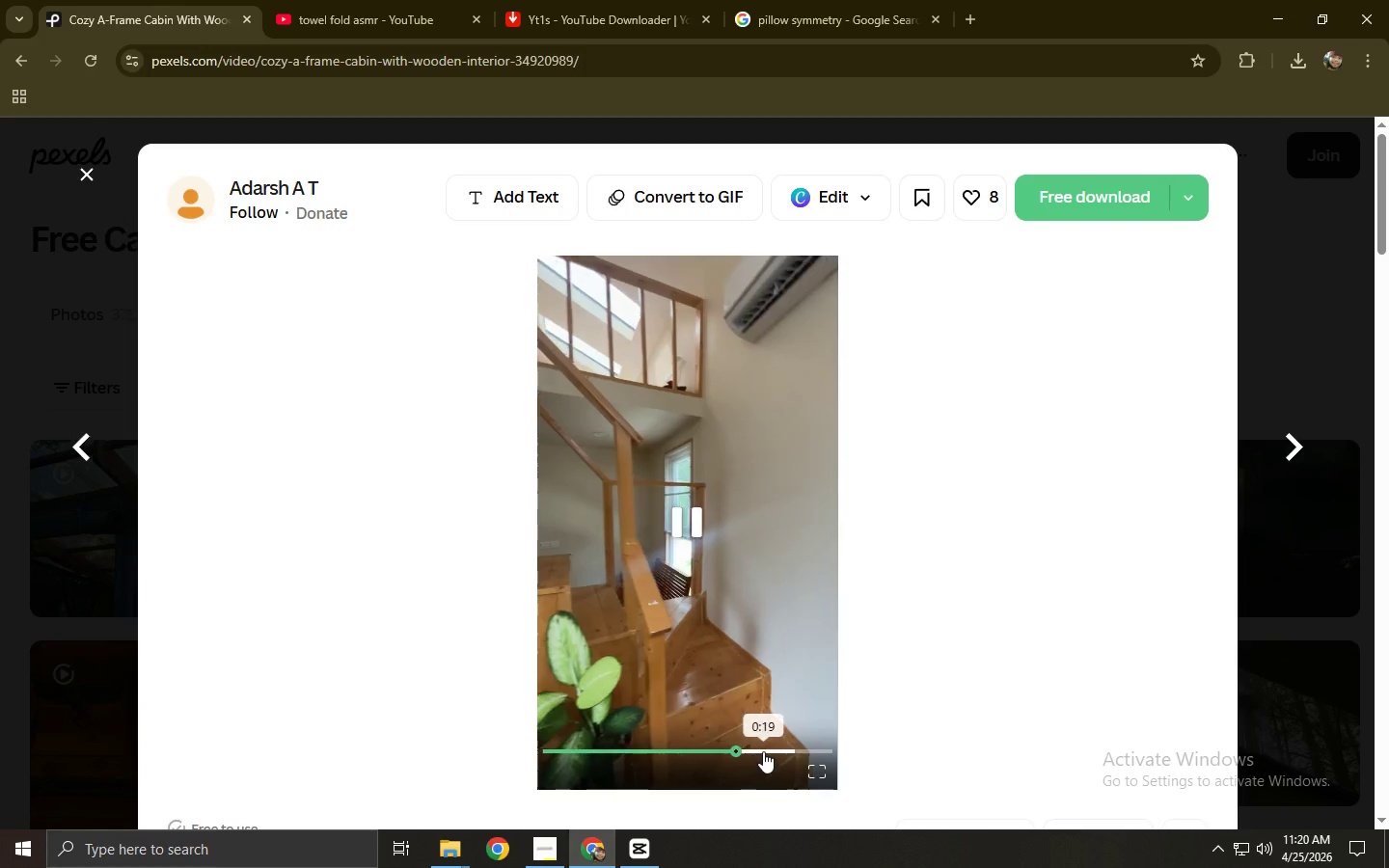 
left_click([763, 751])
 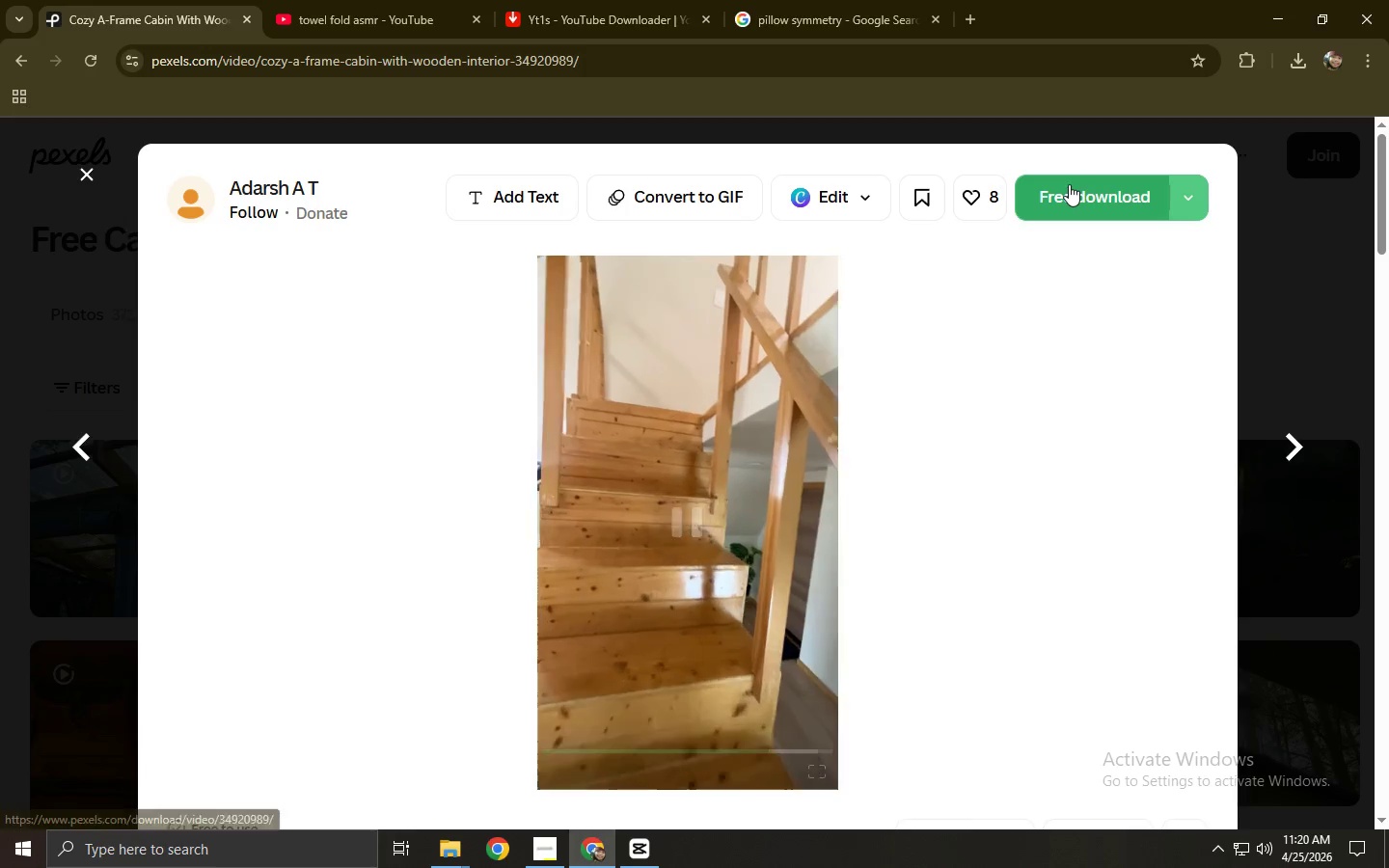 
left_click([1068, 188])
 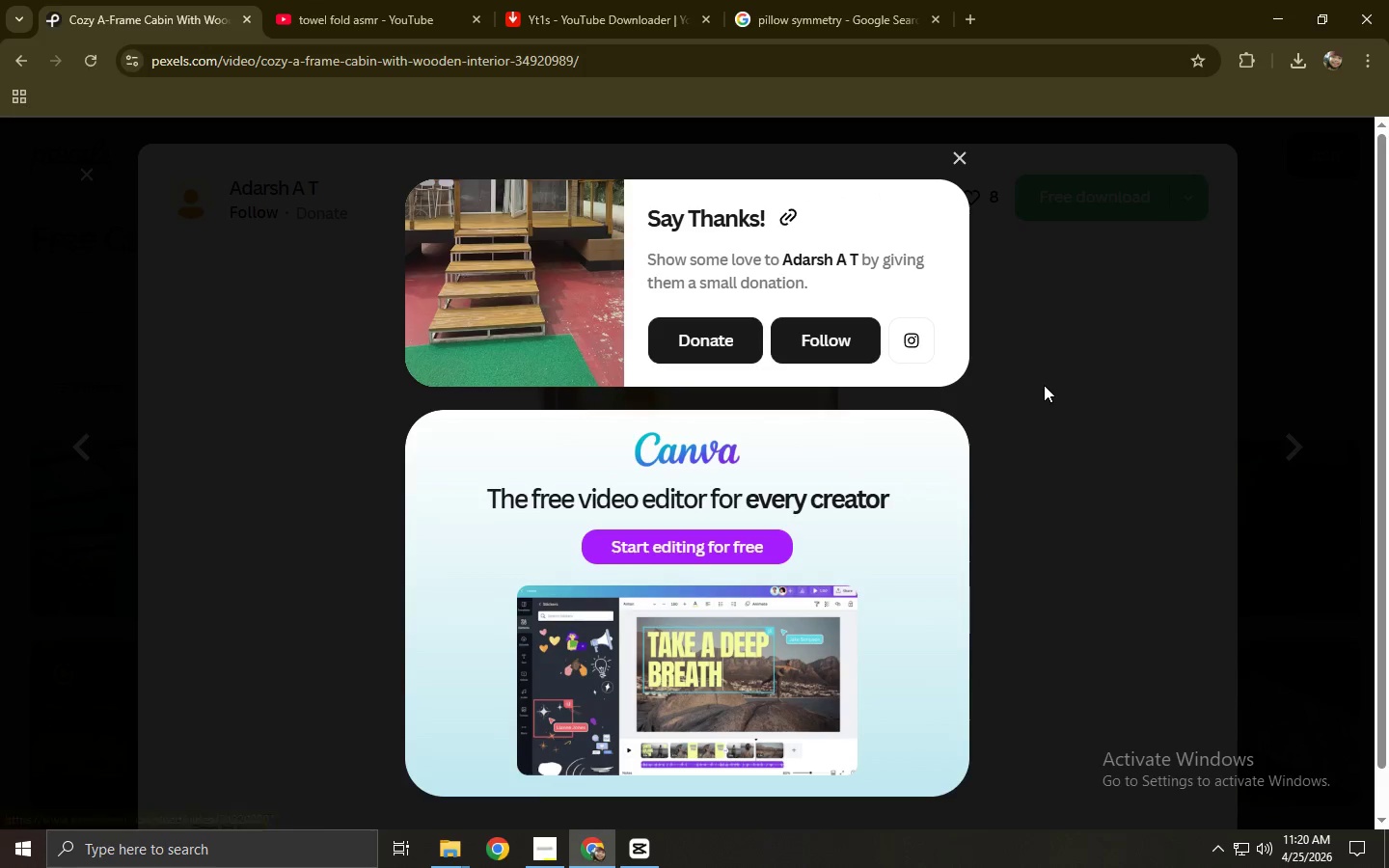 
scroll: coordinate [276, 402], scroll_direction: down, amount: 15.0
 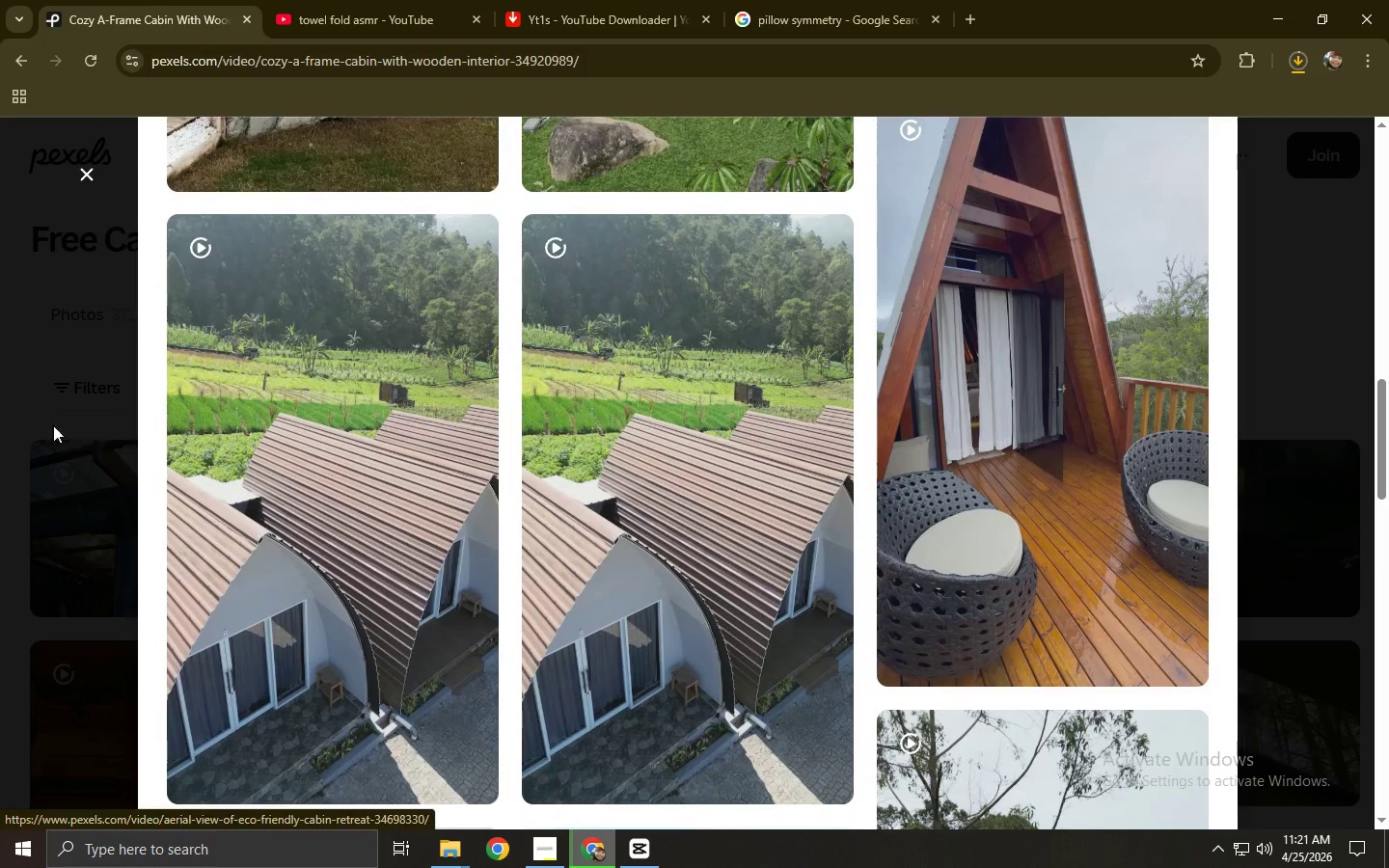 
left_click([0, 433])
 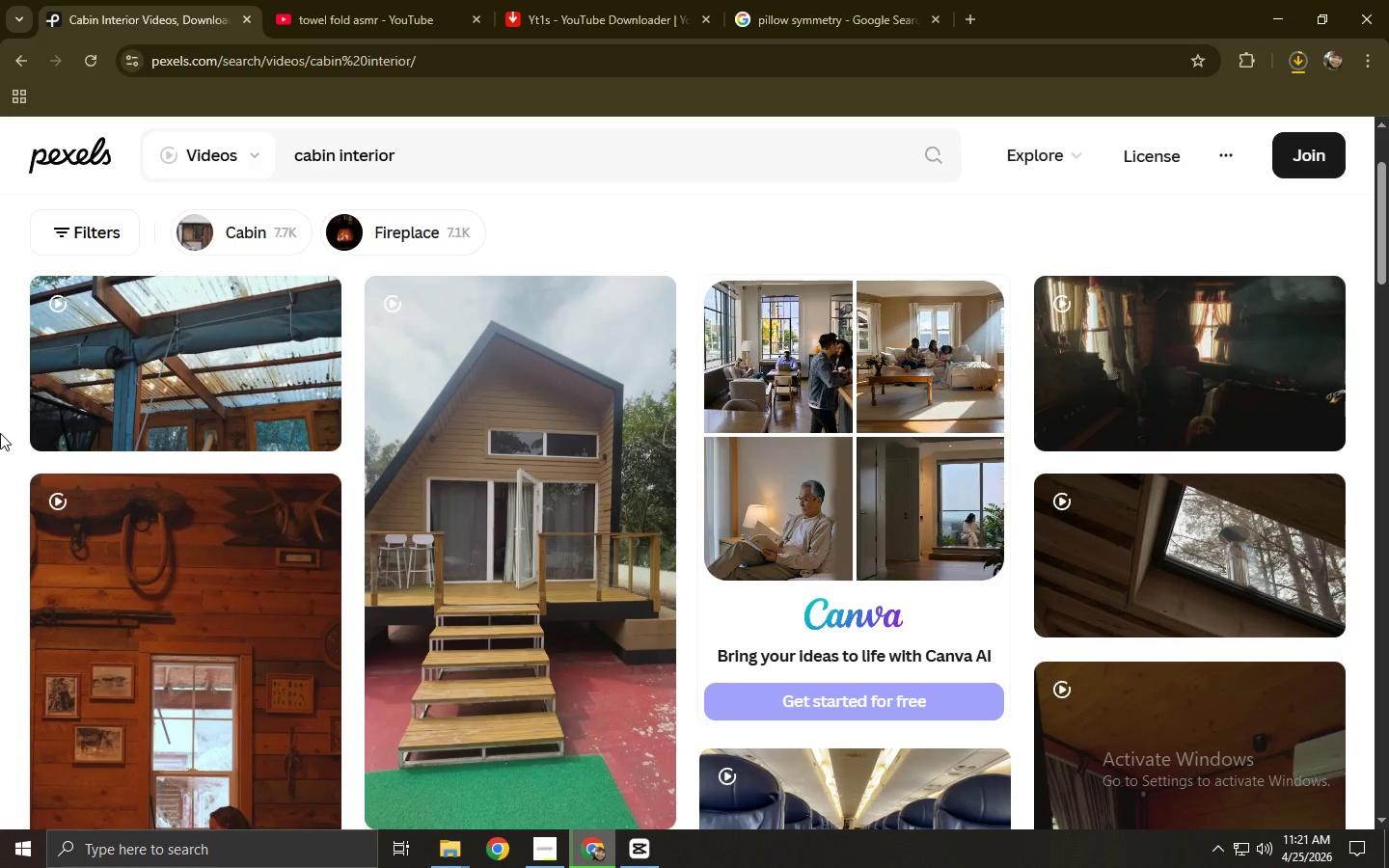 
scroll: coordinate [0, 433], scroll_direction: down, amount: 5.0
 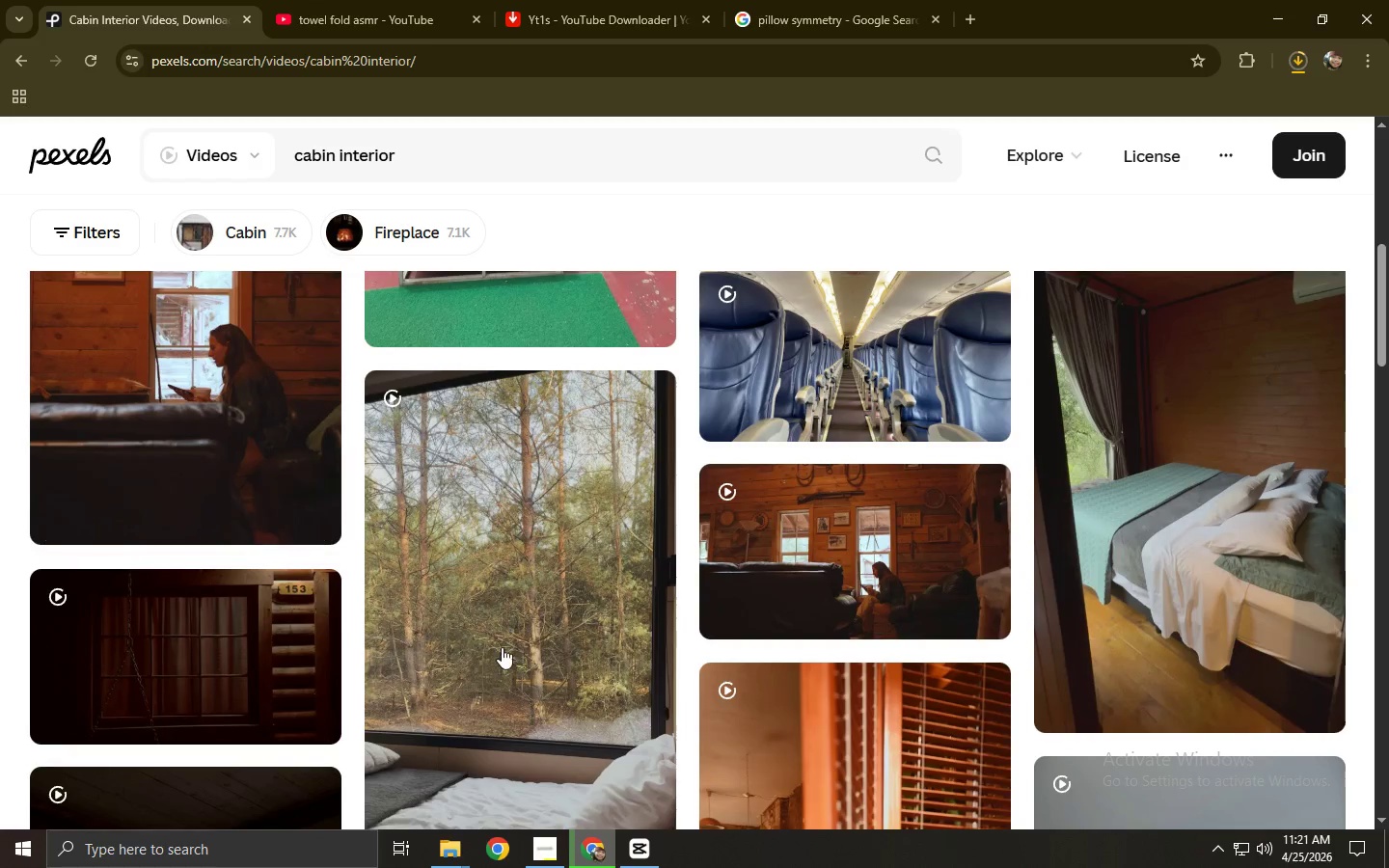 
left_click([504, 623])
 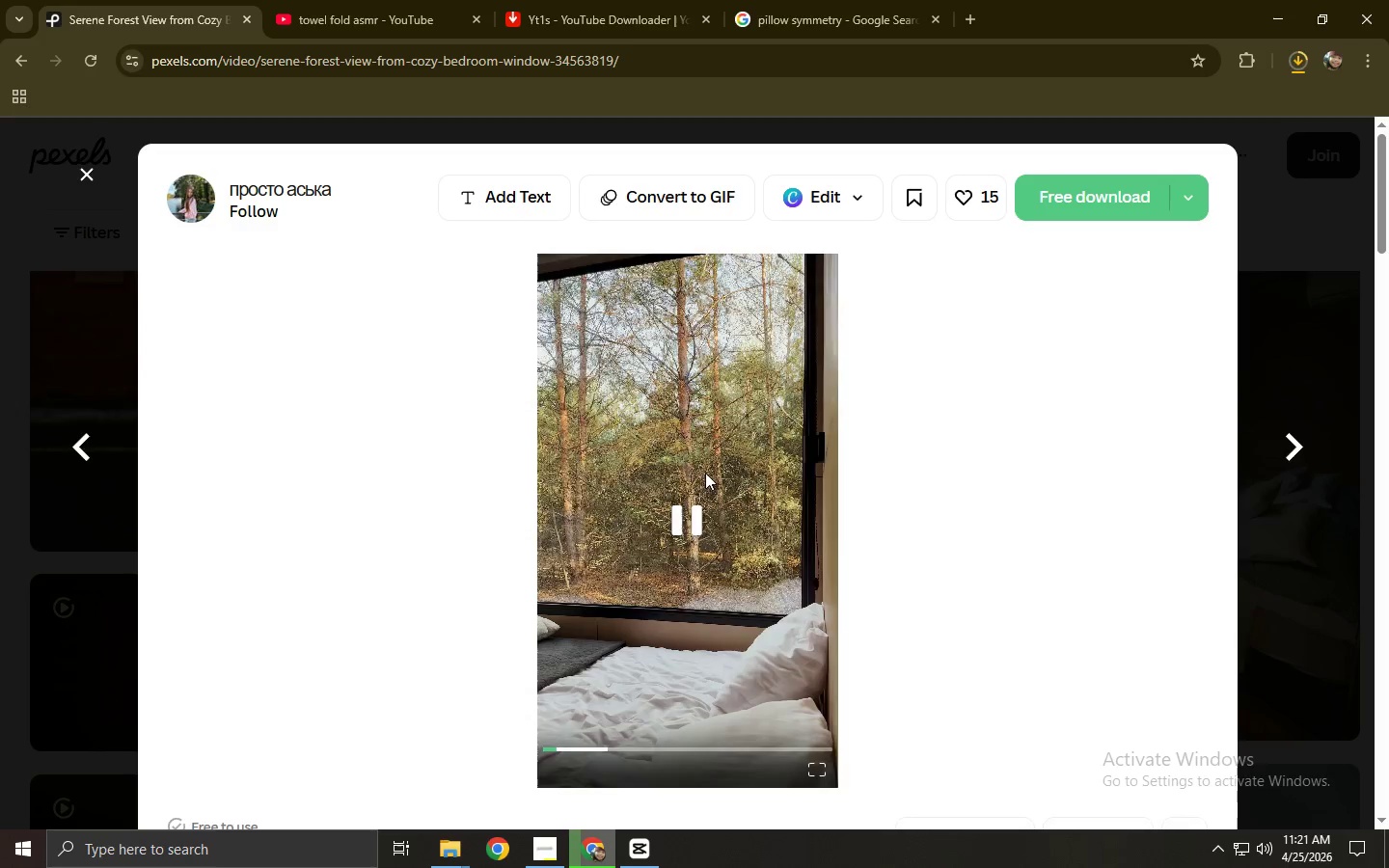 
left_click([635, 743])
 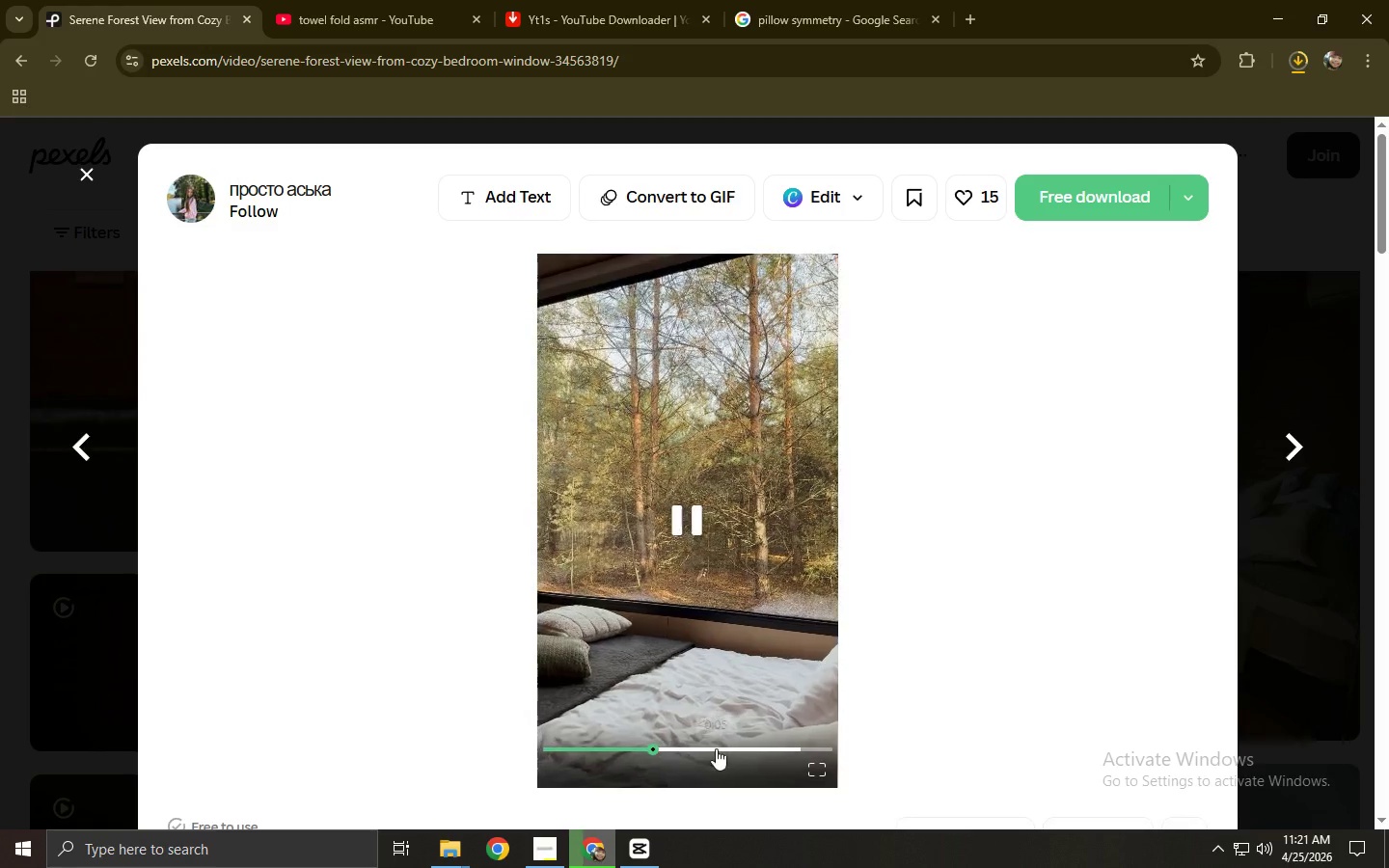 
left_click([716, 748])
 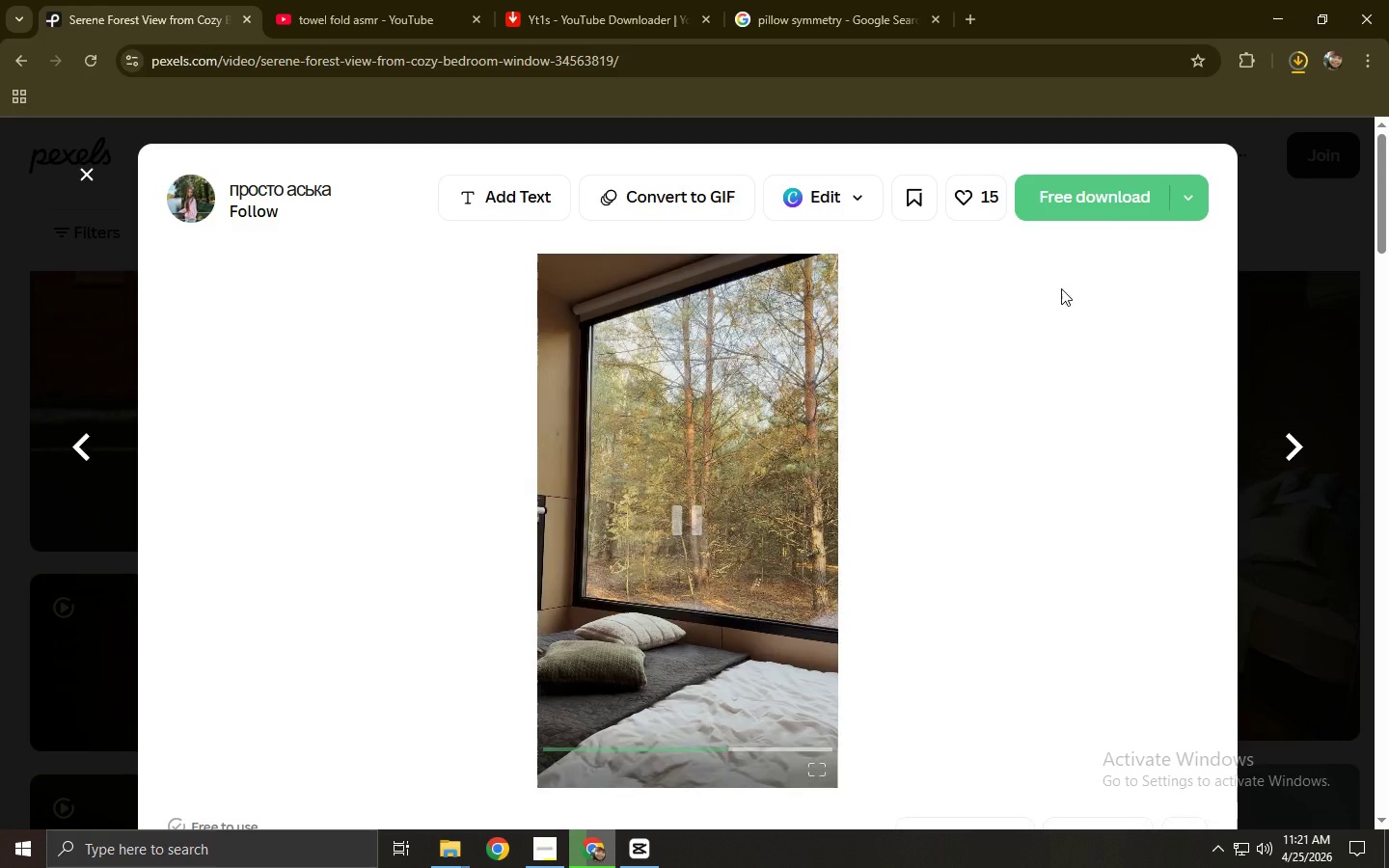 
left_click([1112, 203])
 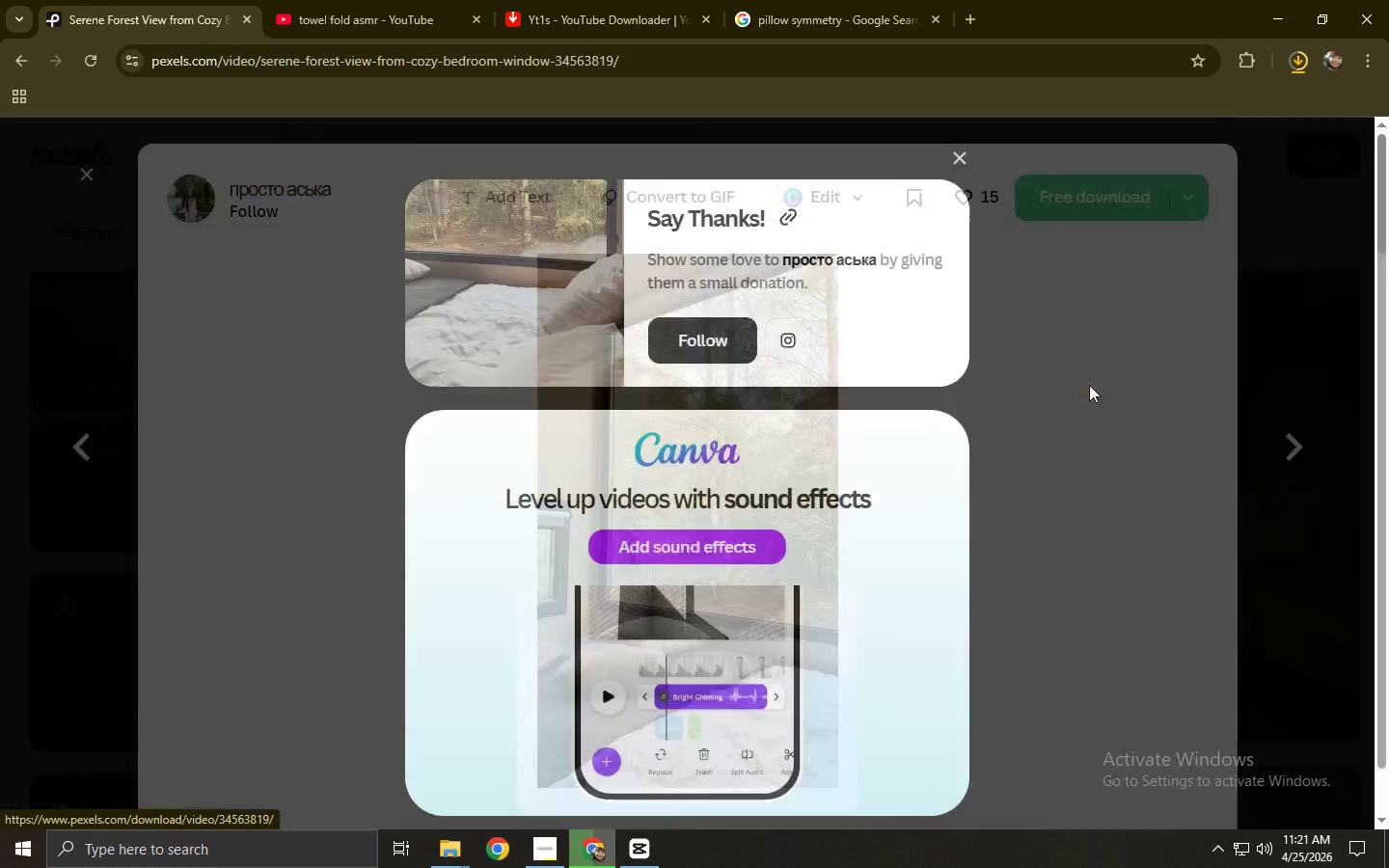 
left_click([1090, 393])
 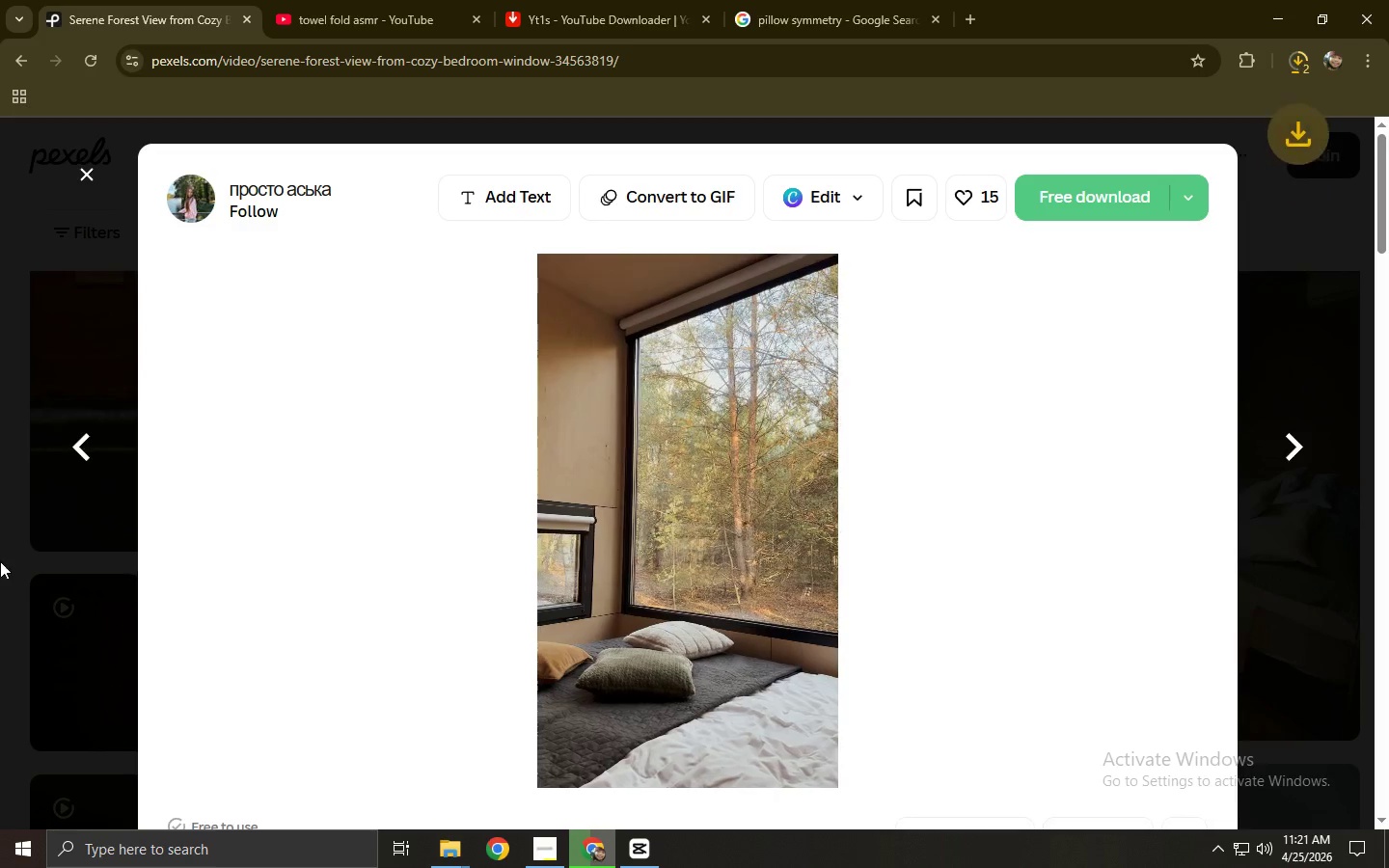 
left_click([0, 557])
 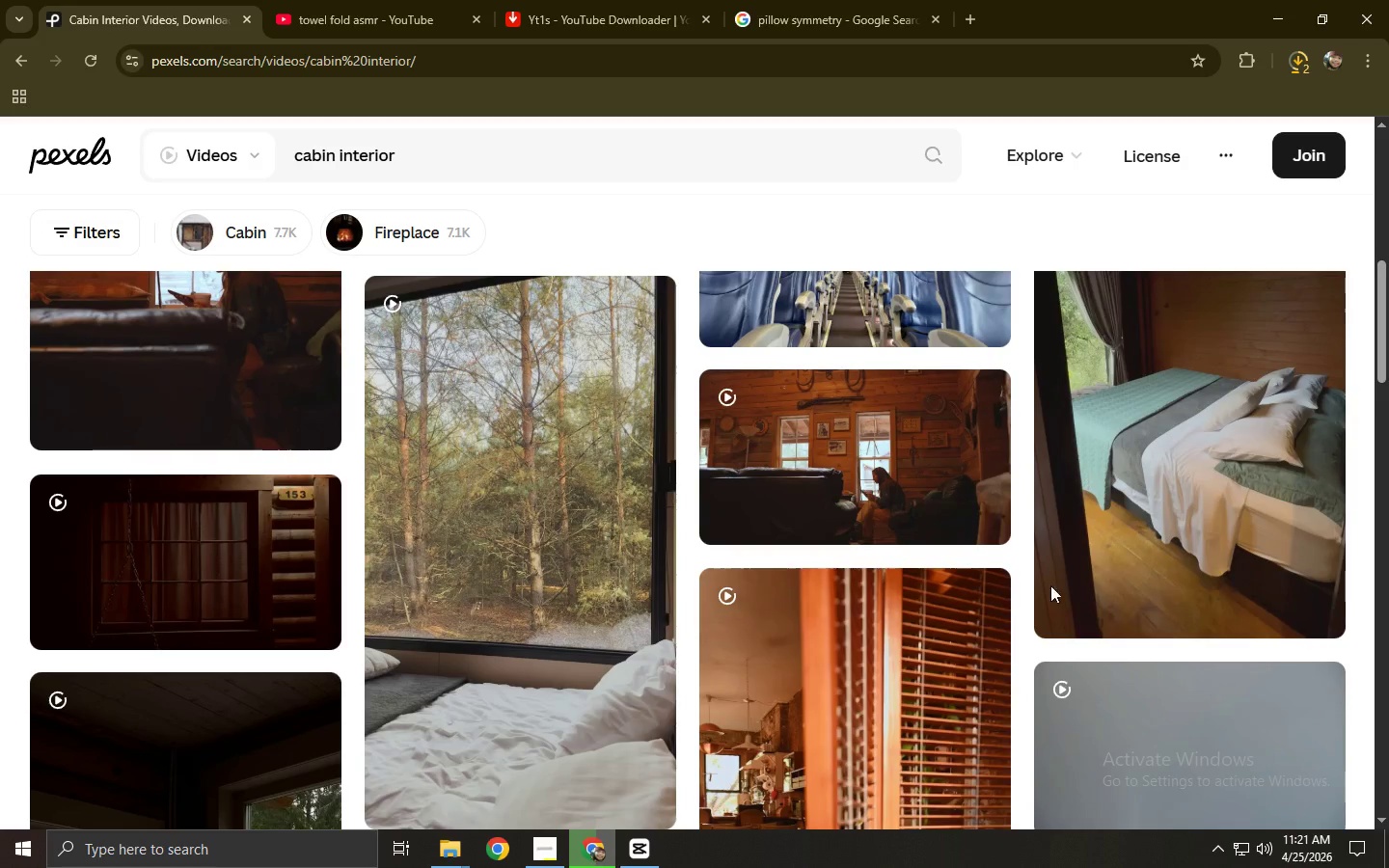 
left_click([1141, 521])
 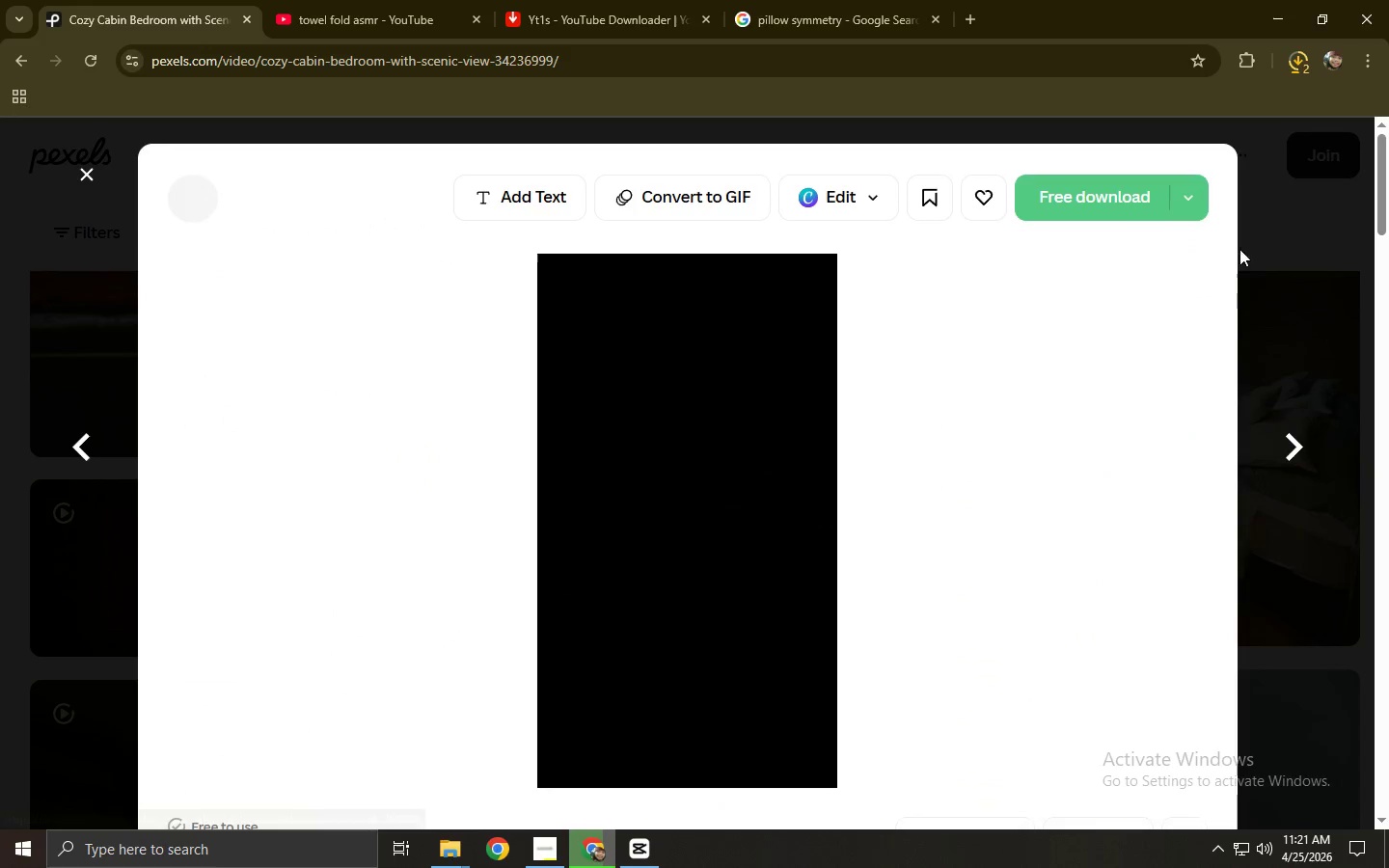 
left_click([1093, 199])
 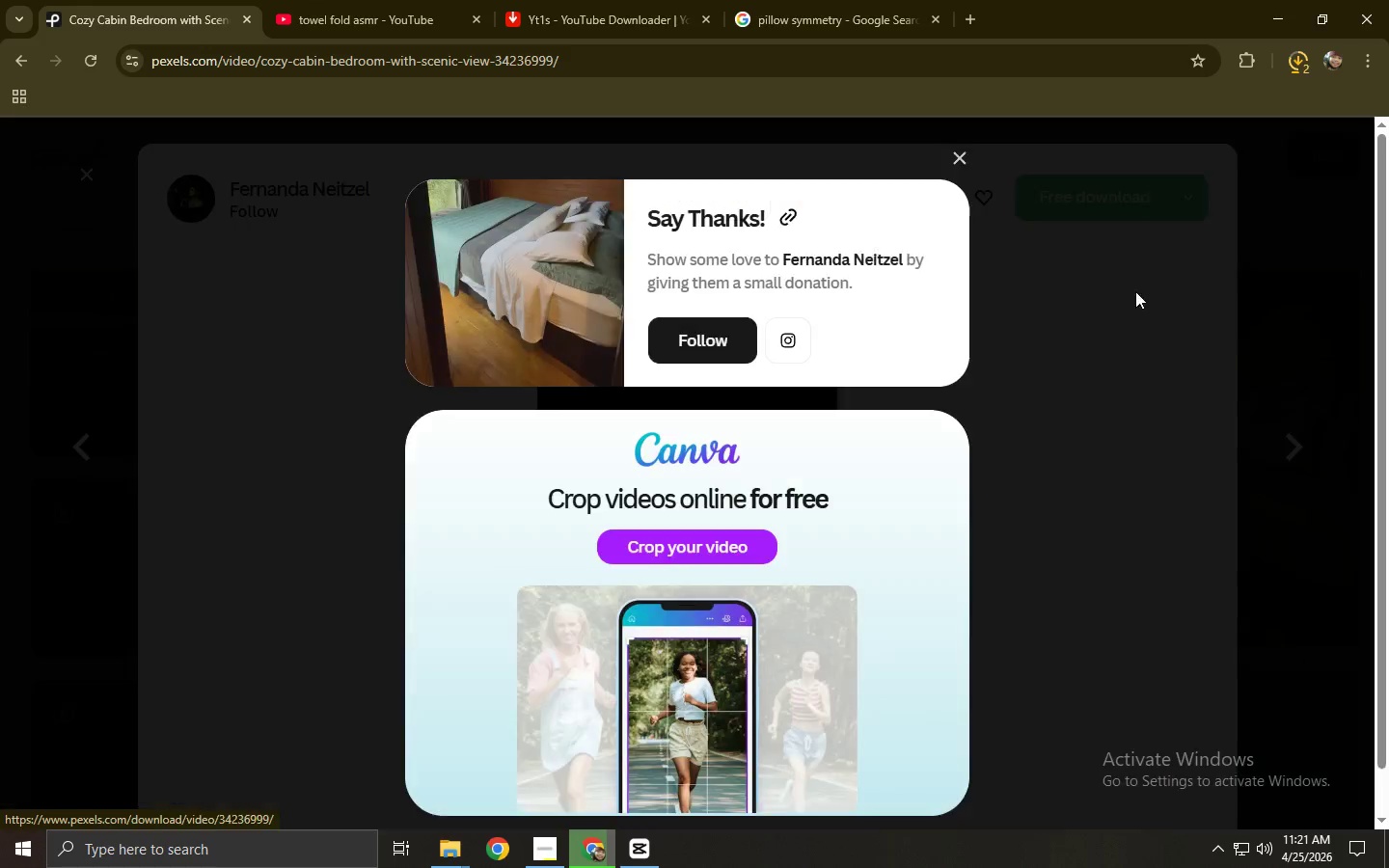 
left_click([1233, 339])
 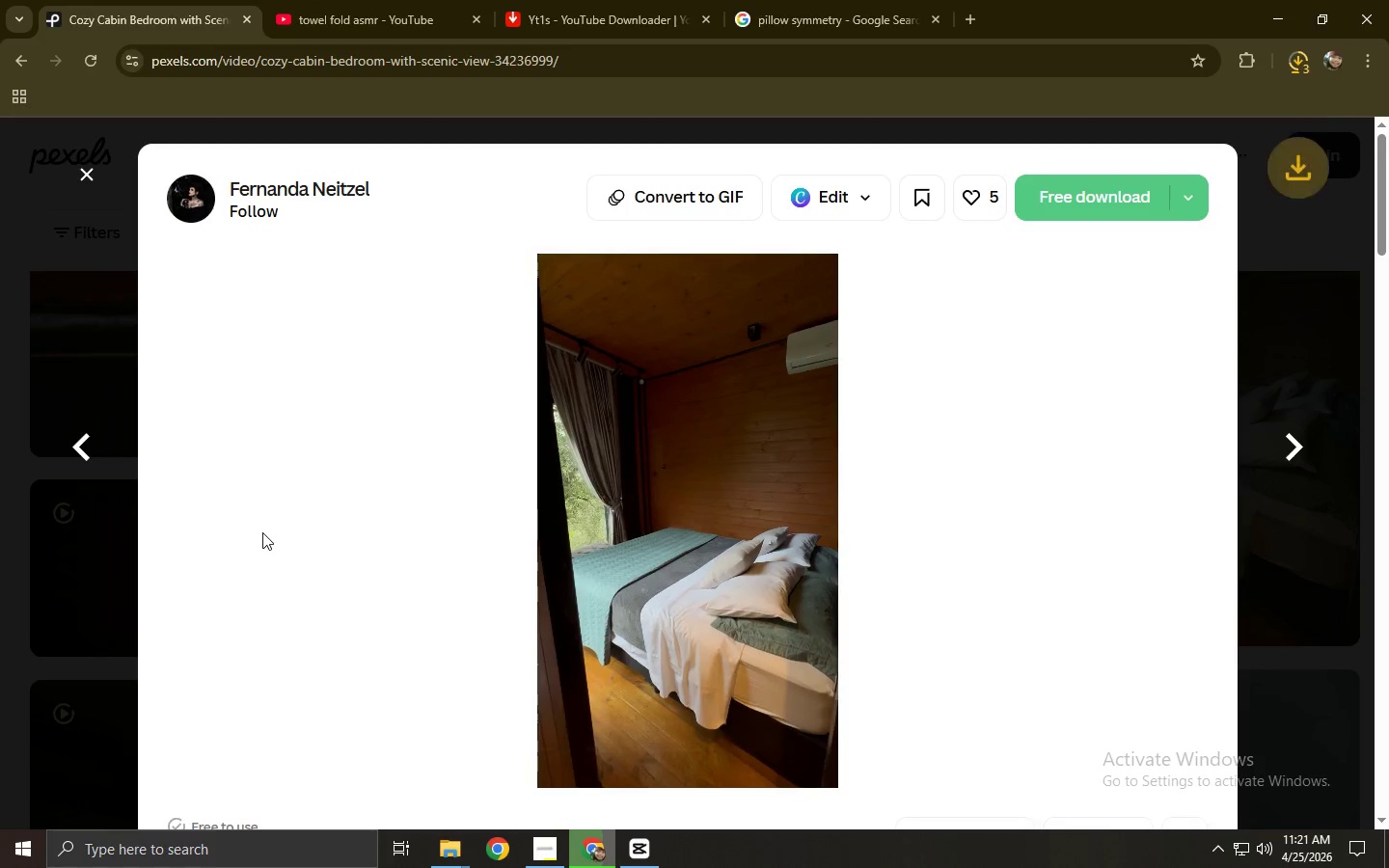 
scroll: coordinate [247, 520], scroll_direction: down, amount: 8.0
 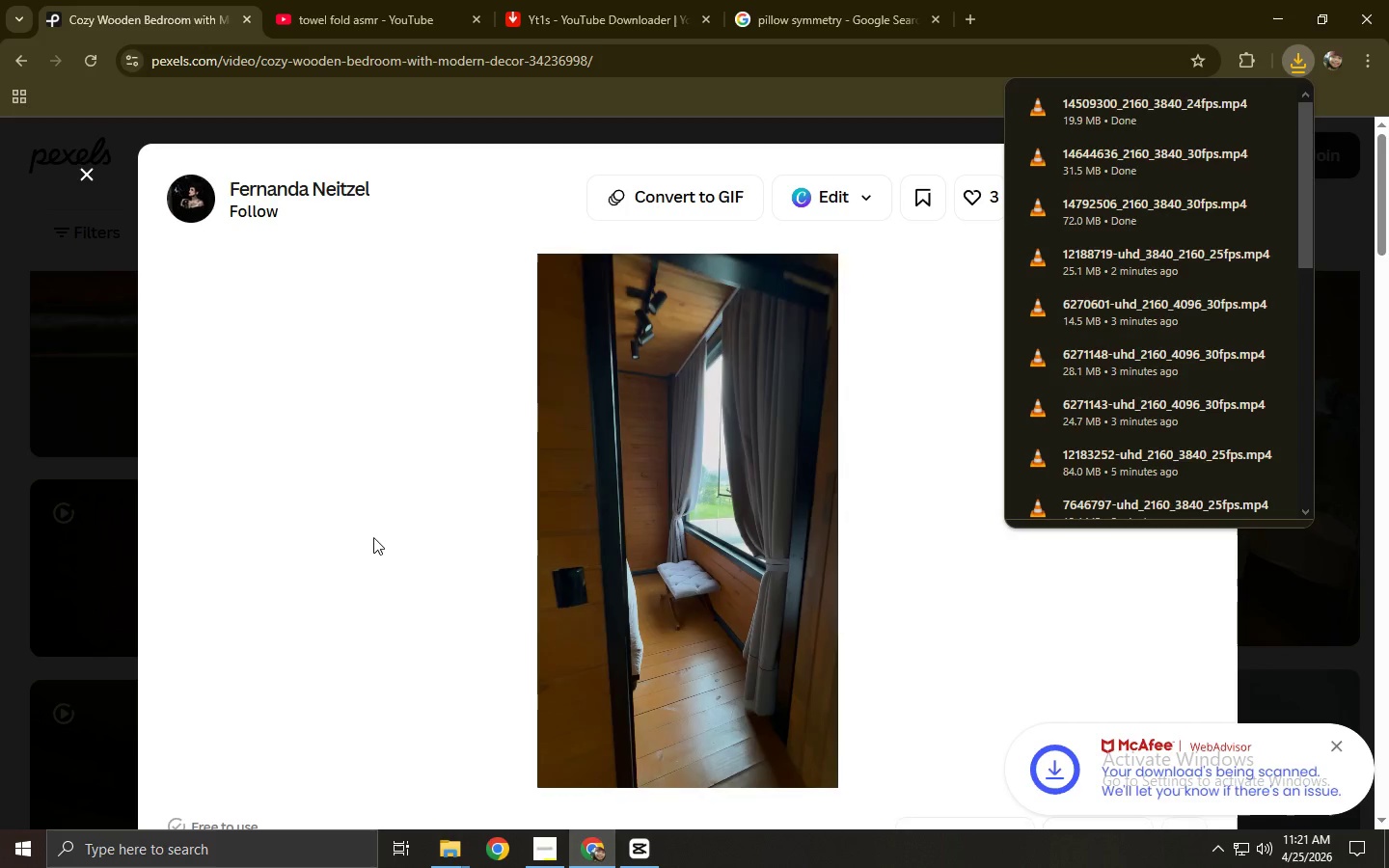 
wait(10.09)
 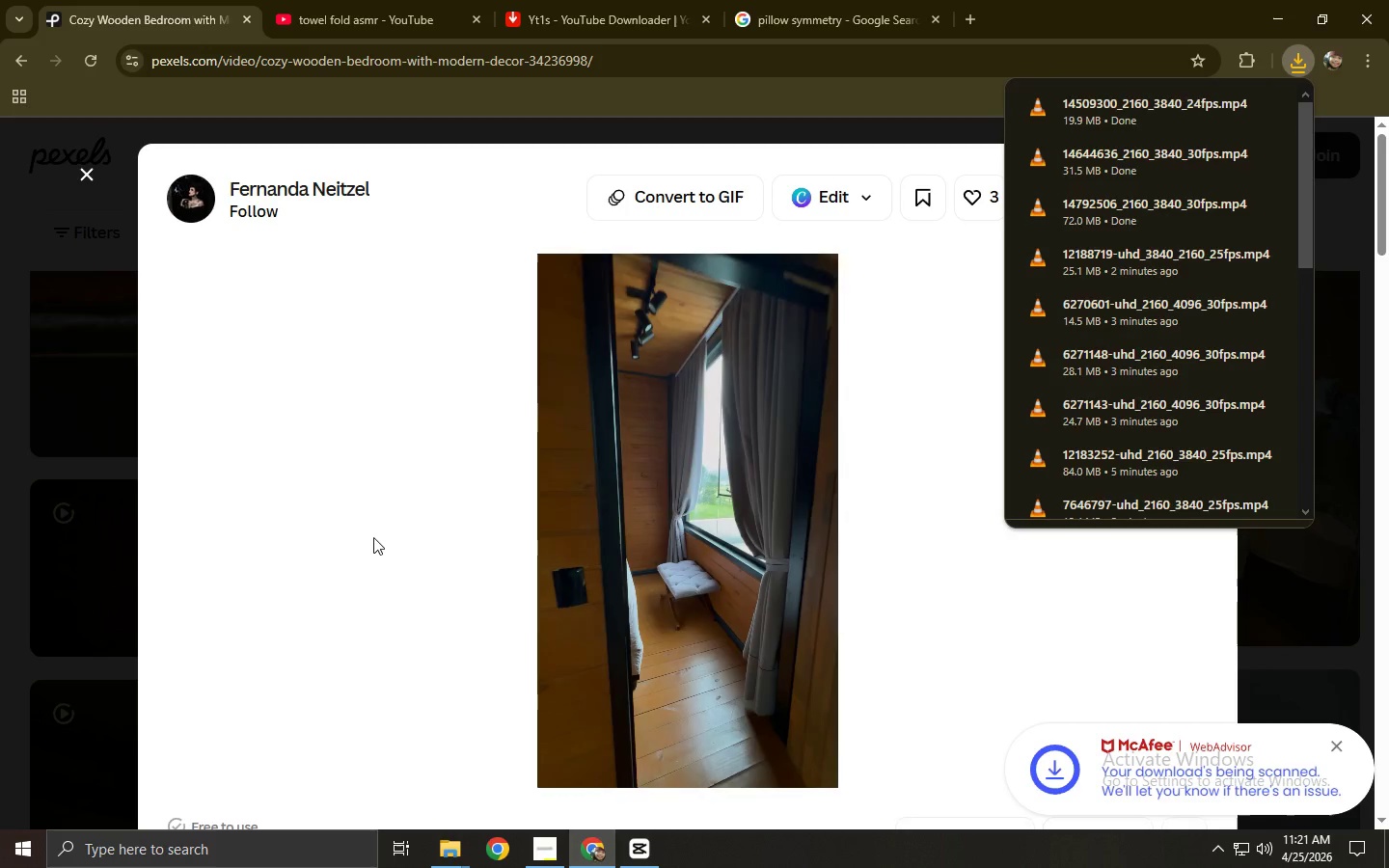 
left_click([1100, 199])
 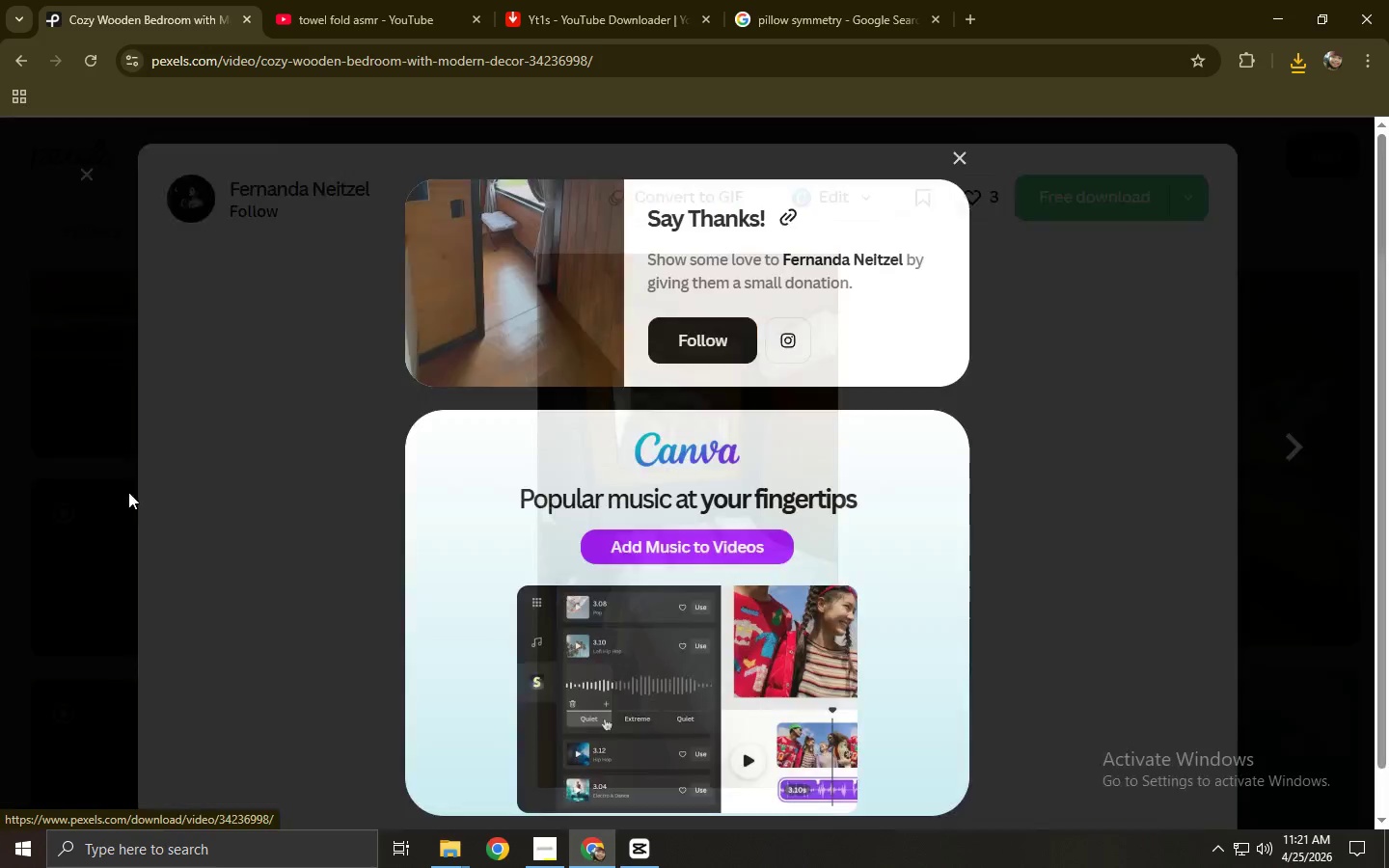 
left_click([0, 496])
 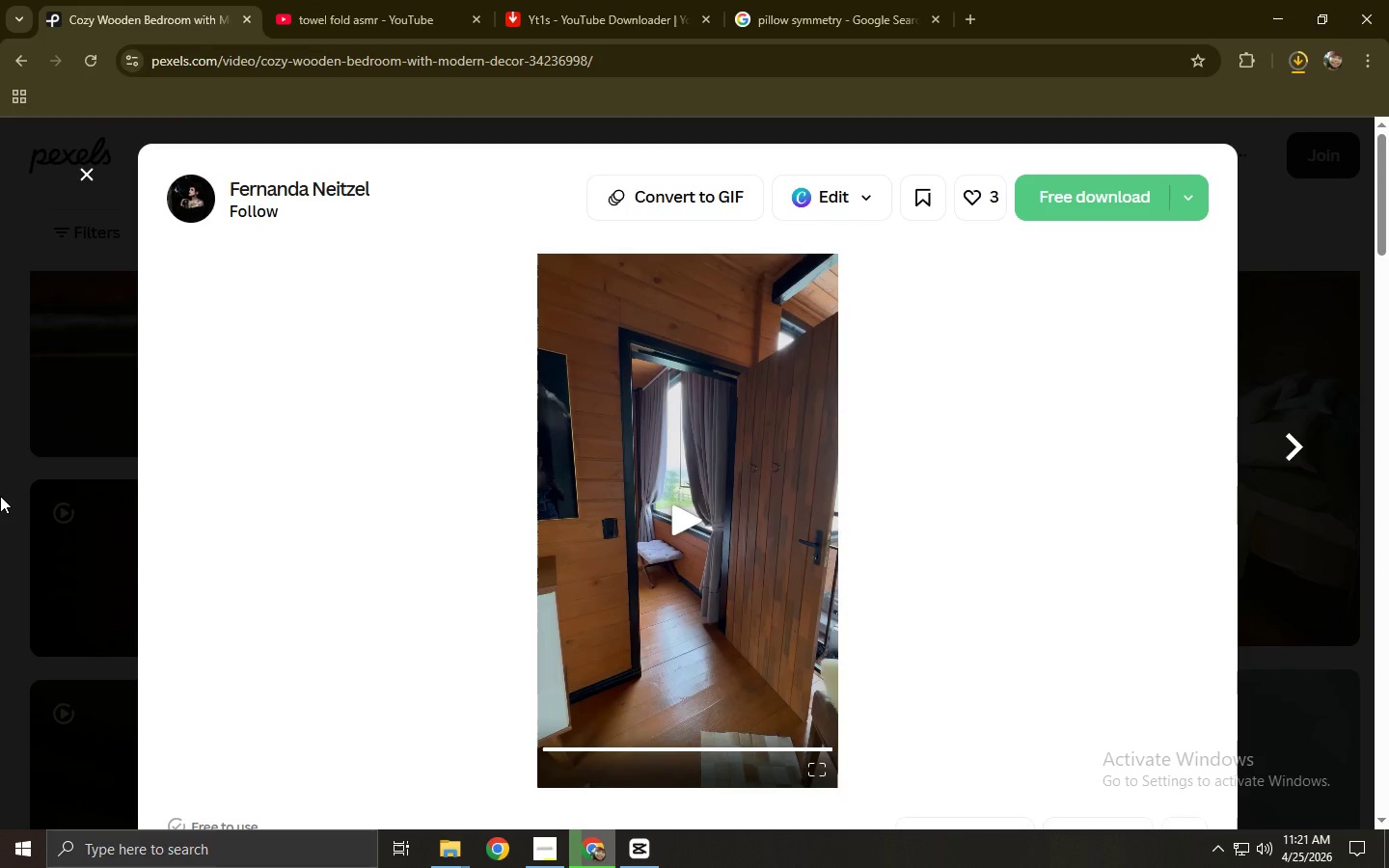 
left_click([0, 496])
 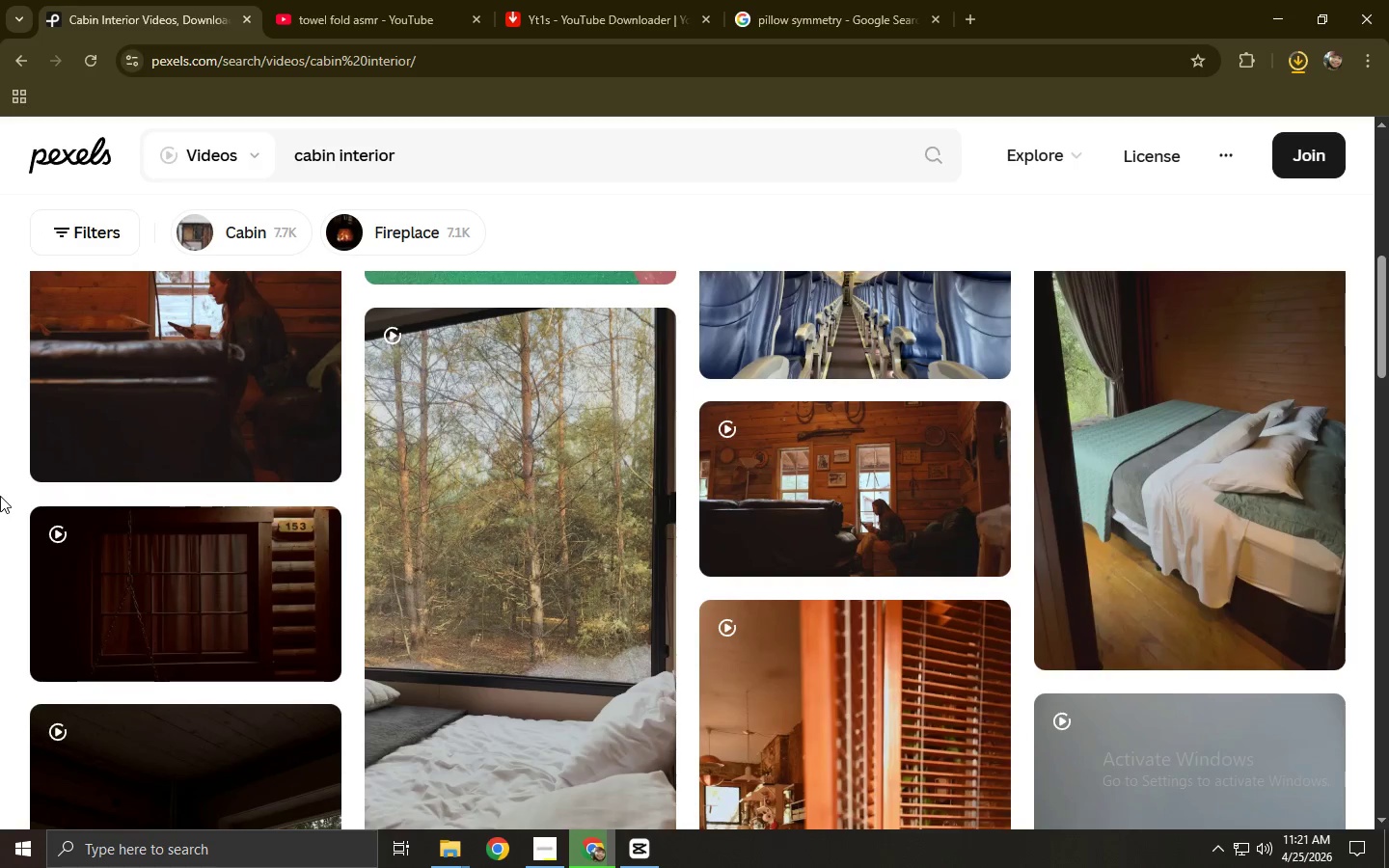 
scroll: coordinate [0, 496], scroll_direction: down, amount: 4.0
 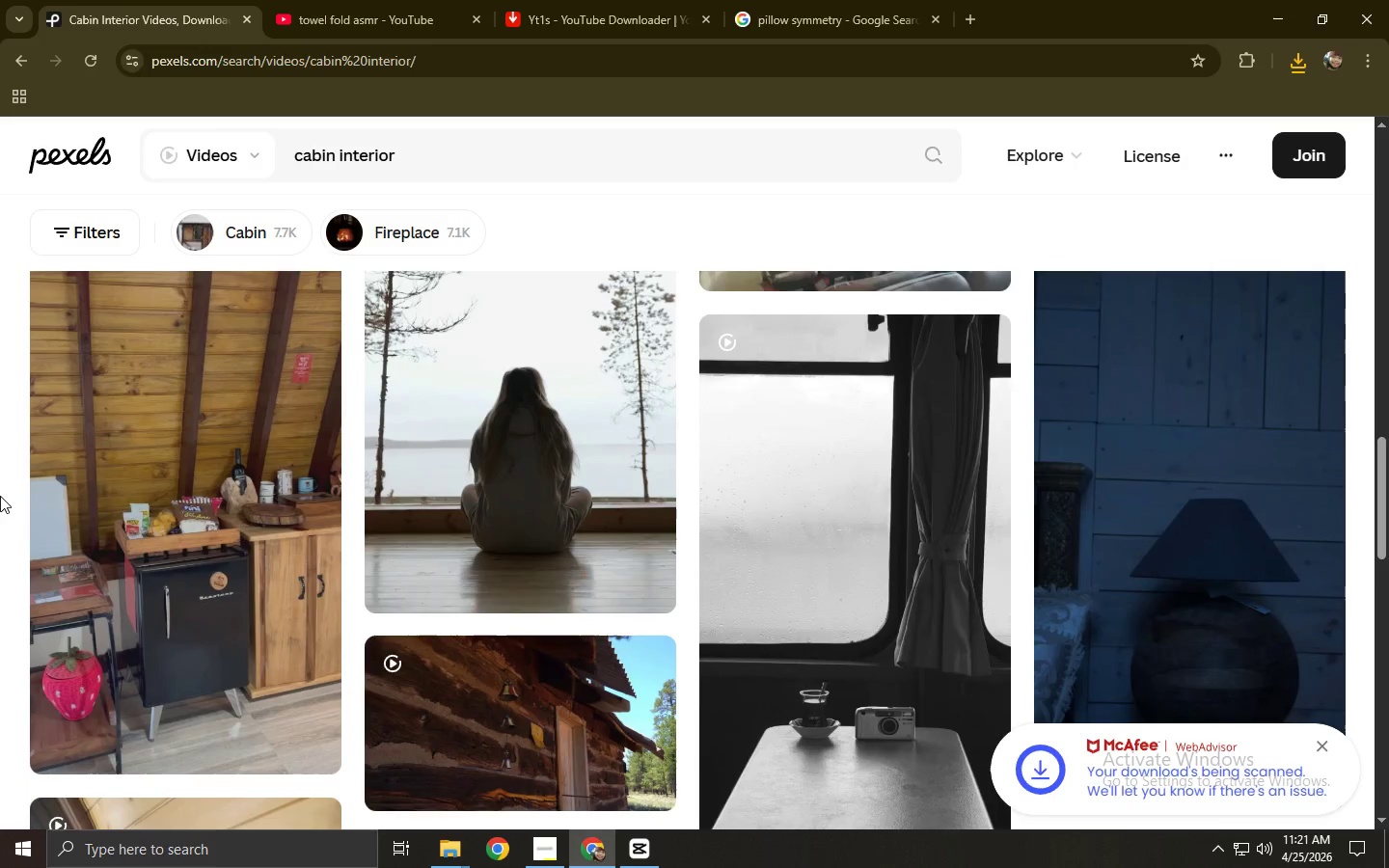 
left_click([594, 496])
 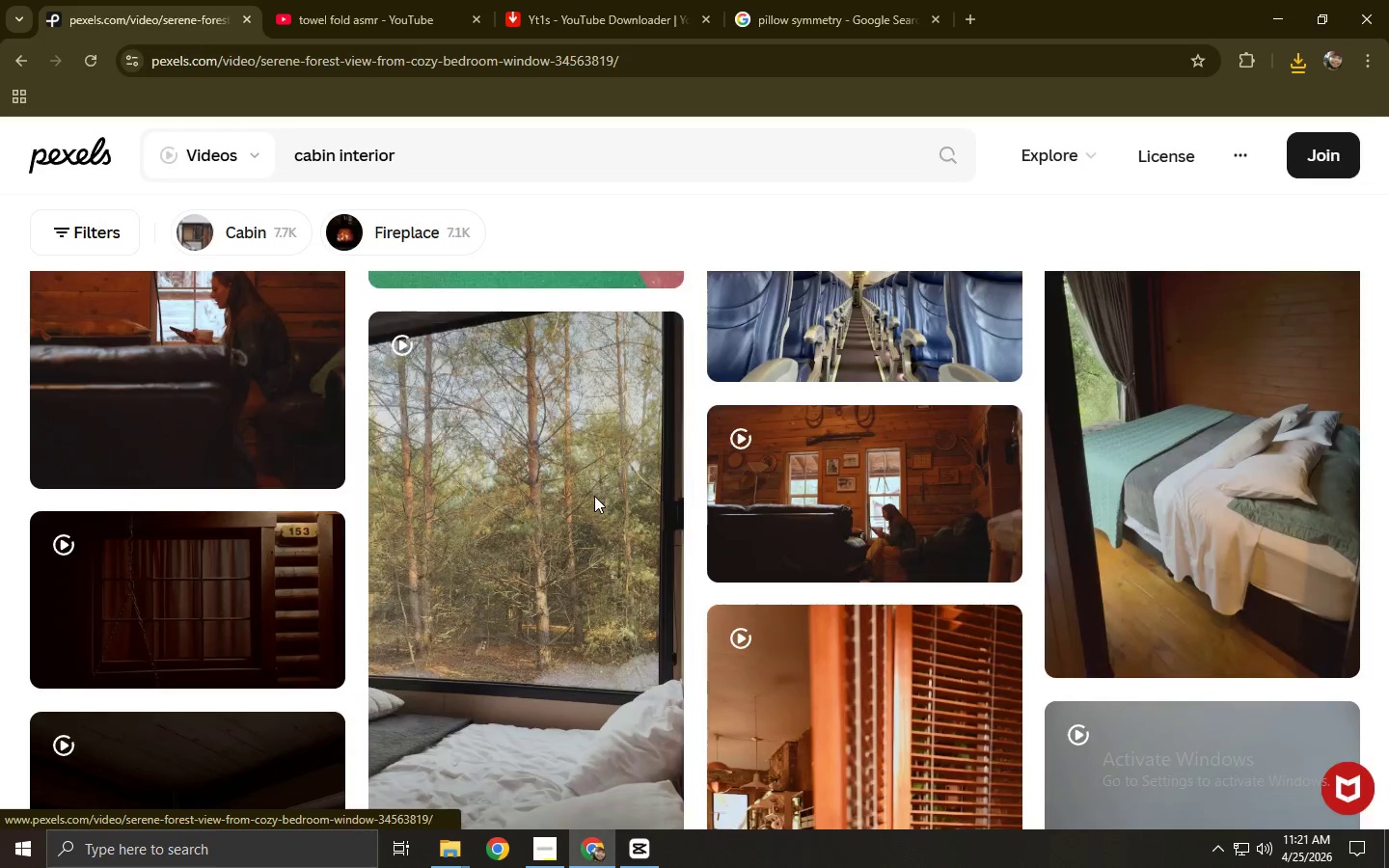 
scroll: coordinate [771, 465], scroll_direction: up, amount: 11.0
 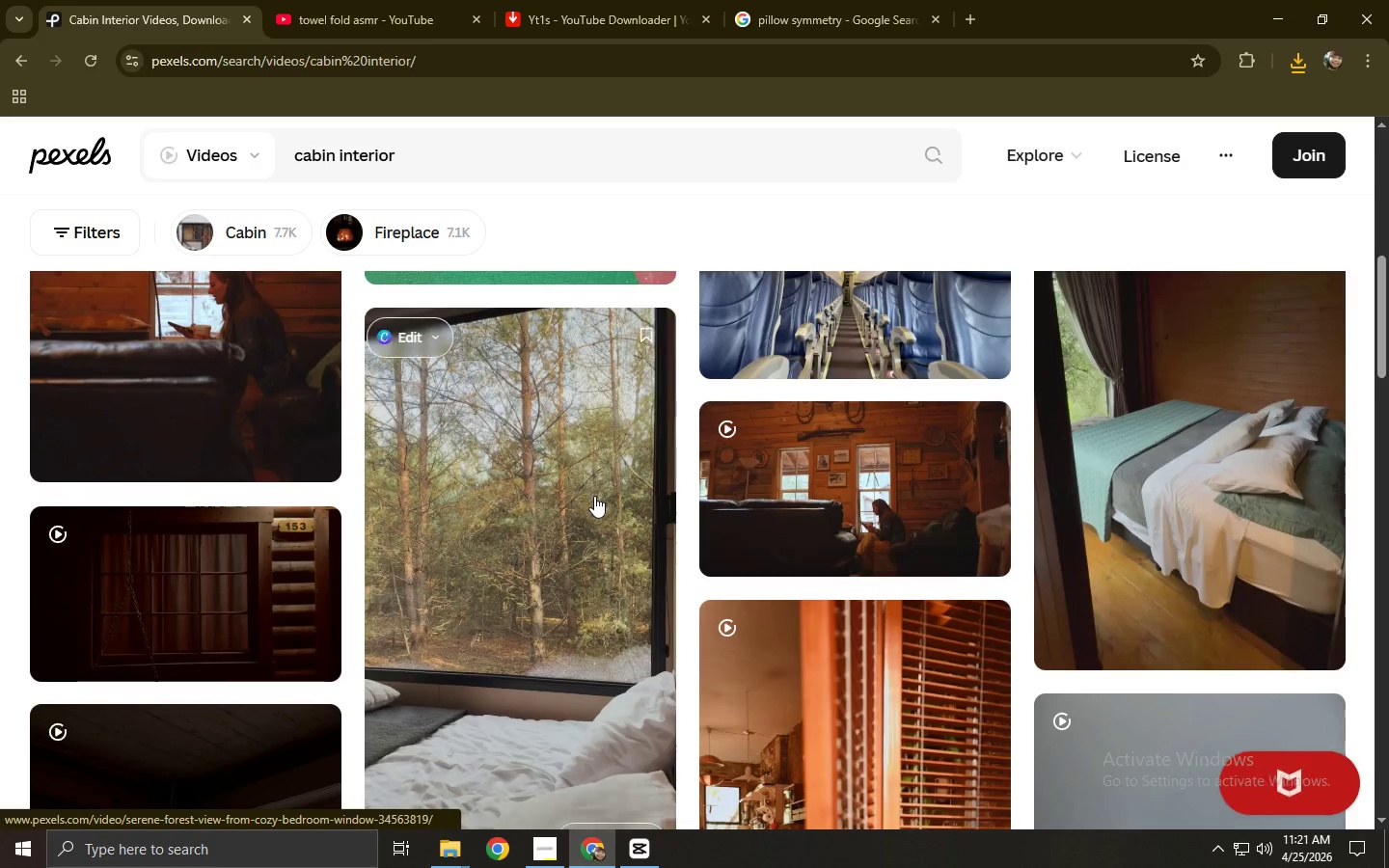 
scroll: coordinate [594, 496], scroll_direction: down, amount: 9.0
 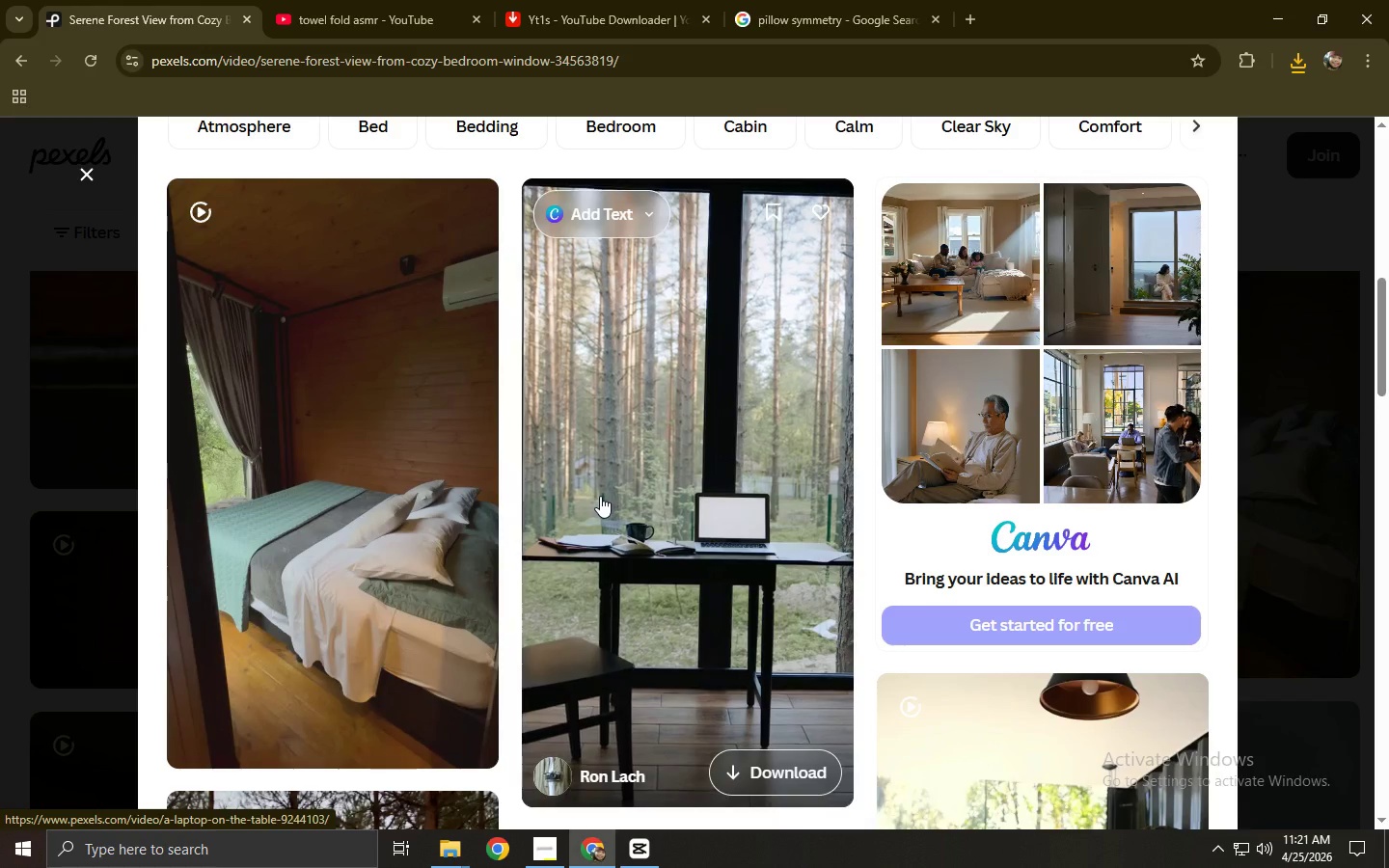 
wait(9.51)
 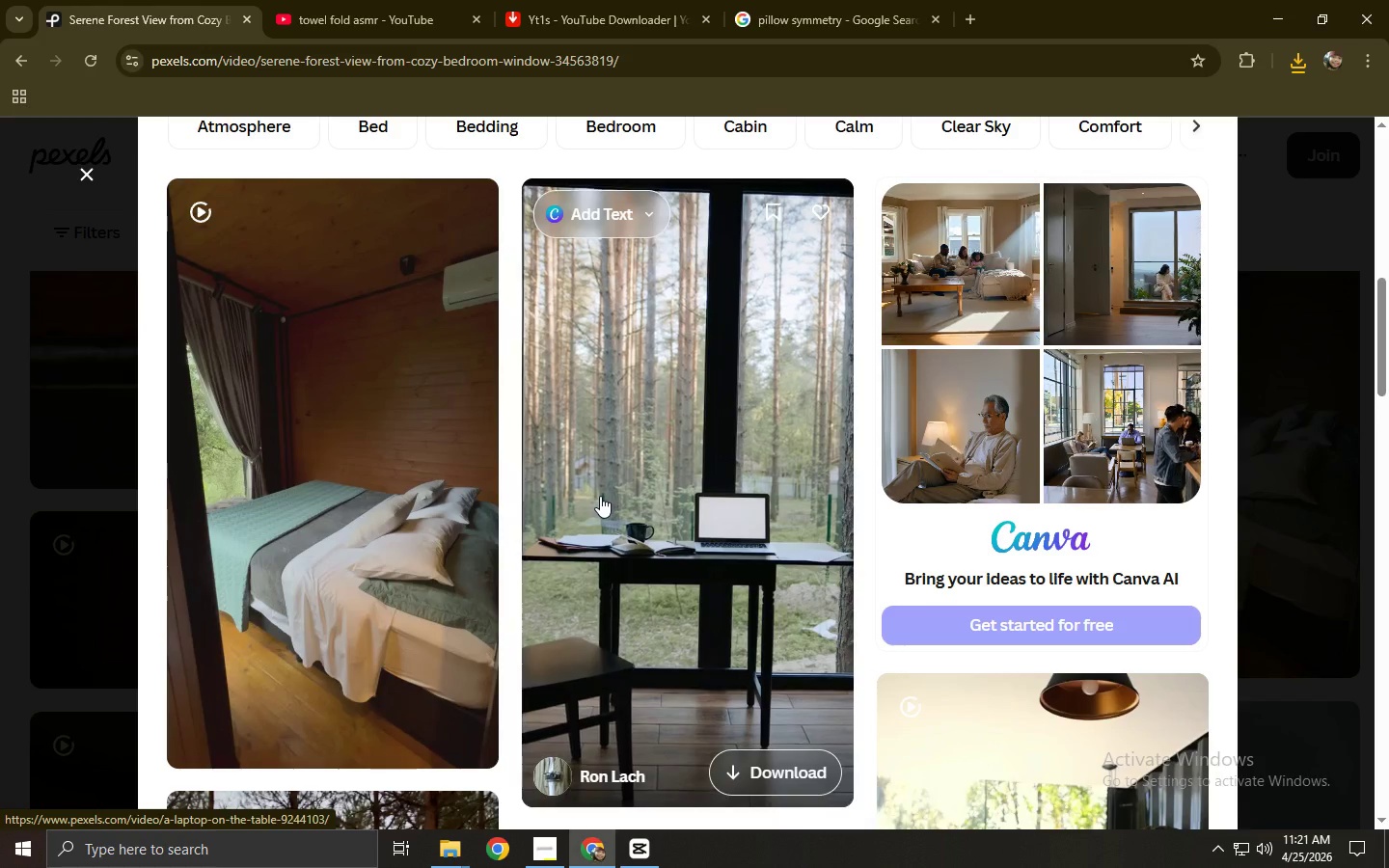 
scroll: coordinate [620, 422], scroll_direction: down, amount: 11.0
 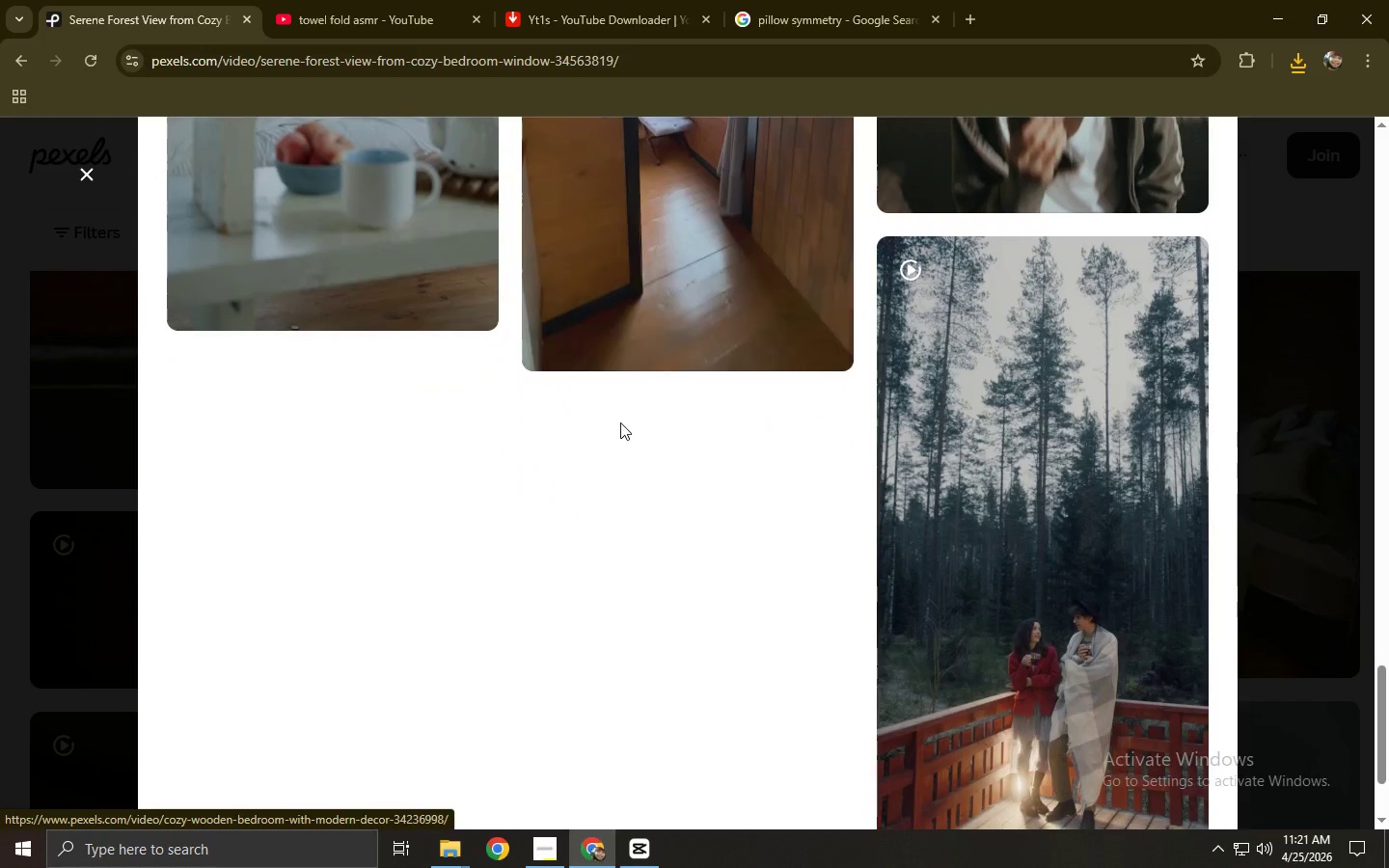 
left_click([0, 392])
 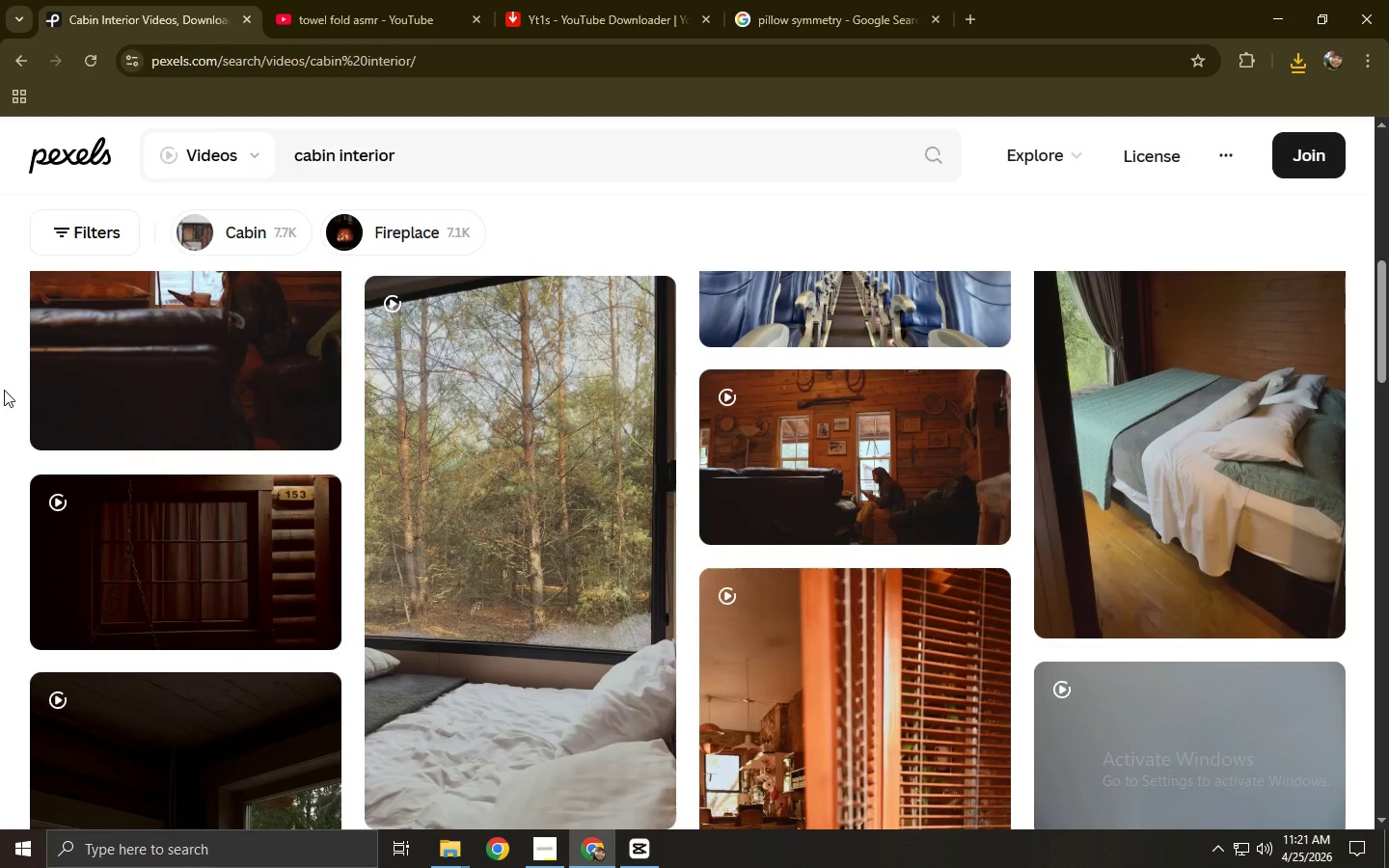 
scroll: coordinate [137, 421], scroll_direction: up, amount: 4.0
 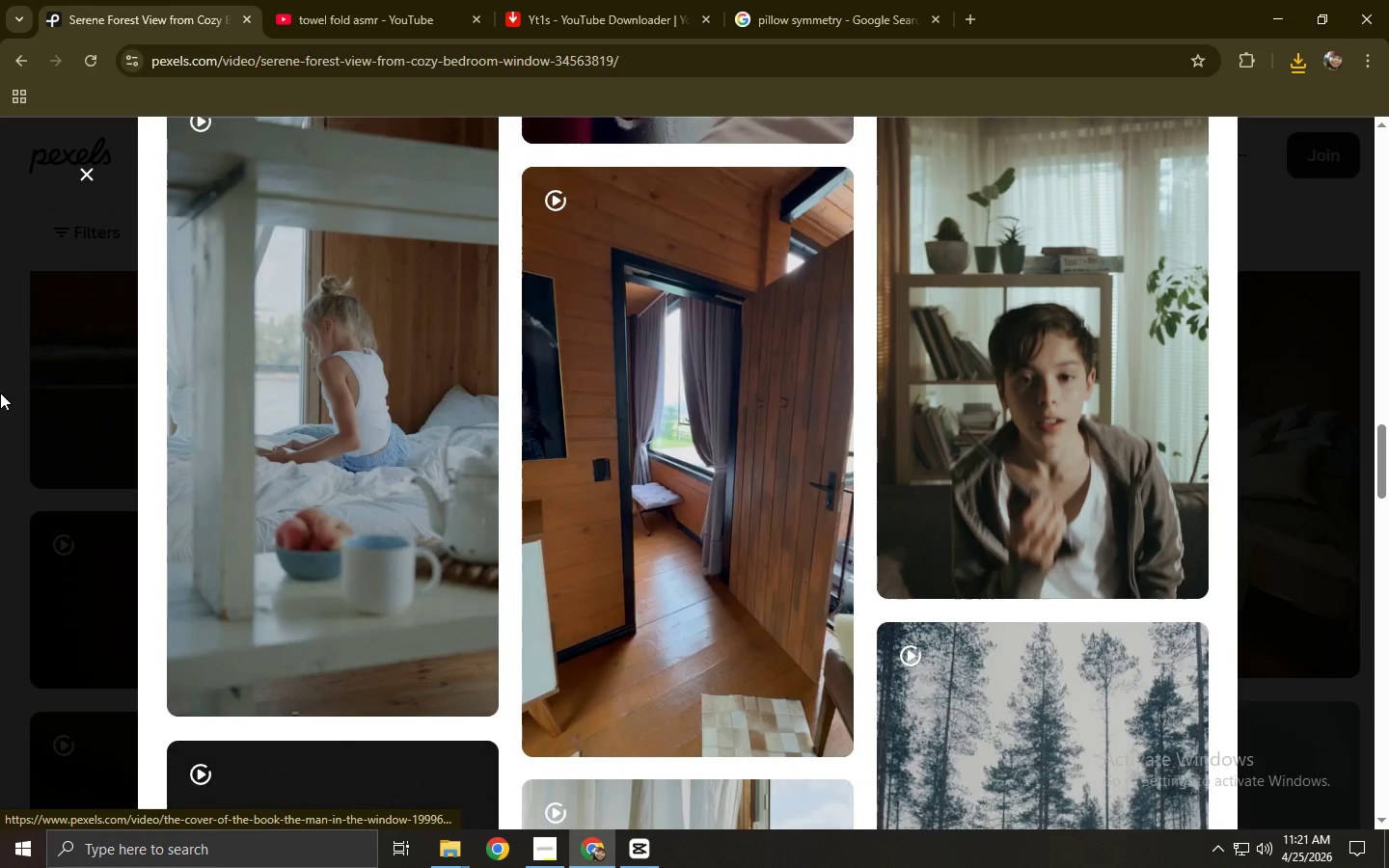 
middle_click([12, 314])
 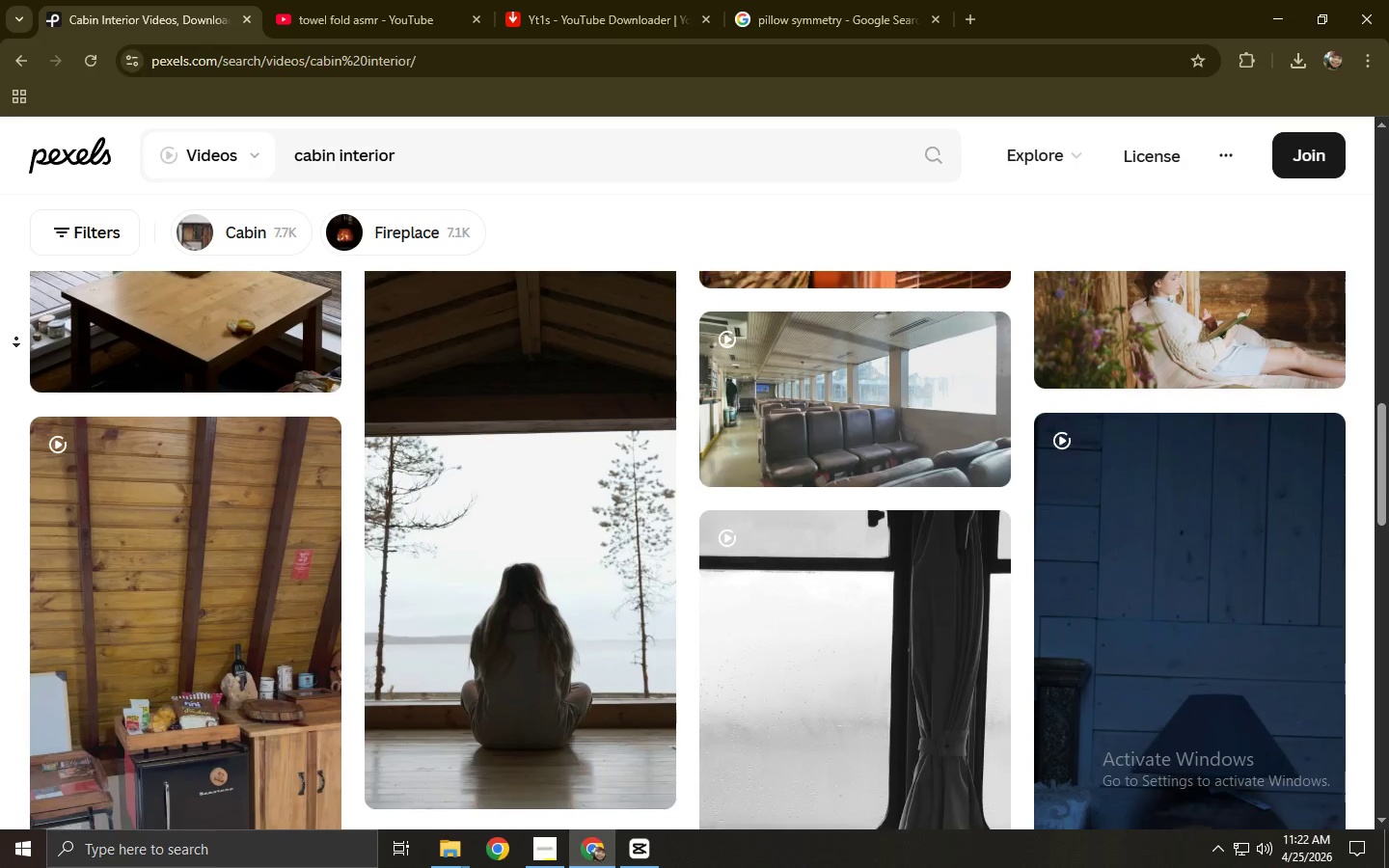 
wait(41.97)
 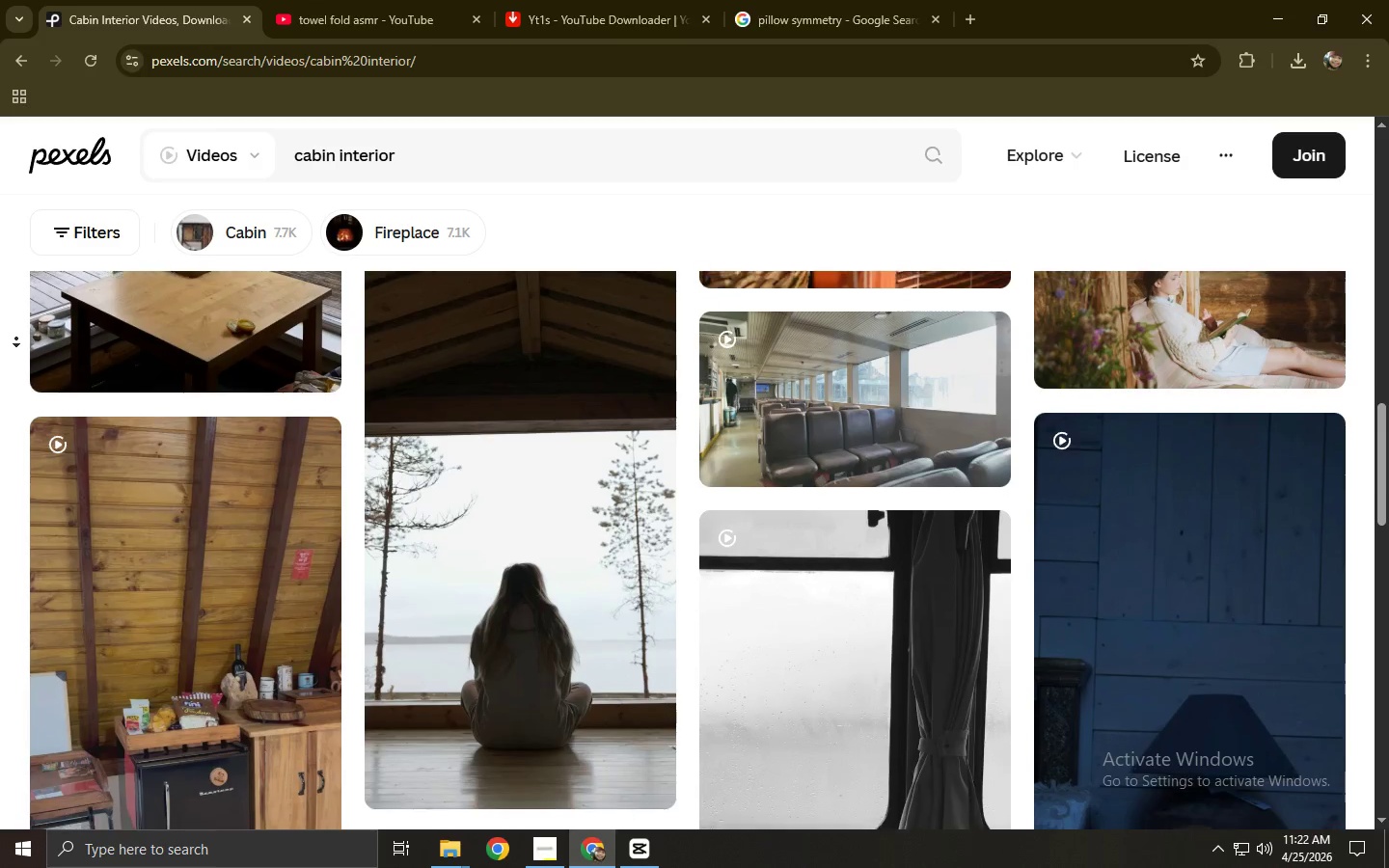 
left_click([16, 339])
 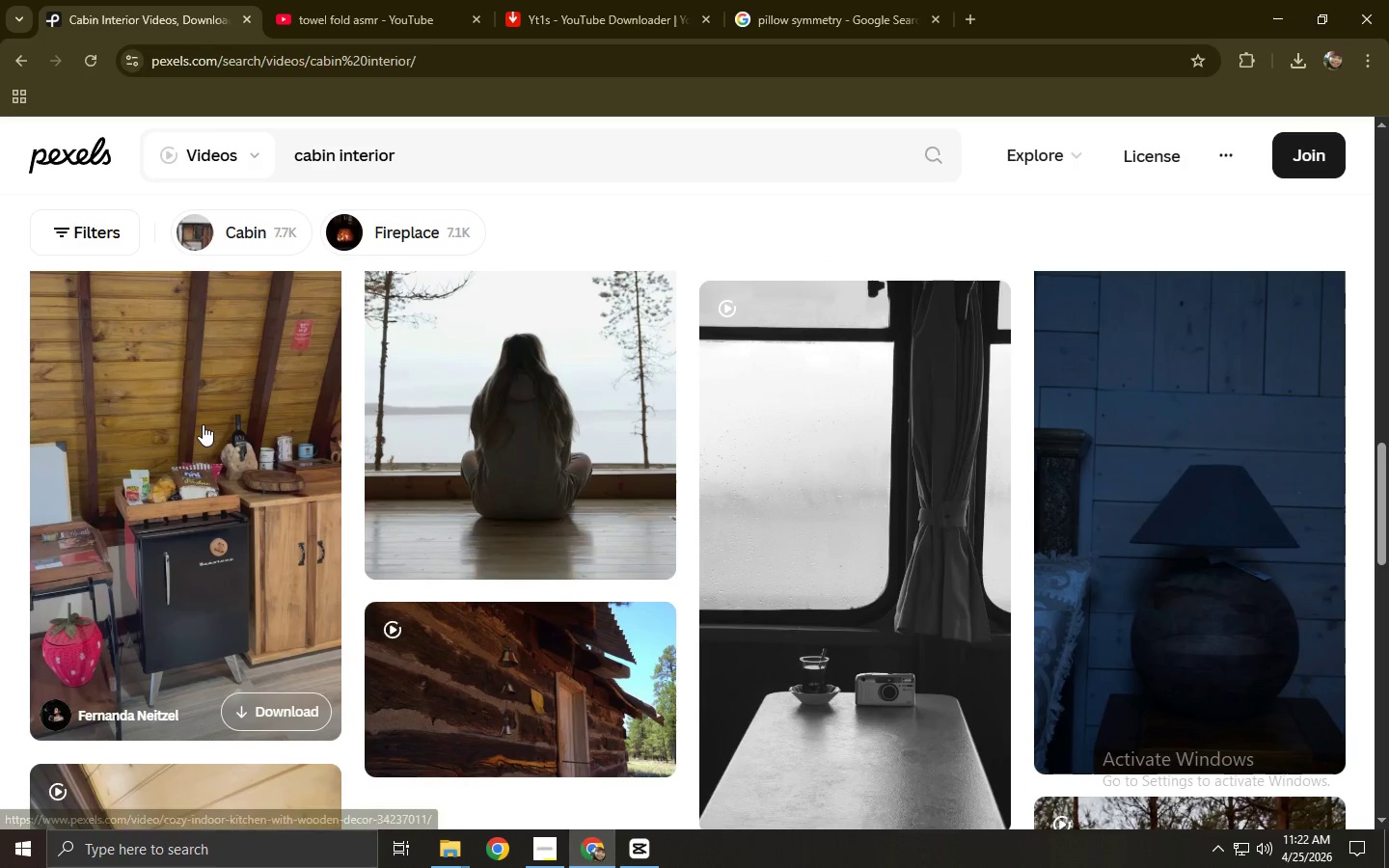 
scroll: coordinate [204, 424], scroll_direction: down, amount: 4.0
 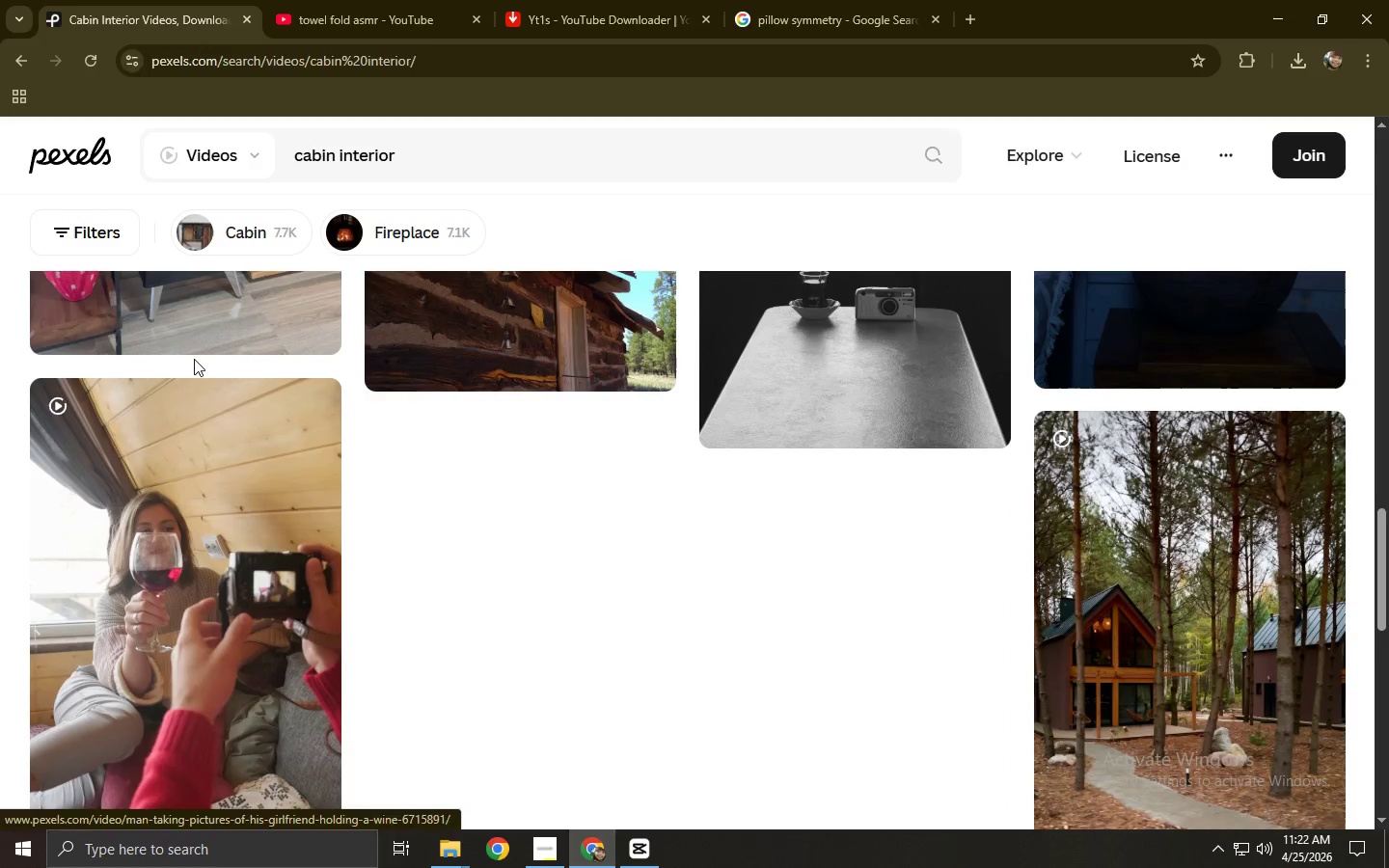 
scroll: coordinate [194, 359], scroll_direction: up, amount: 2.0
 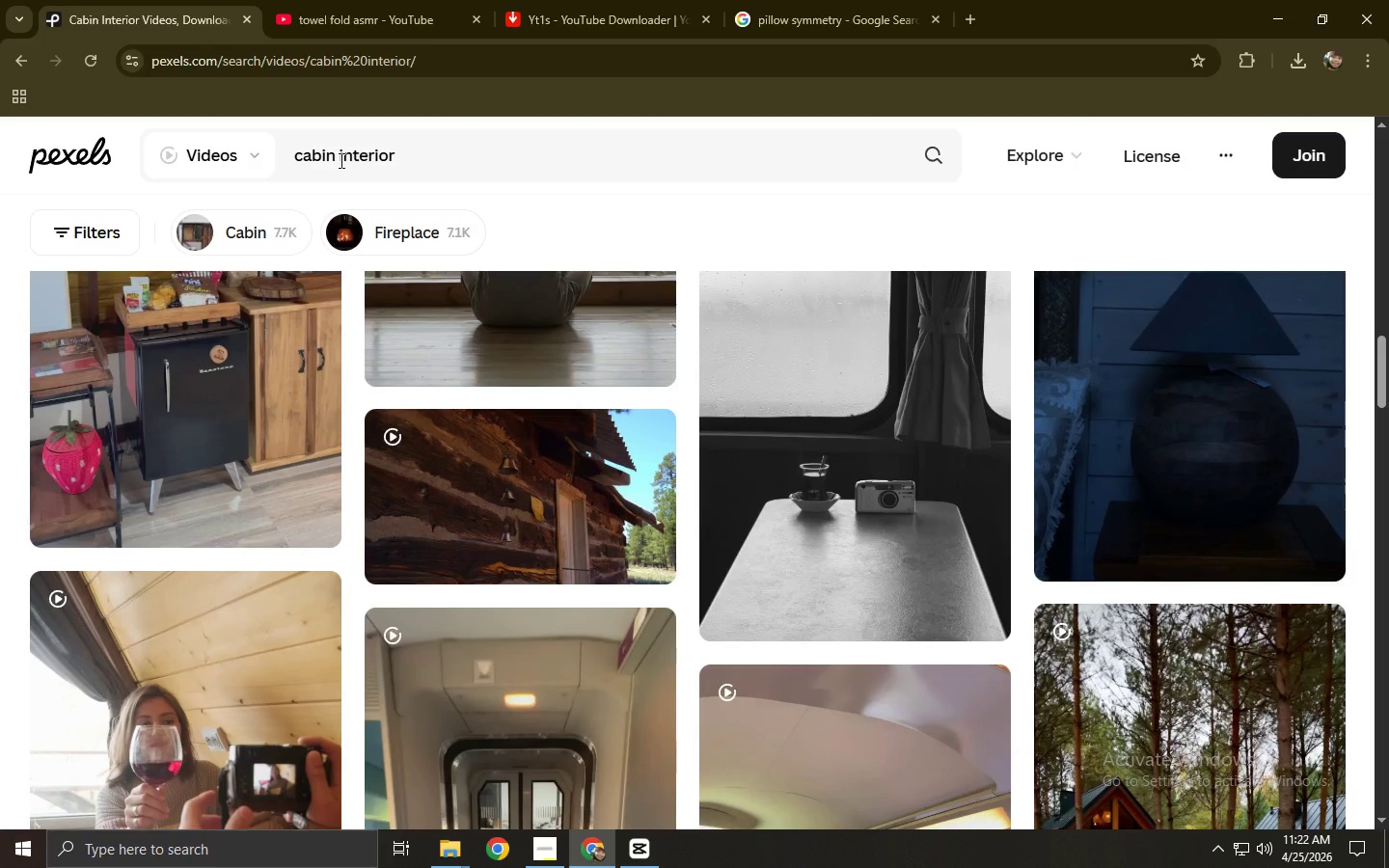 
left_click([336, 160])
 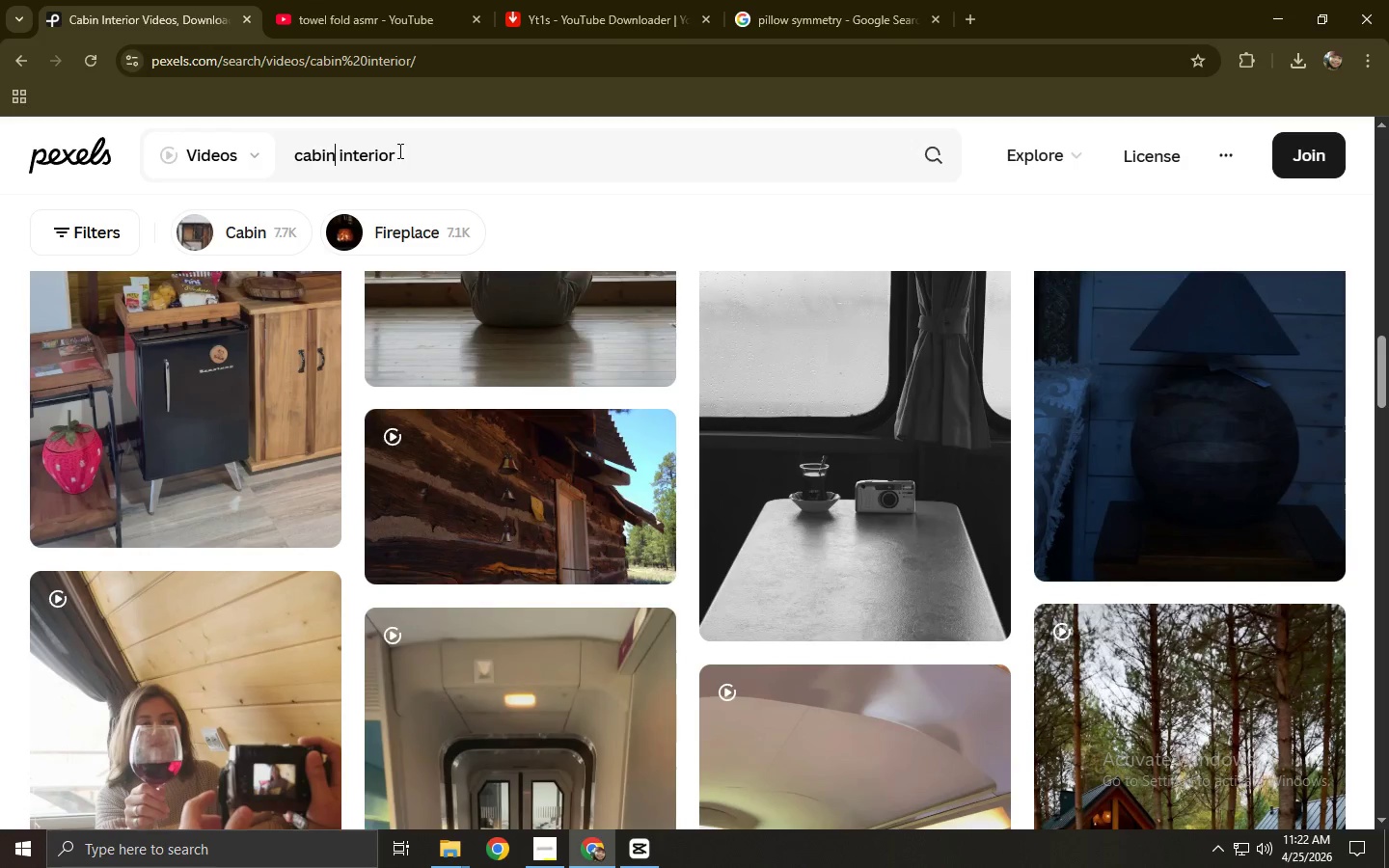 
left_click_drag(start_coordinate=[398, 150], to_coordinate=[340, 159])
 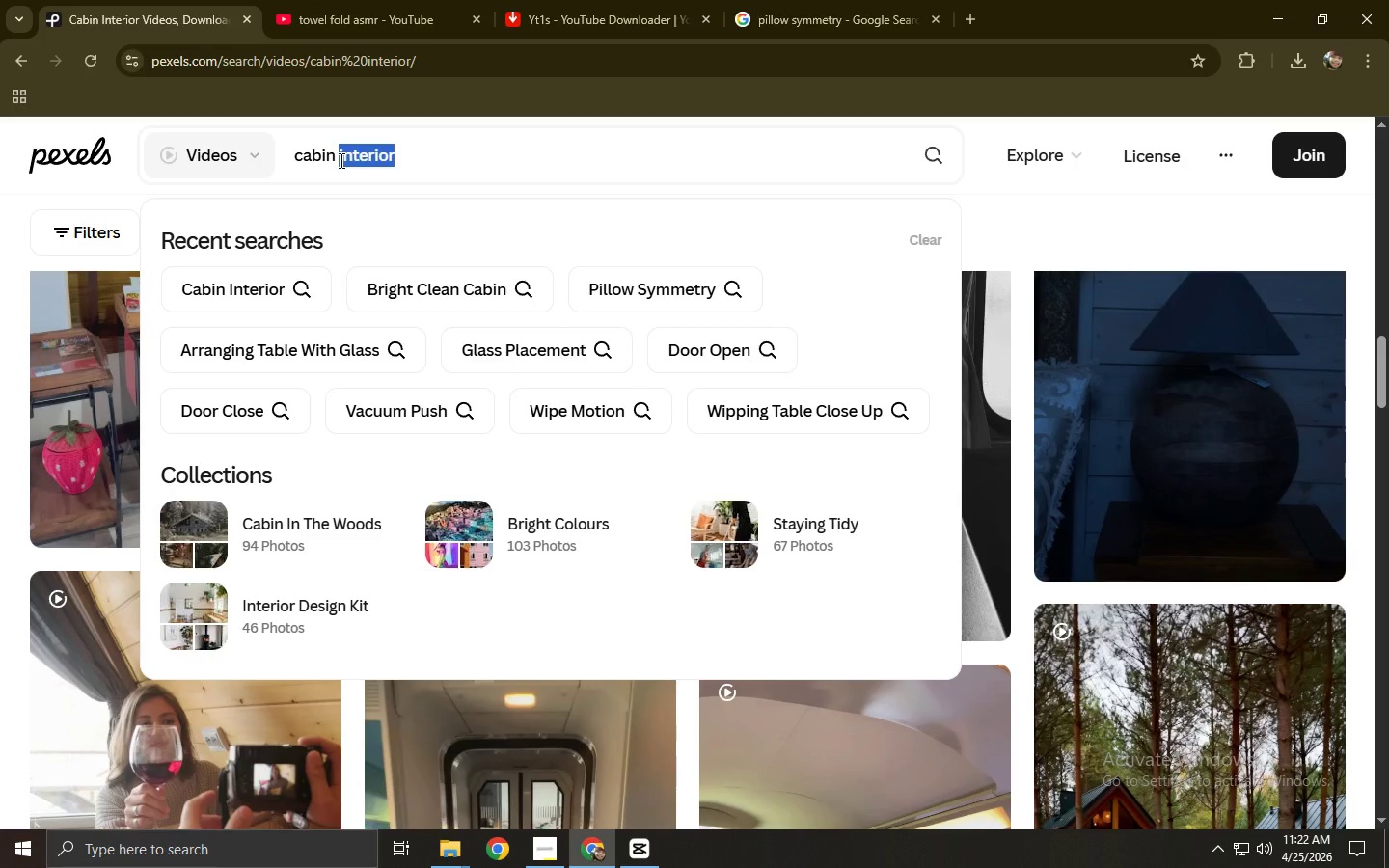 
wait(6.05)
 